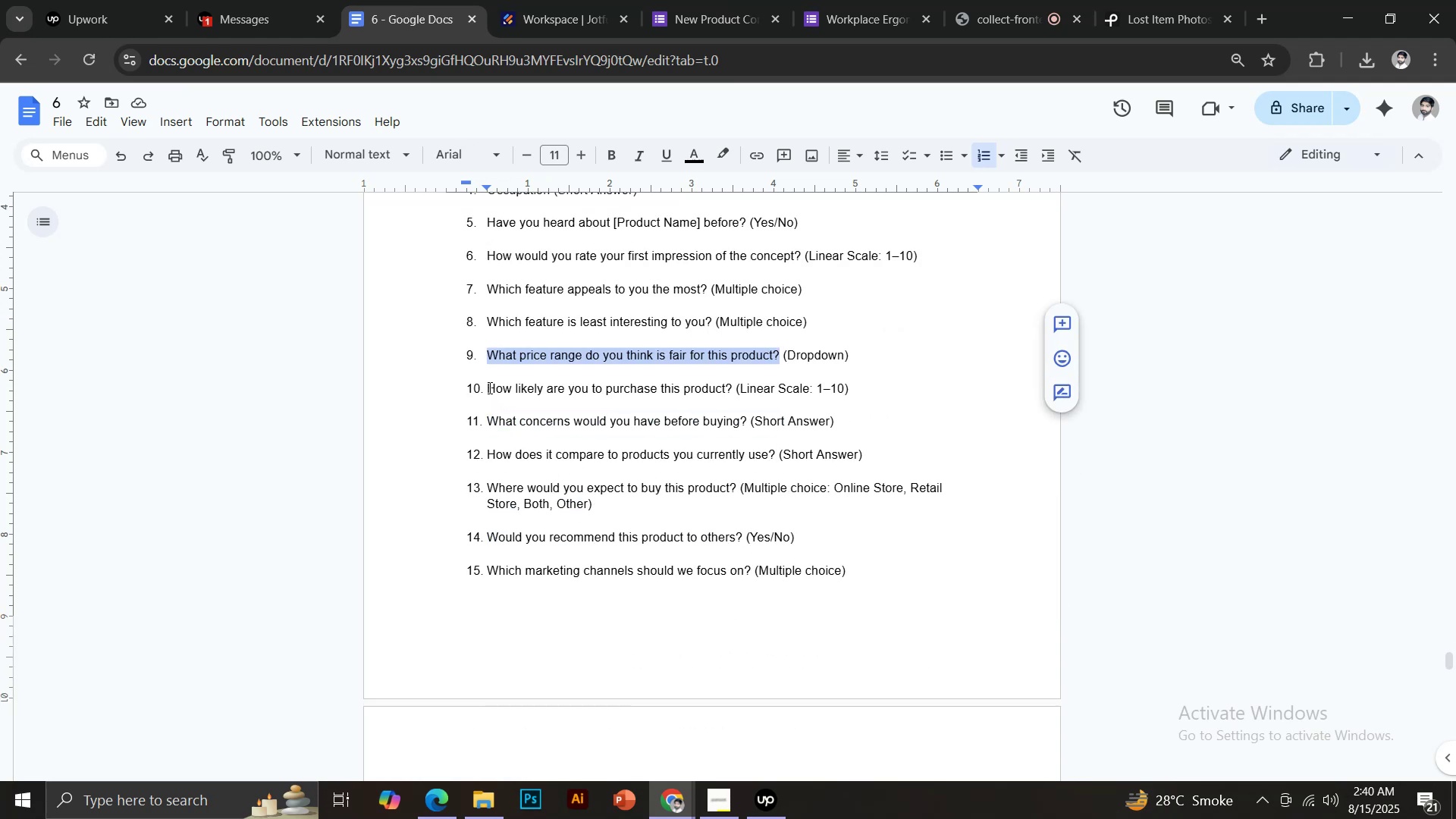 
left_click_drag(start_coordinate=[487, 387], to_coordinate=[732, 389])
 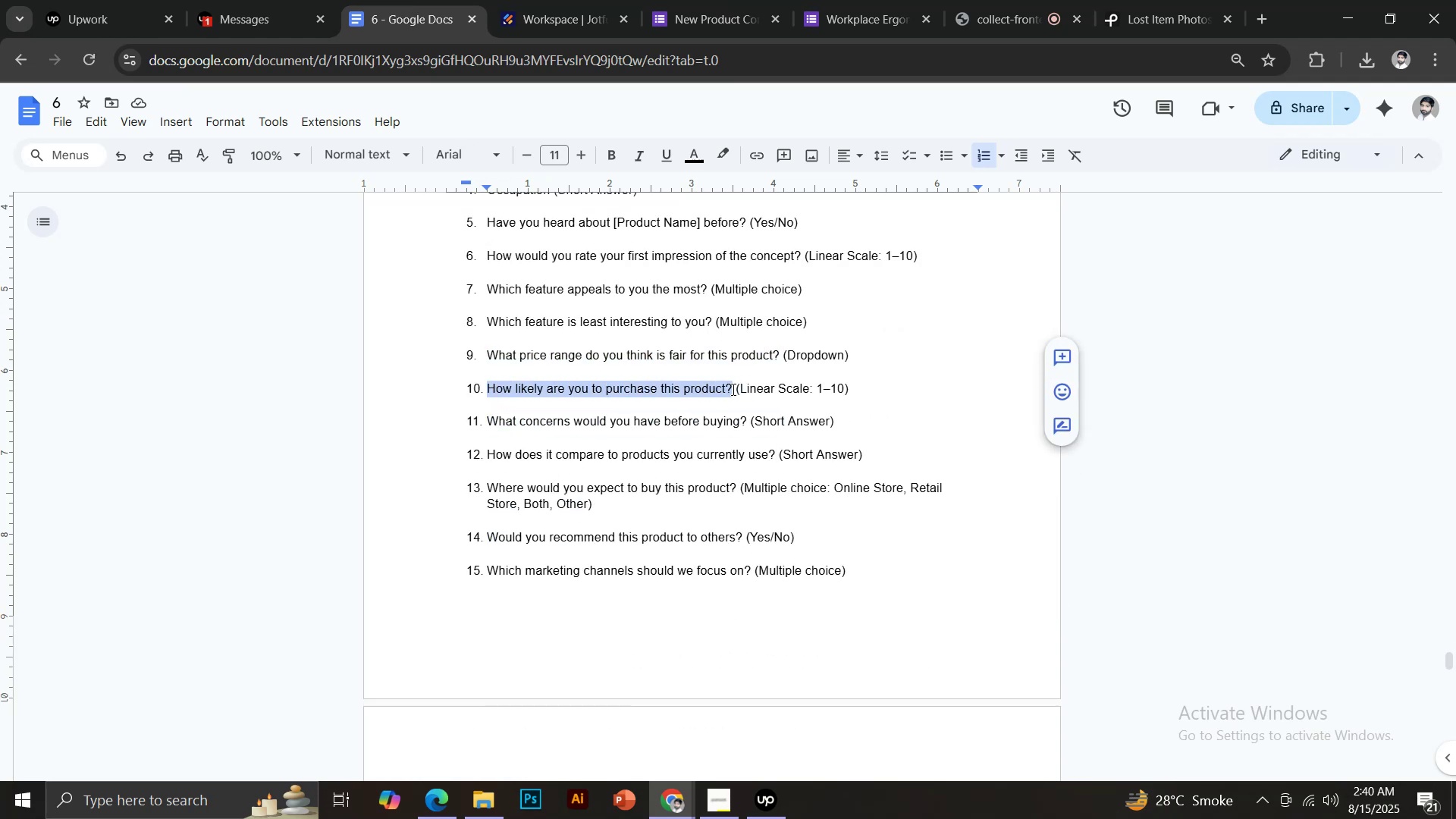 
key(Control+C)
 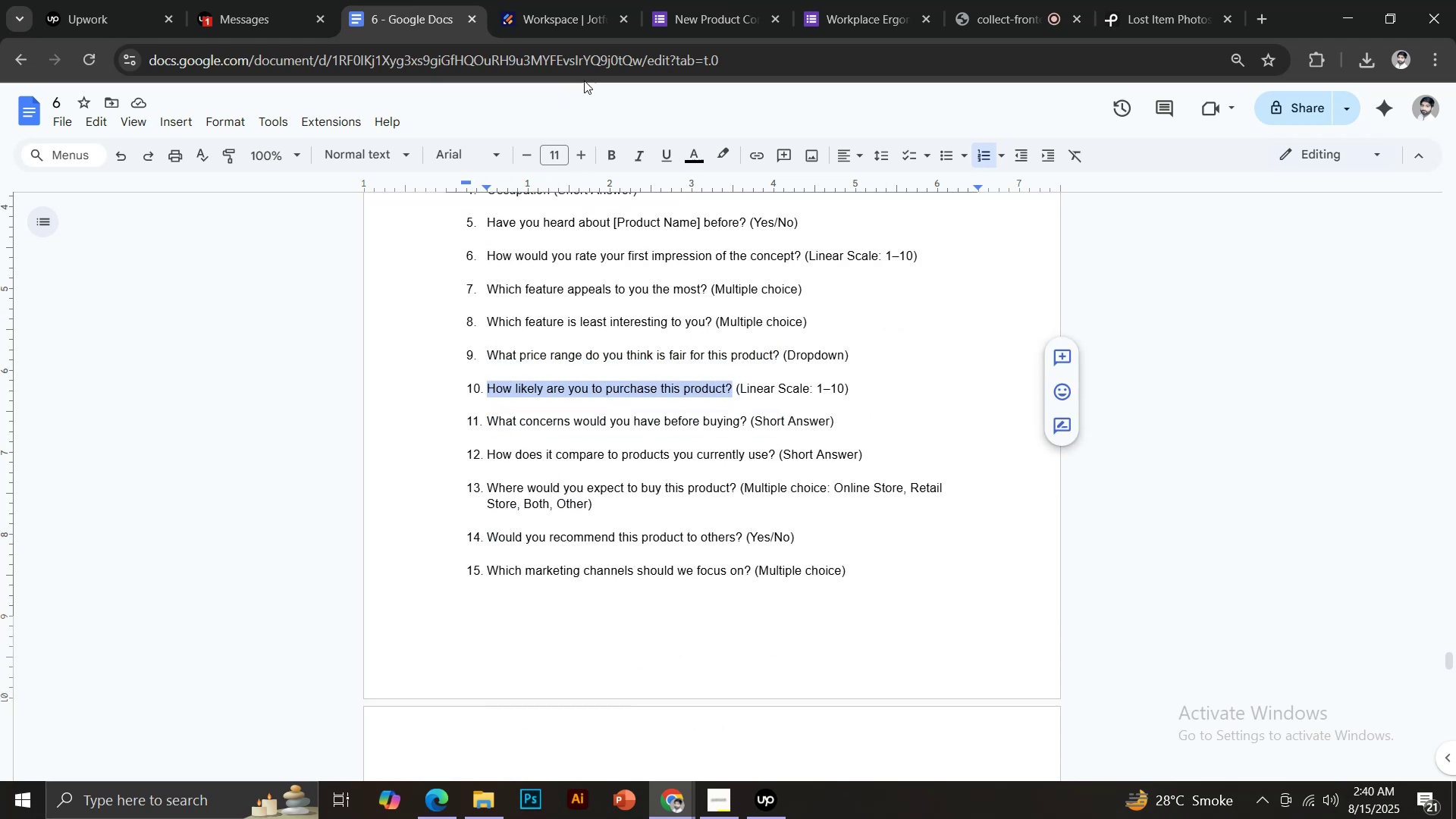 
left_click([692, 0])
 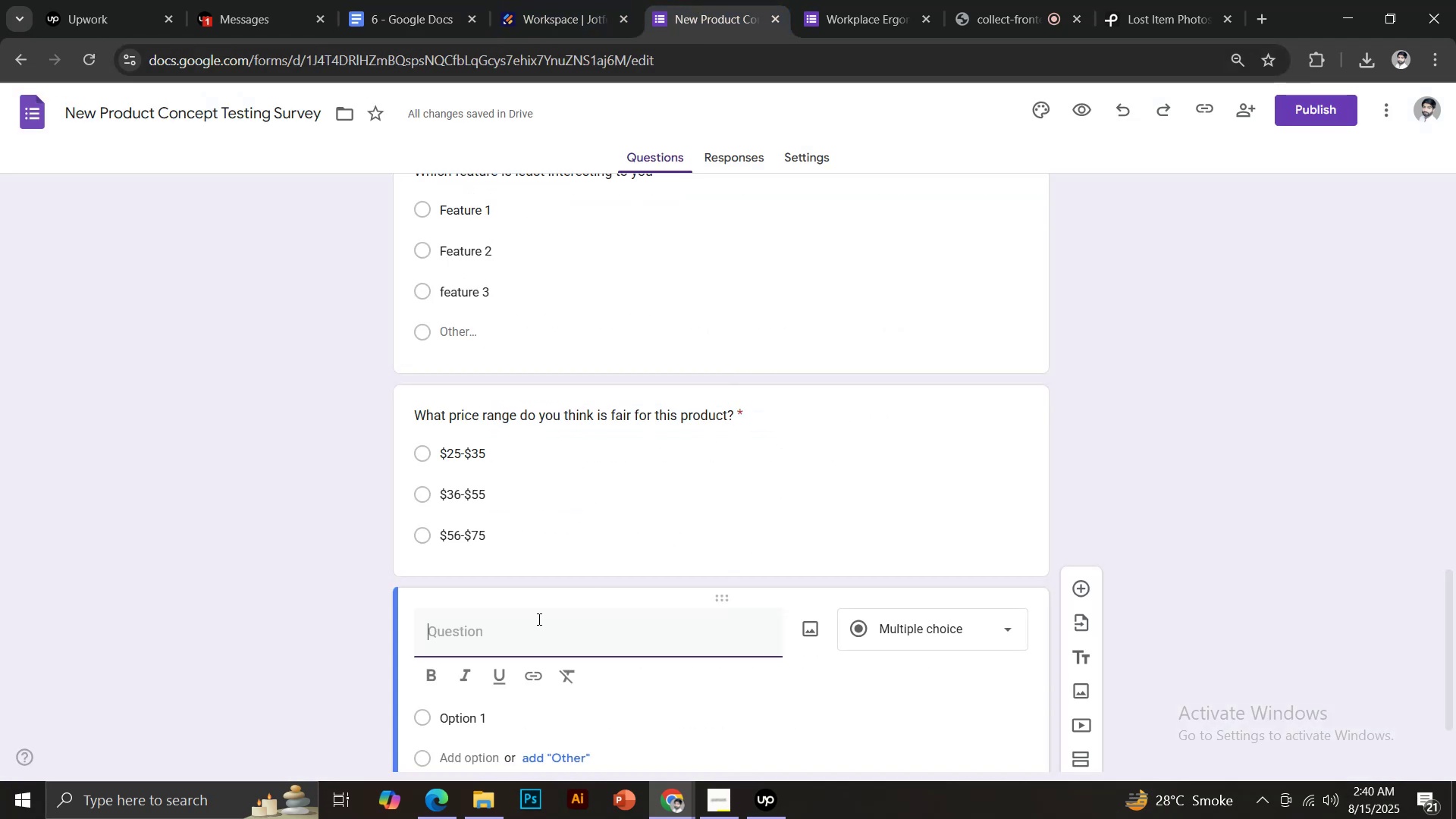 
key(Control+ControlLeft)
 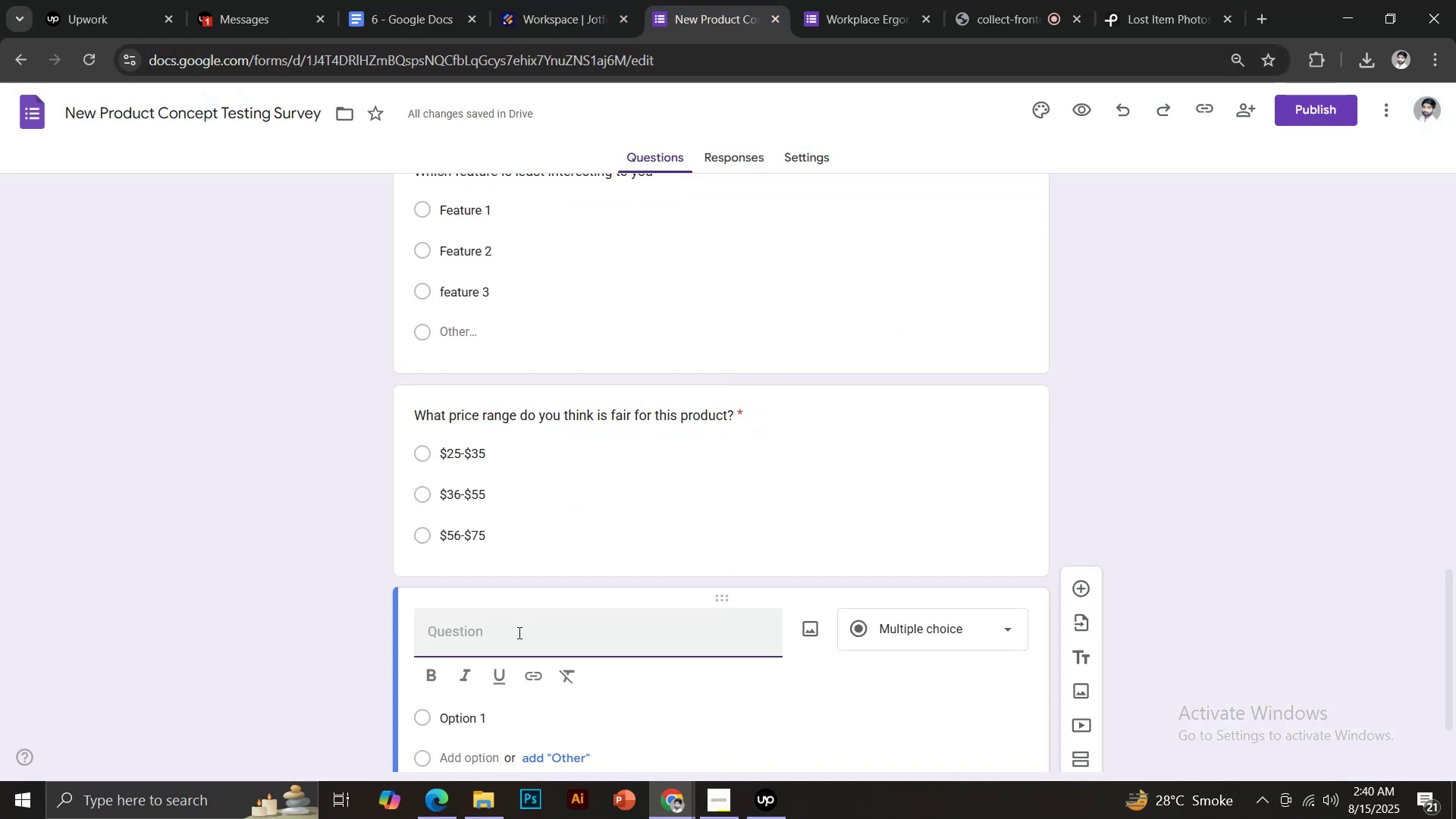 
key(Control+V)
 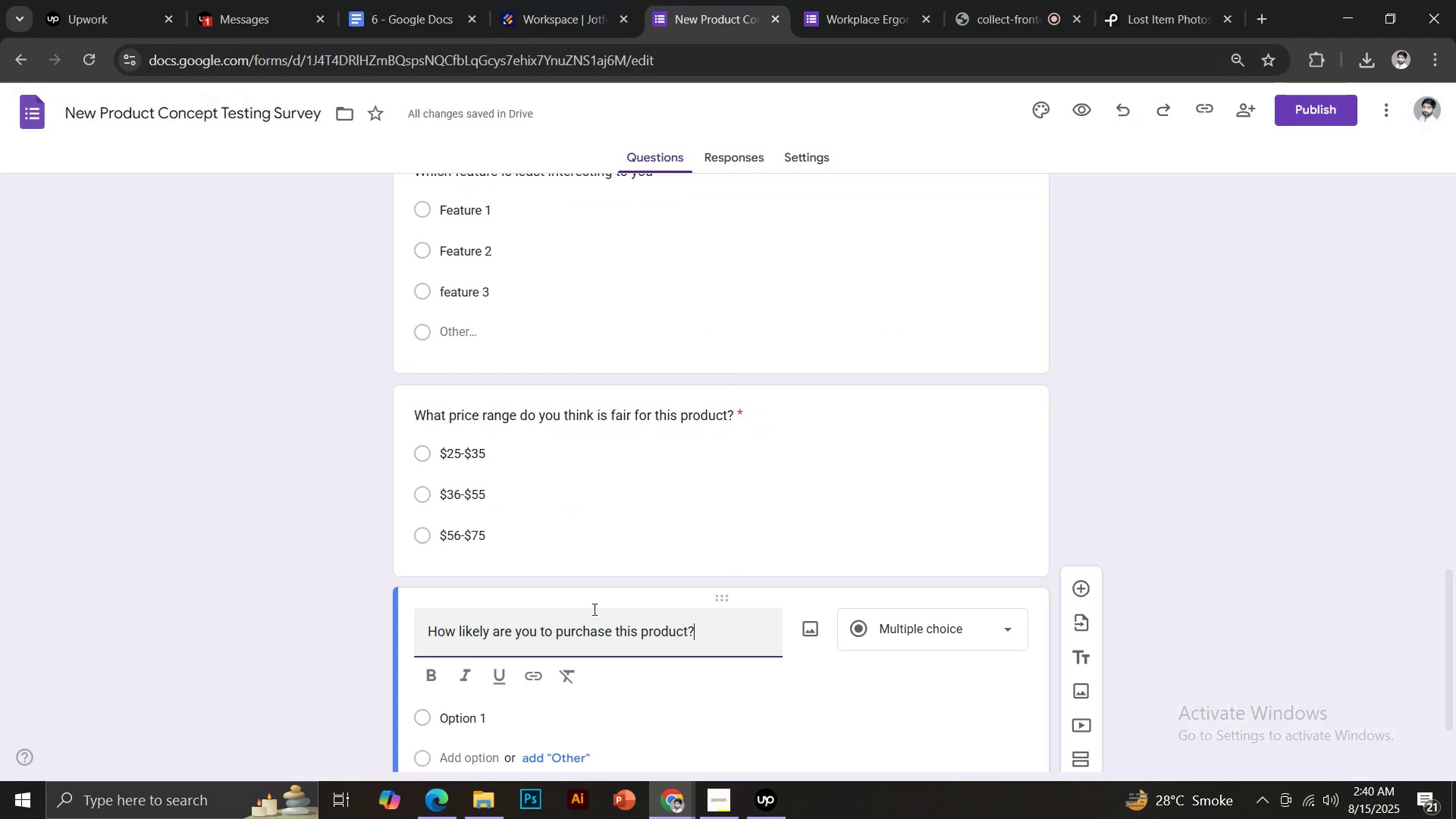 
scroll: coordinate [599, 606], scroll_direction: down, amount: 2.0
 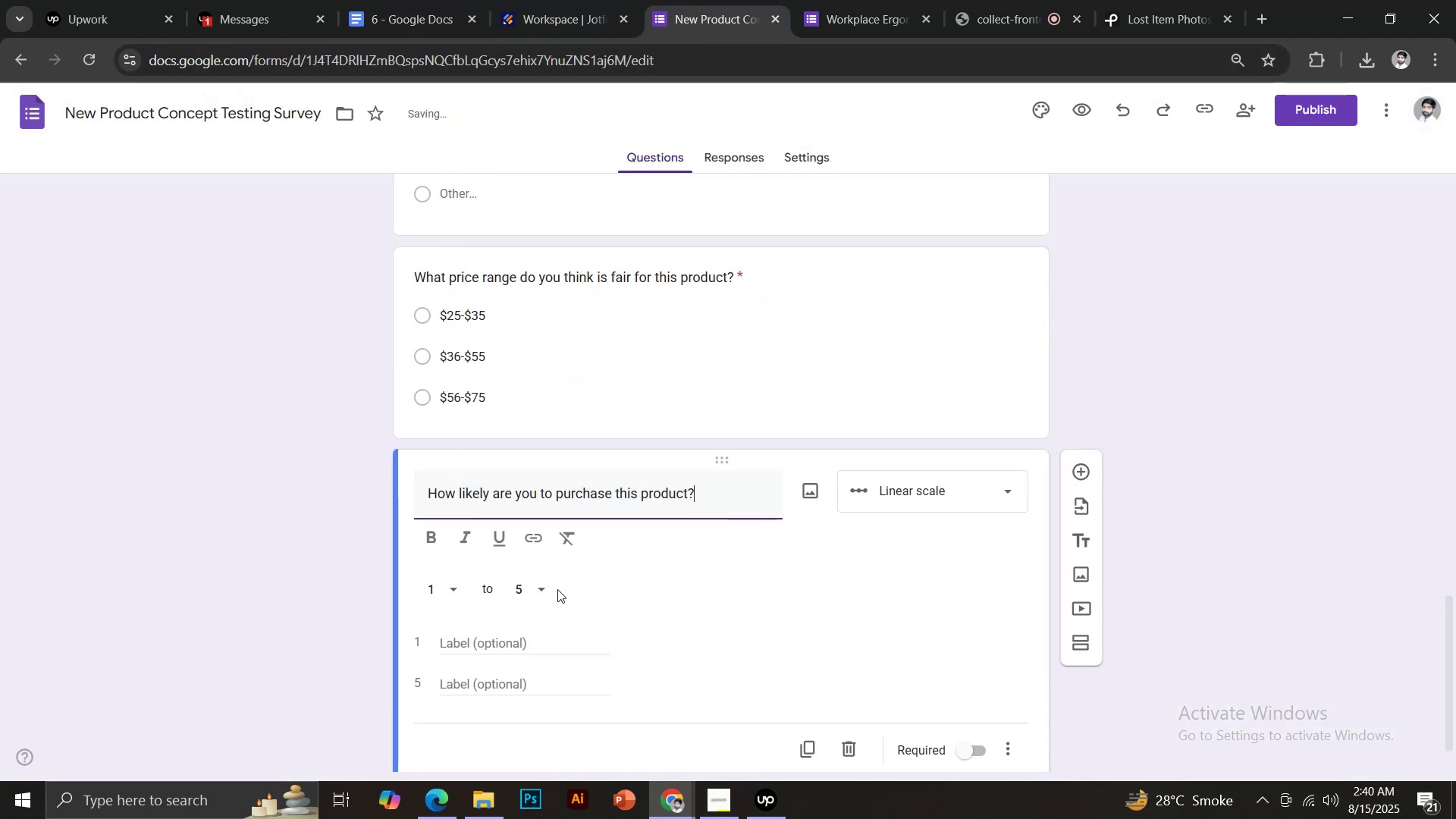 
left_click([545, 591])
 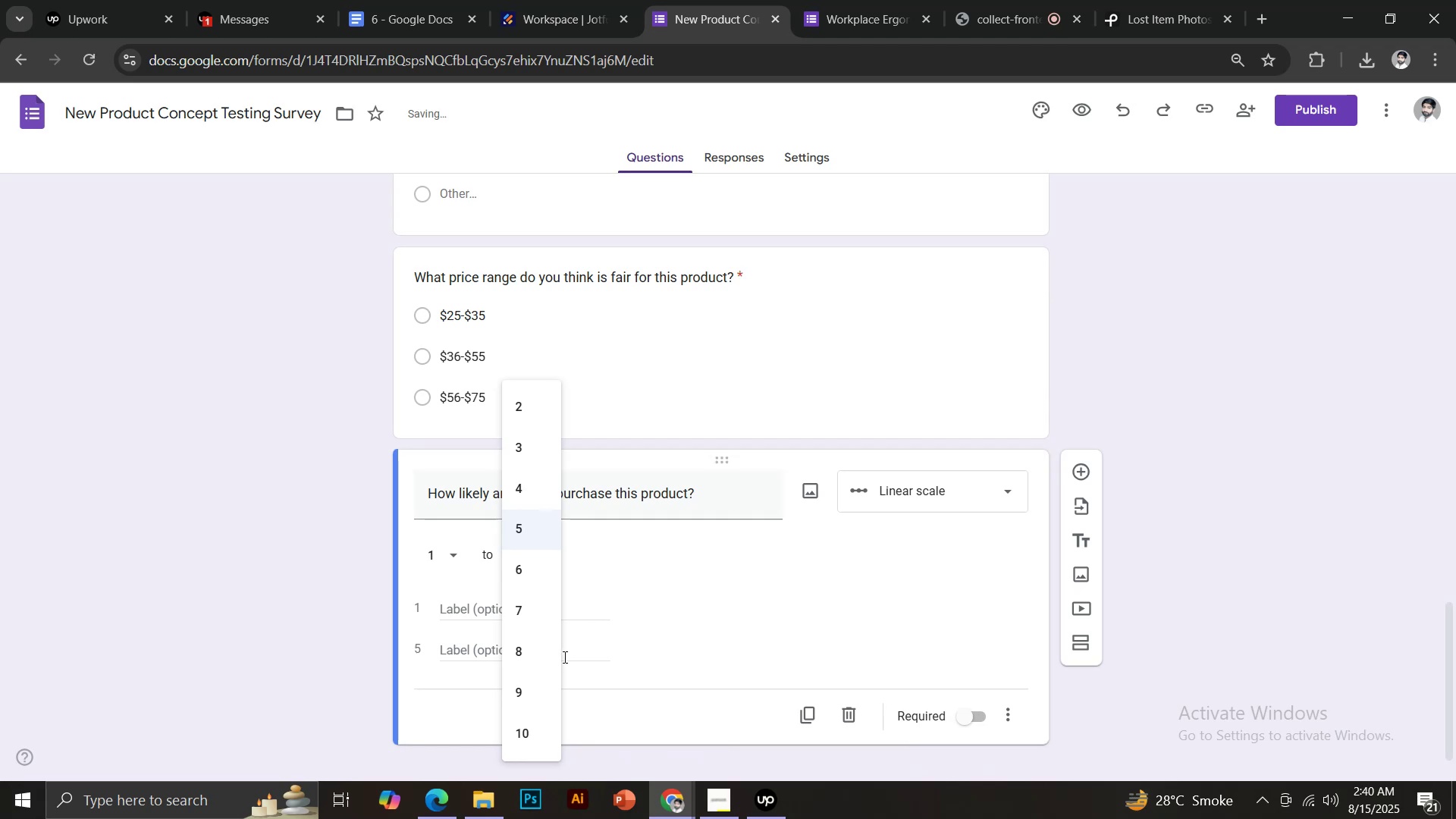 
left_click([537, 726])
 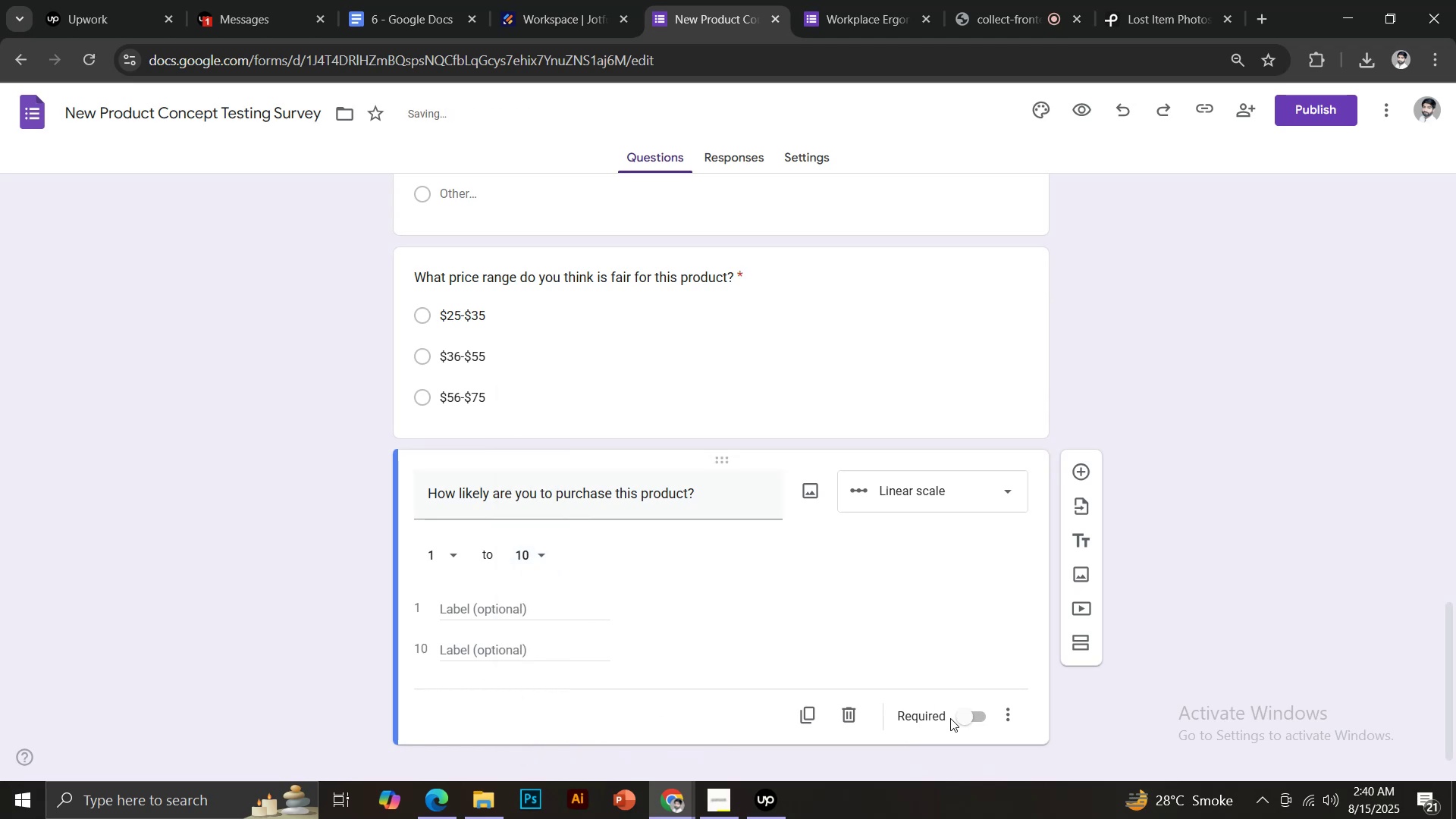 
left_click([968, 718])
 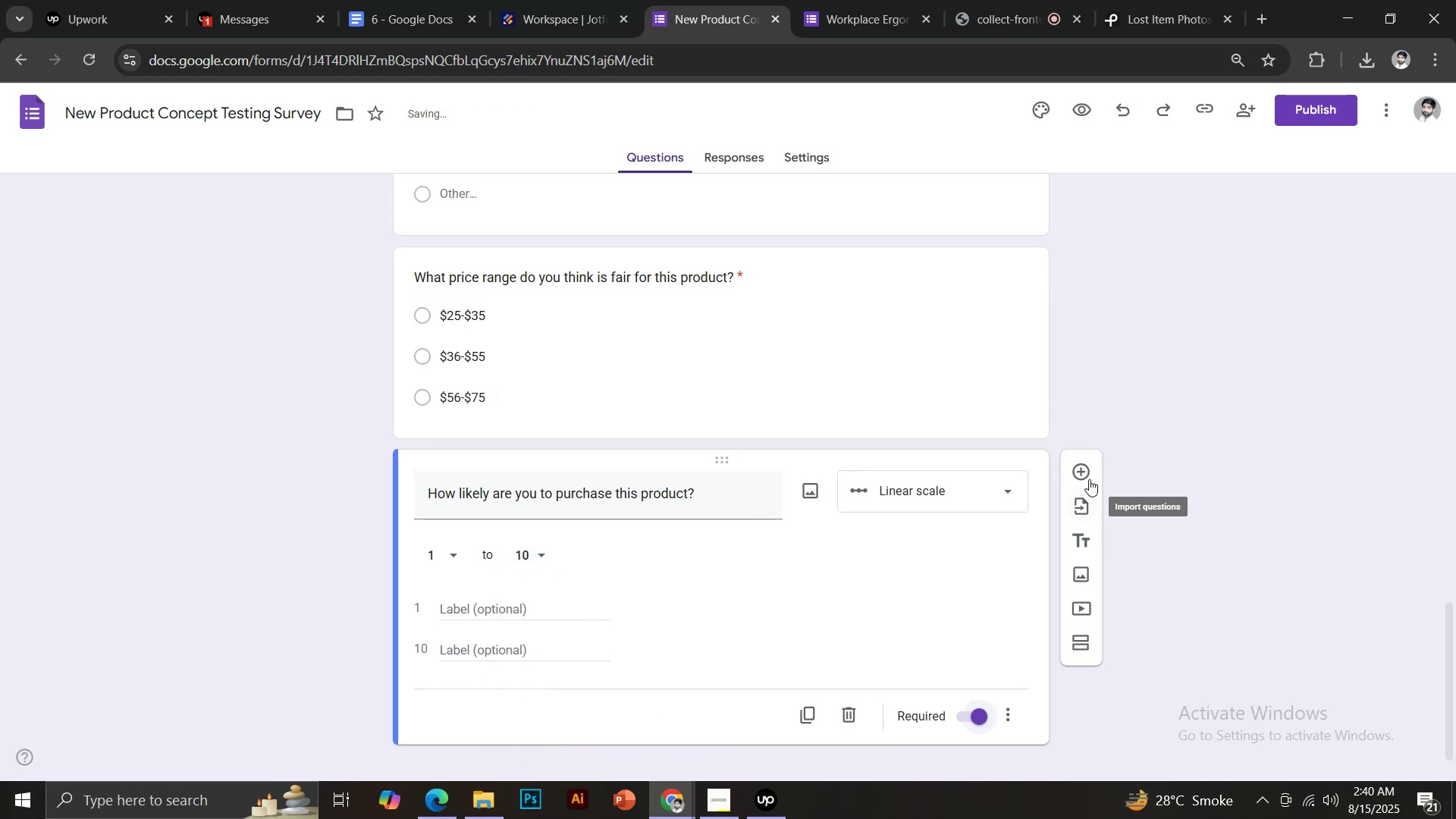 
left_click([1077, 474])
 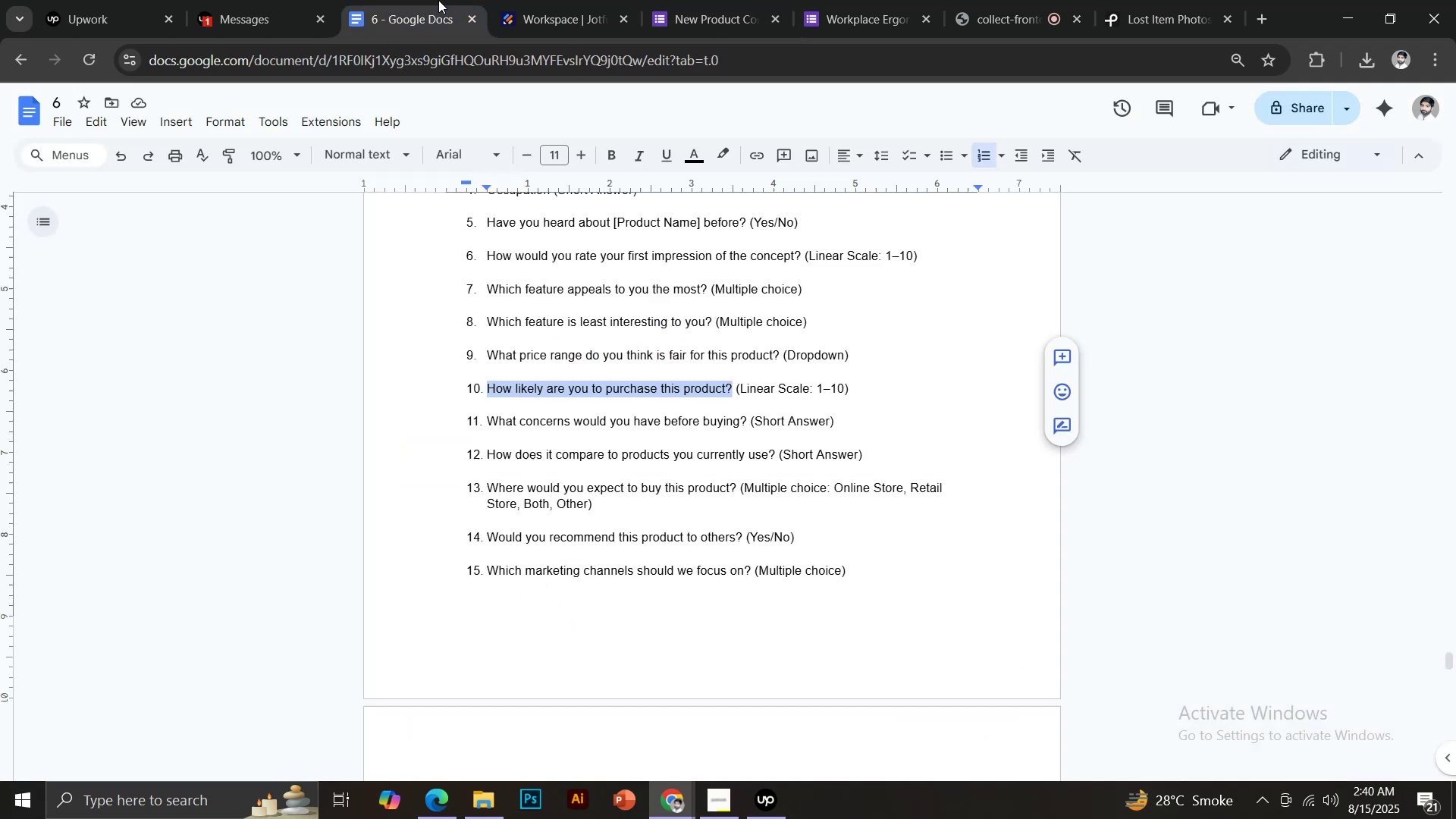 
scroll: coordinate [587, 438], scroll_direction: down, amount: 2.0
 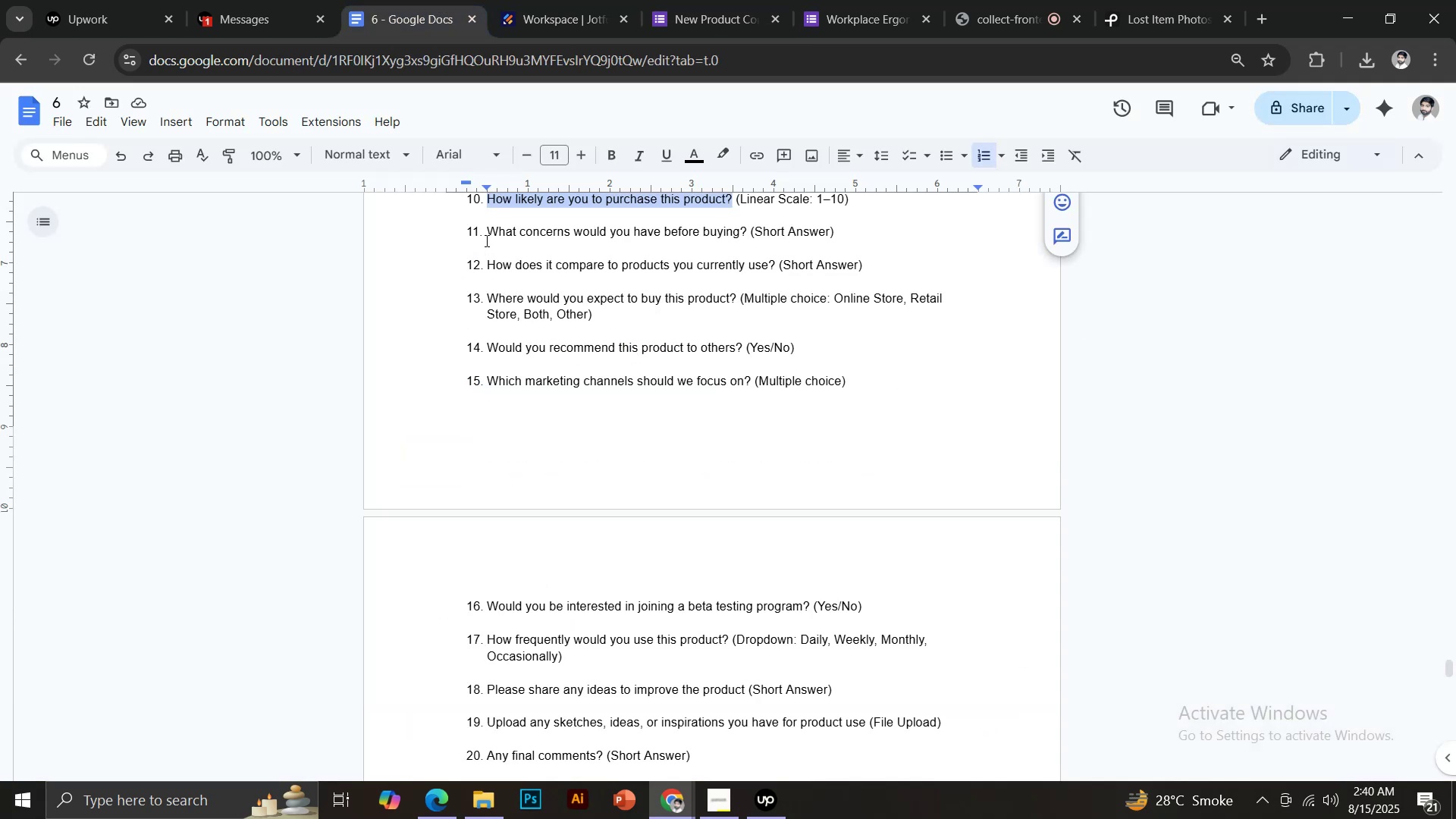 
scroll: coordinate [506, 293], scroll_direction: up, amount: 1.0
 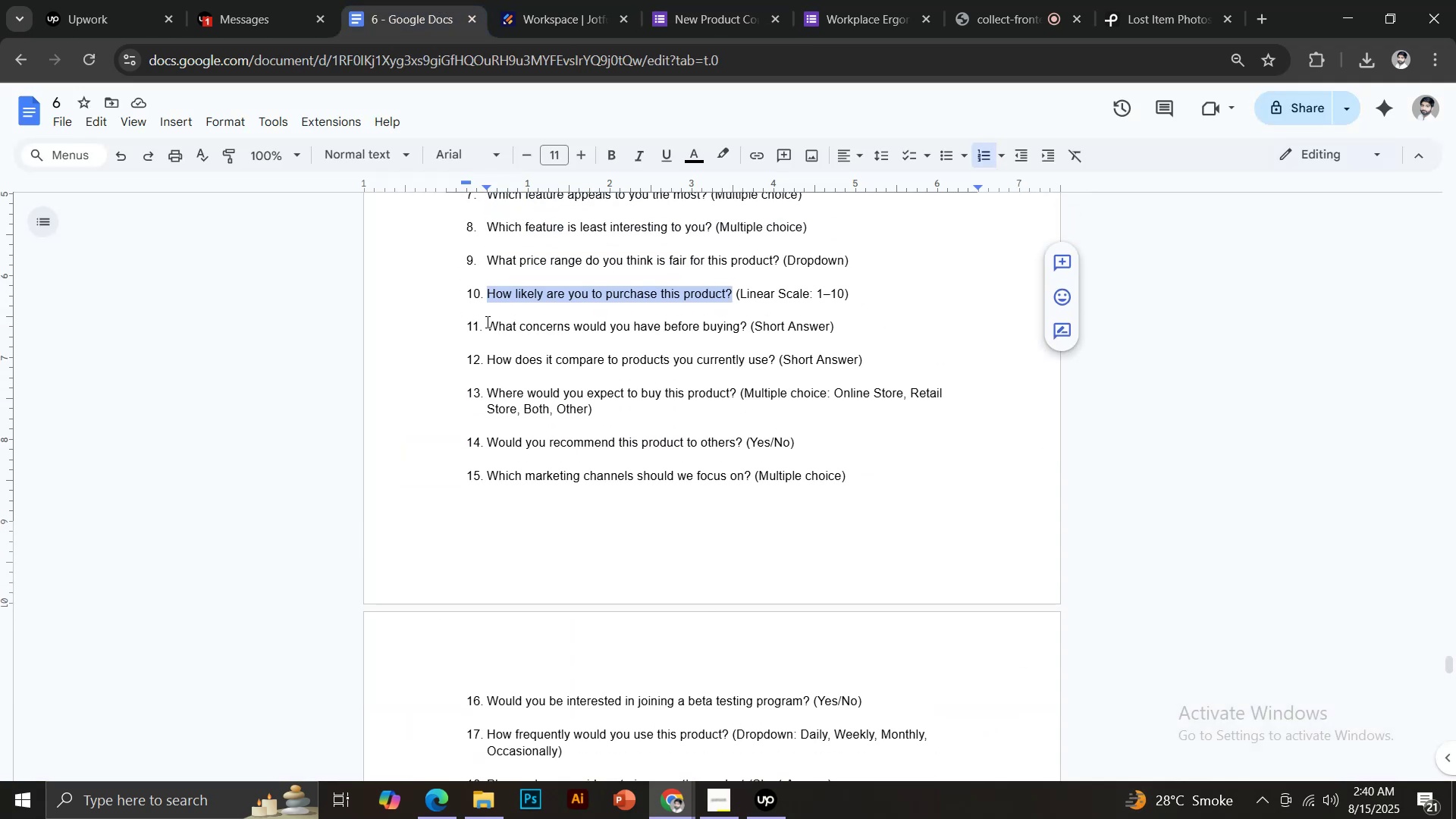 
left_click_drag(start_coordinate=[487, 318], to_coordinate=[747, 322])
 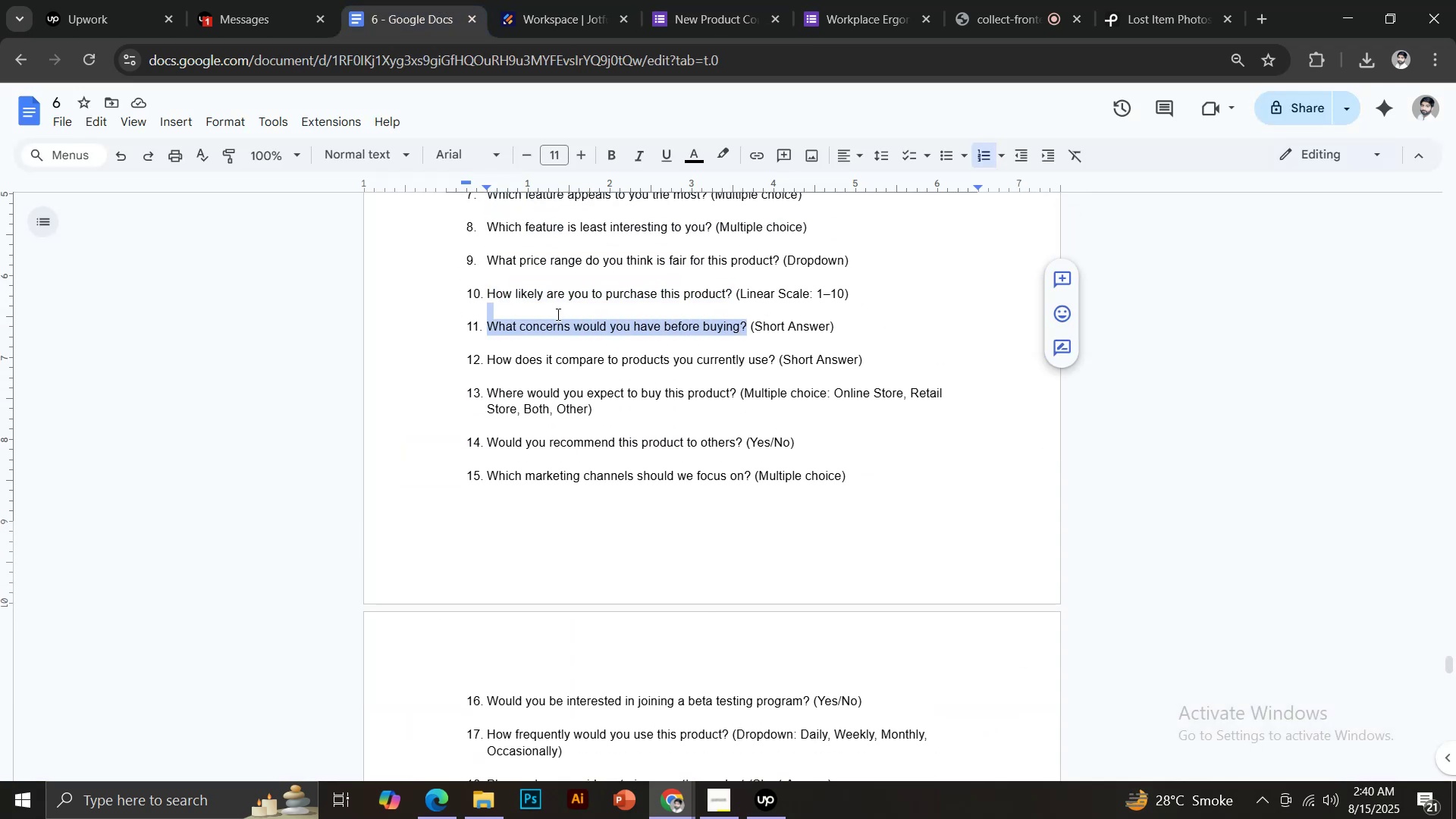 
hold_key(key=ControlLeft, duration=0.39)
 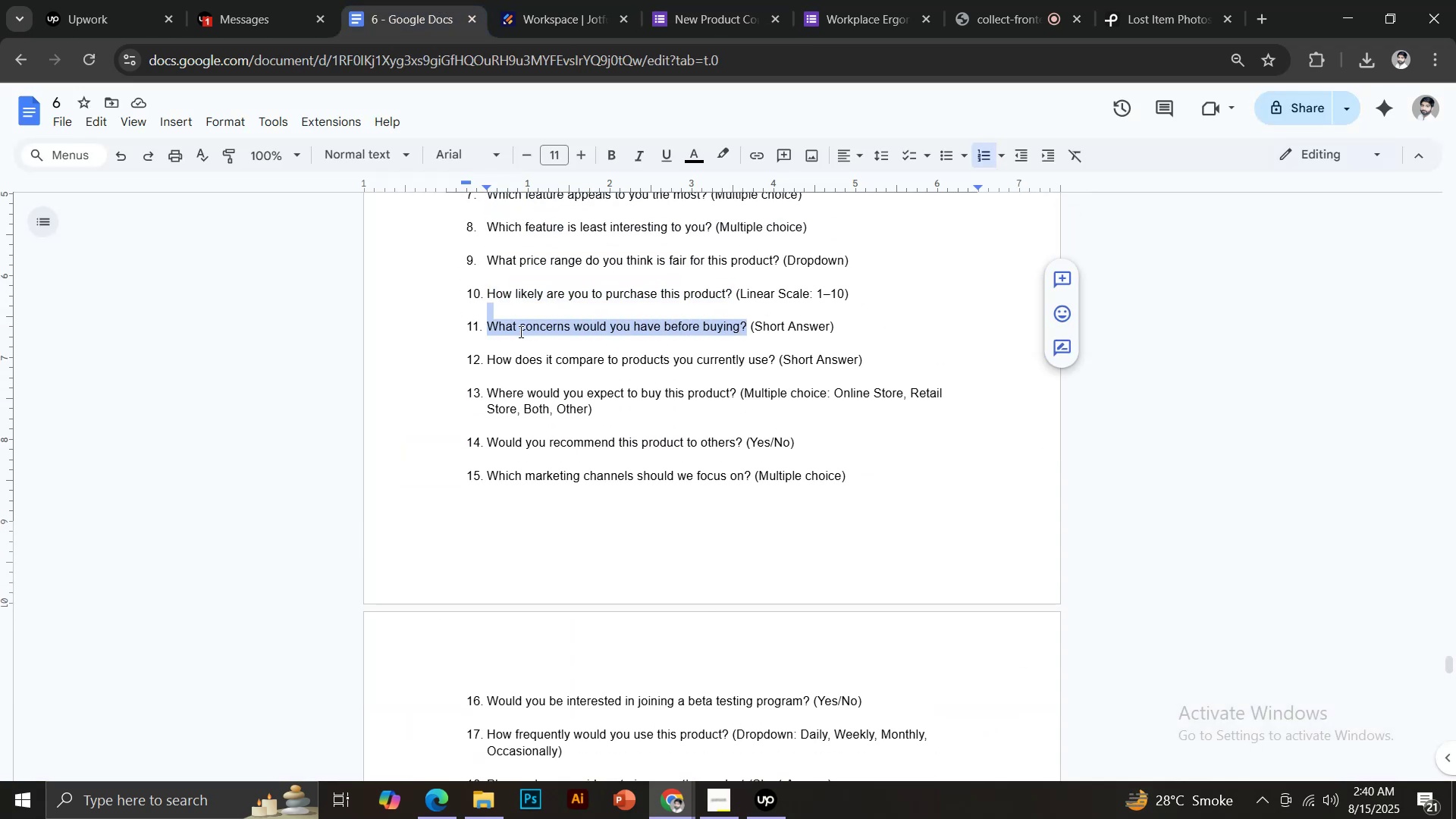 
left_click([519, 331])
 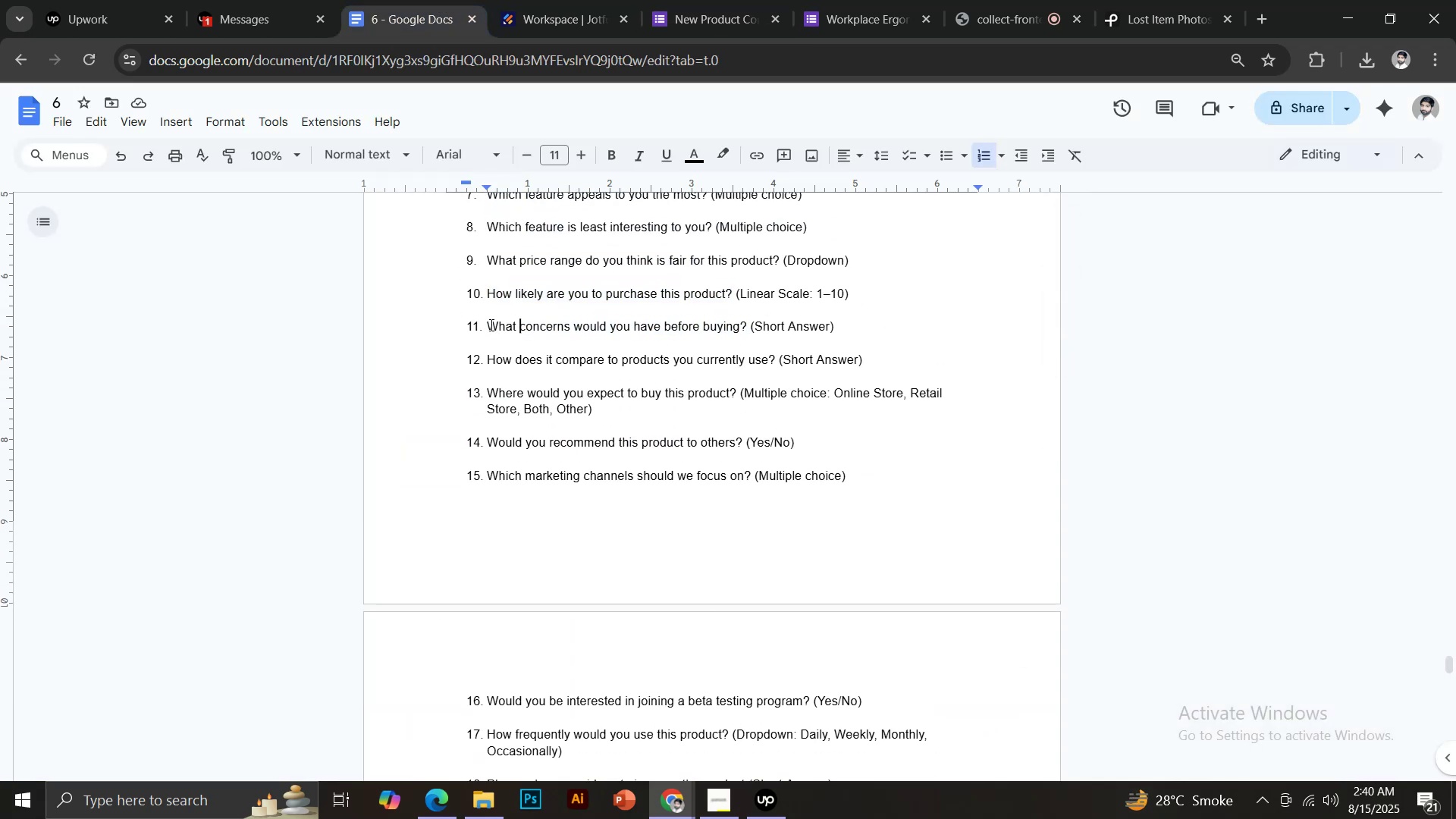 
left_click_drag(start_coordinate=[487, 325], to_coordinate=[746, 320])
 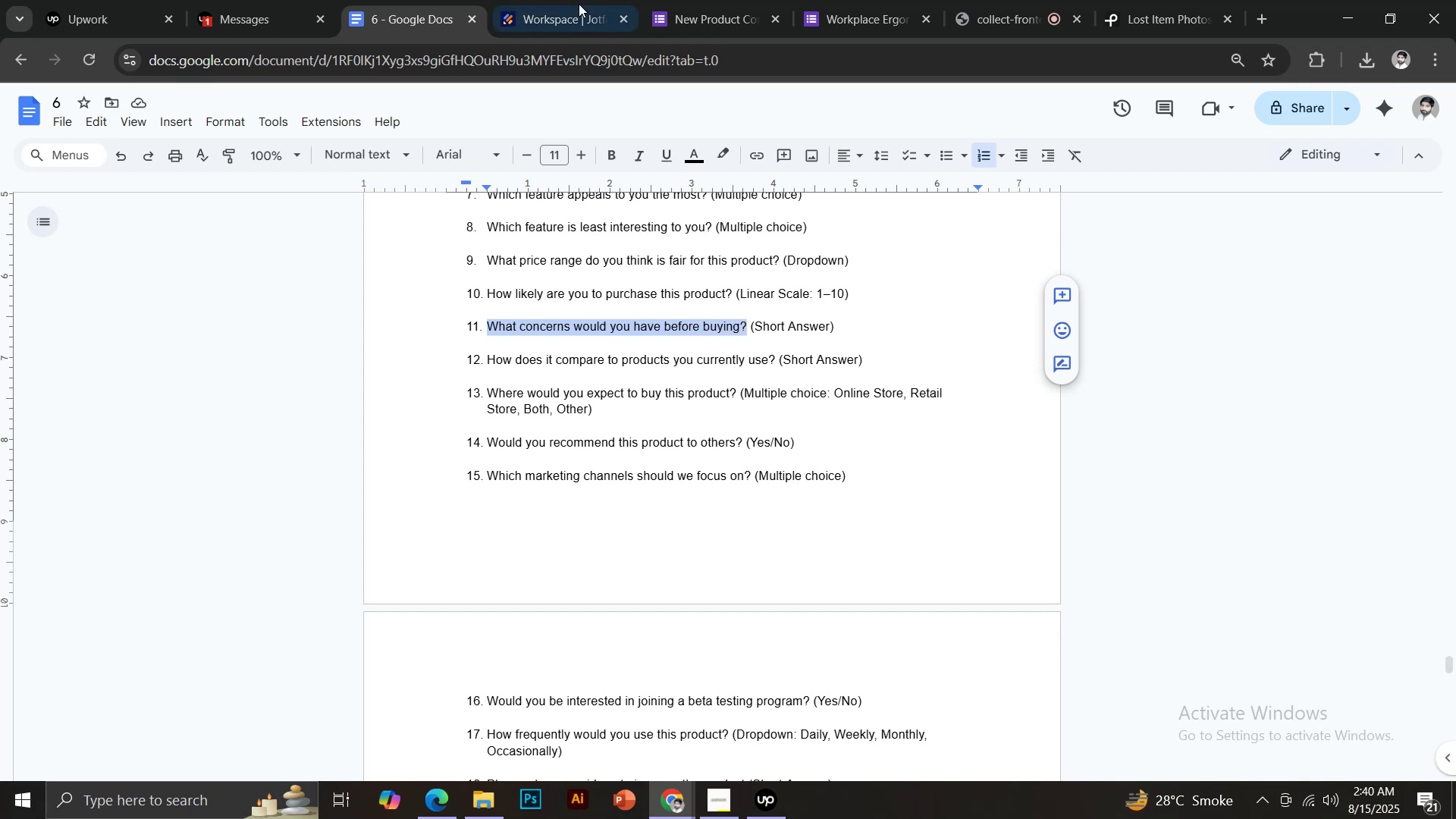 
key(Control+C)
 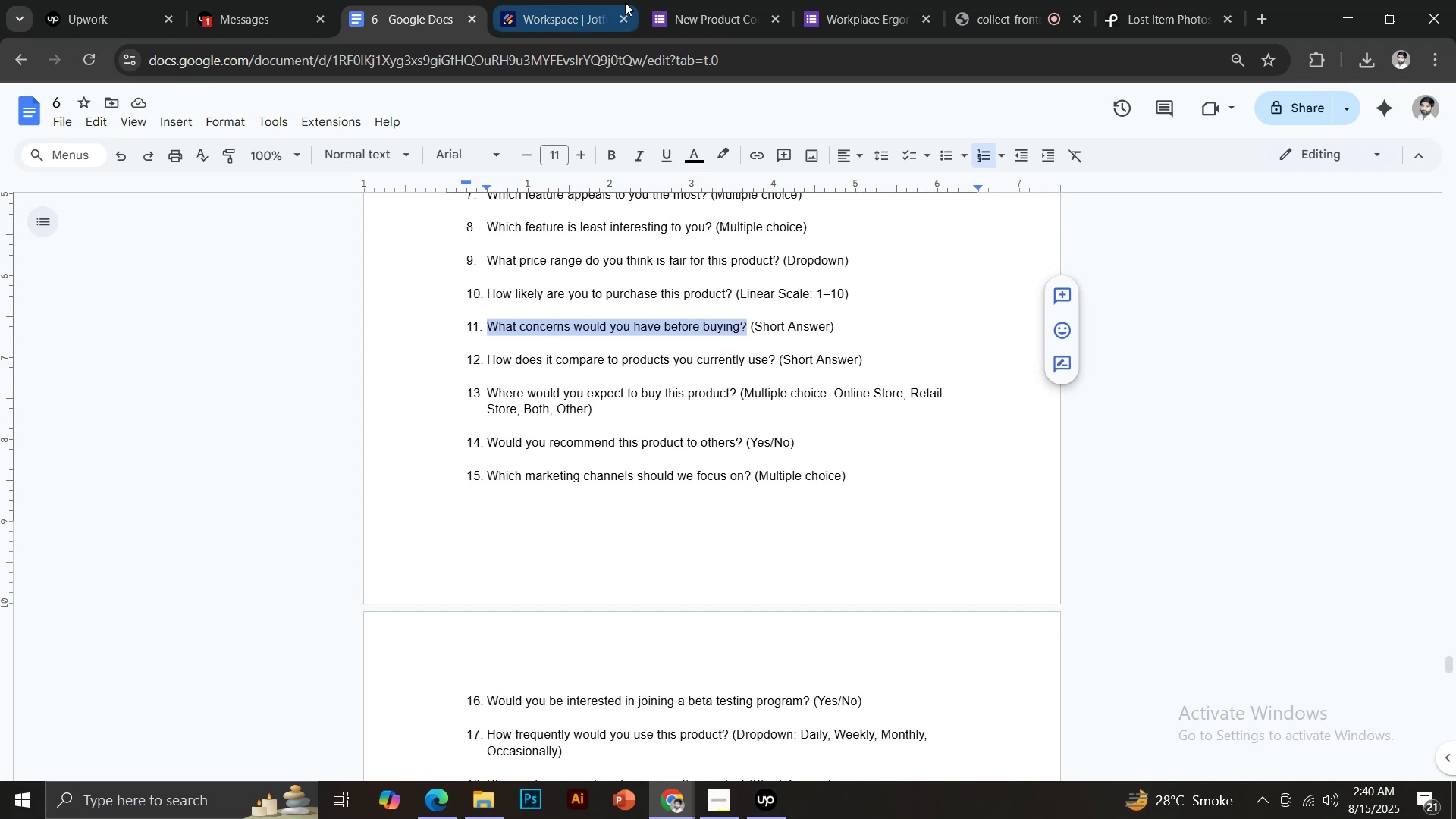 
left_click([695, 0])
 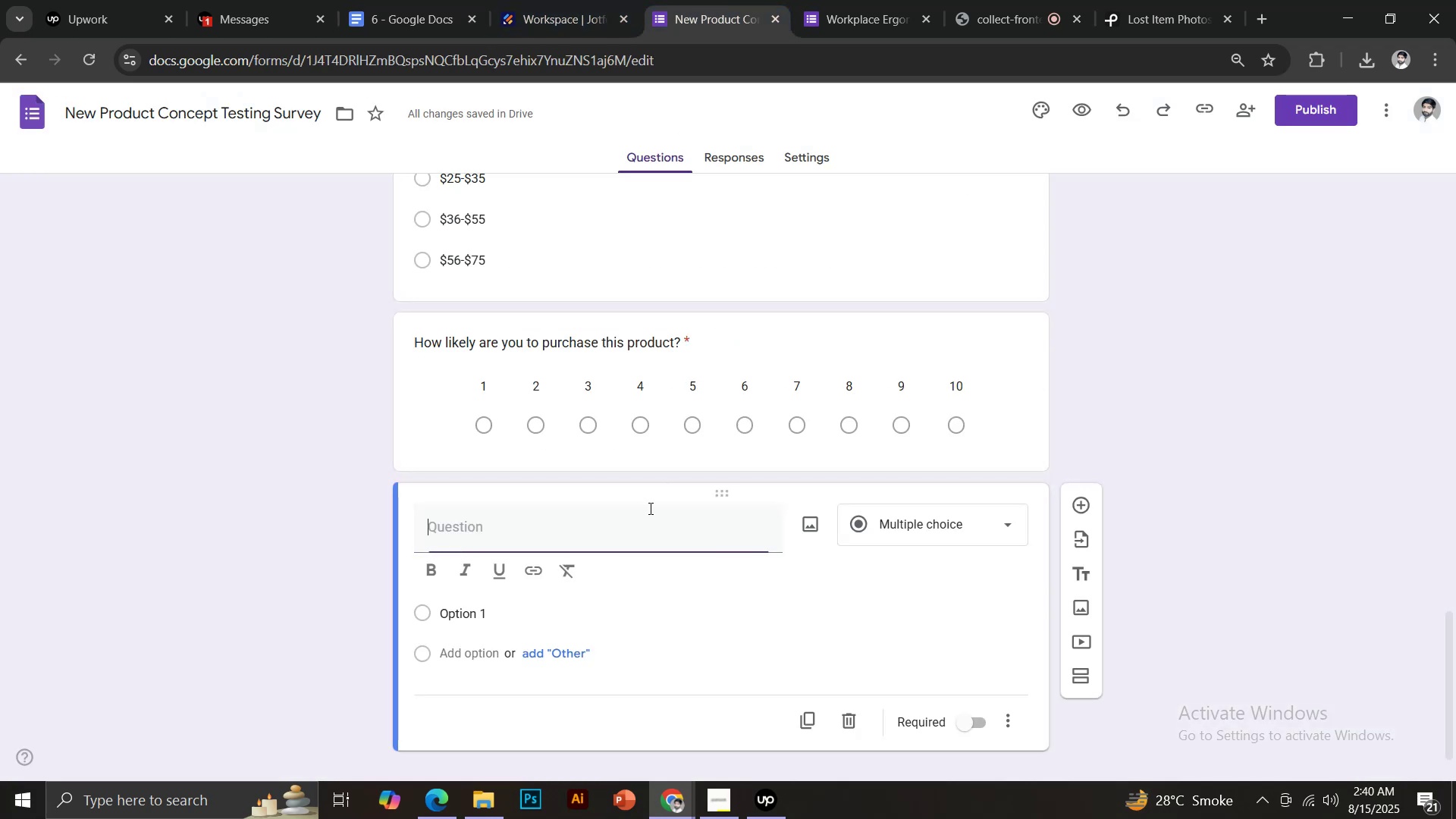 
key(Control+V)
 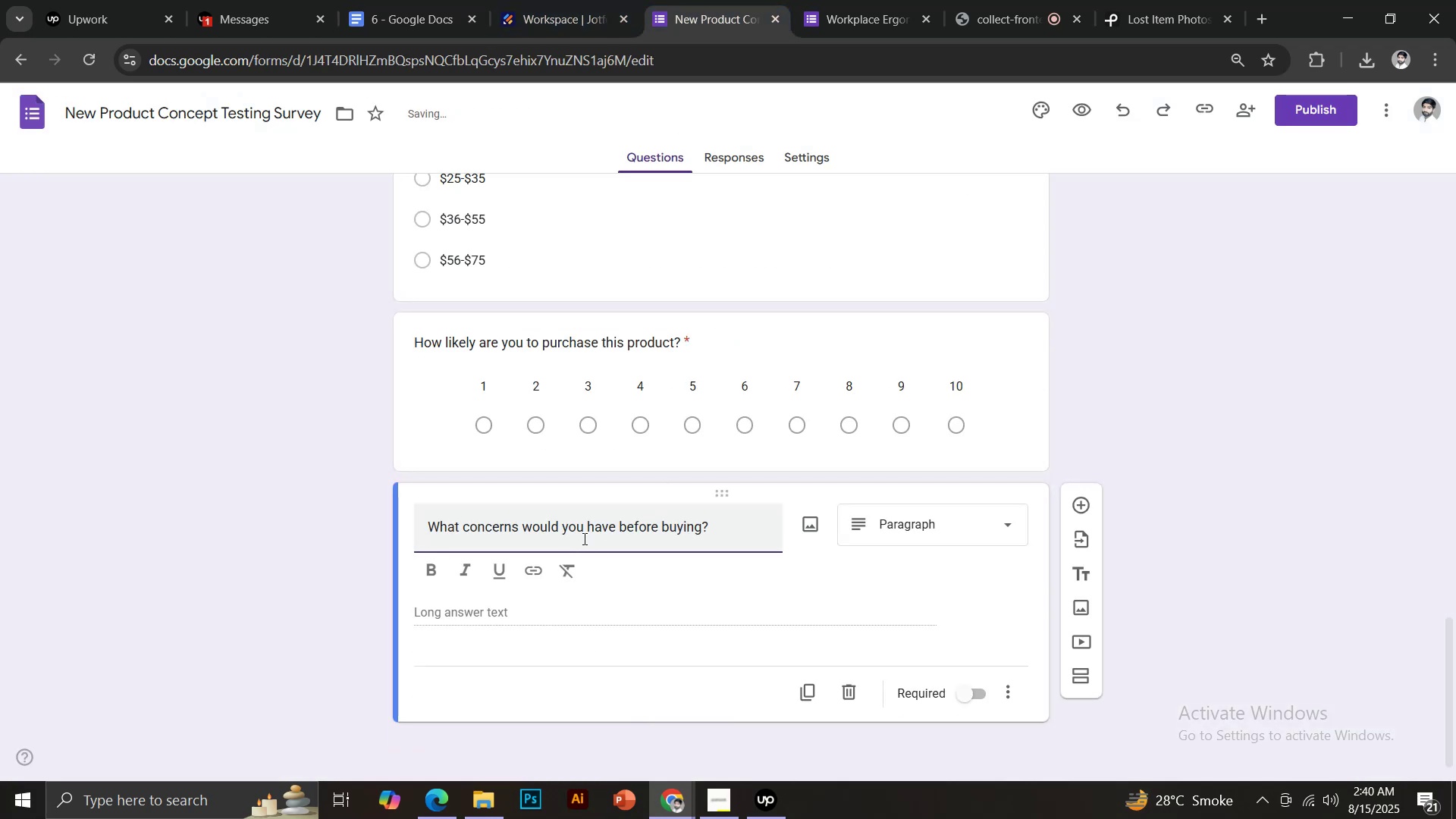 
left_click([416, 0])
 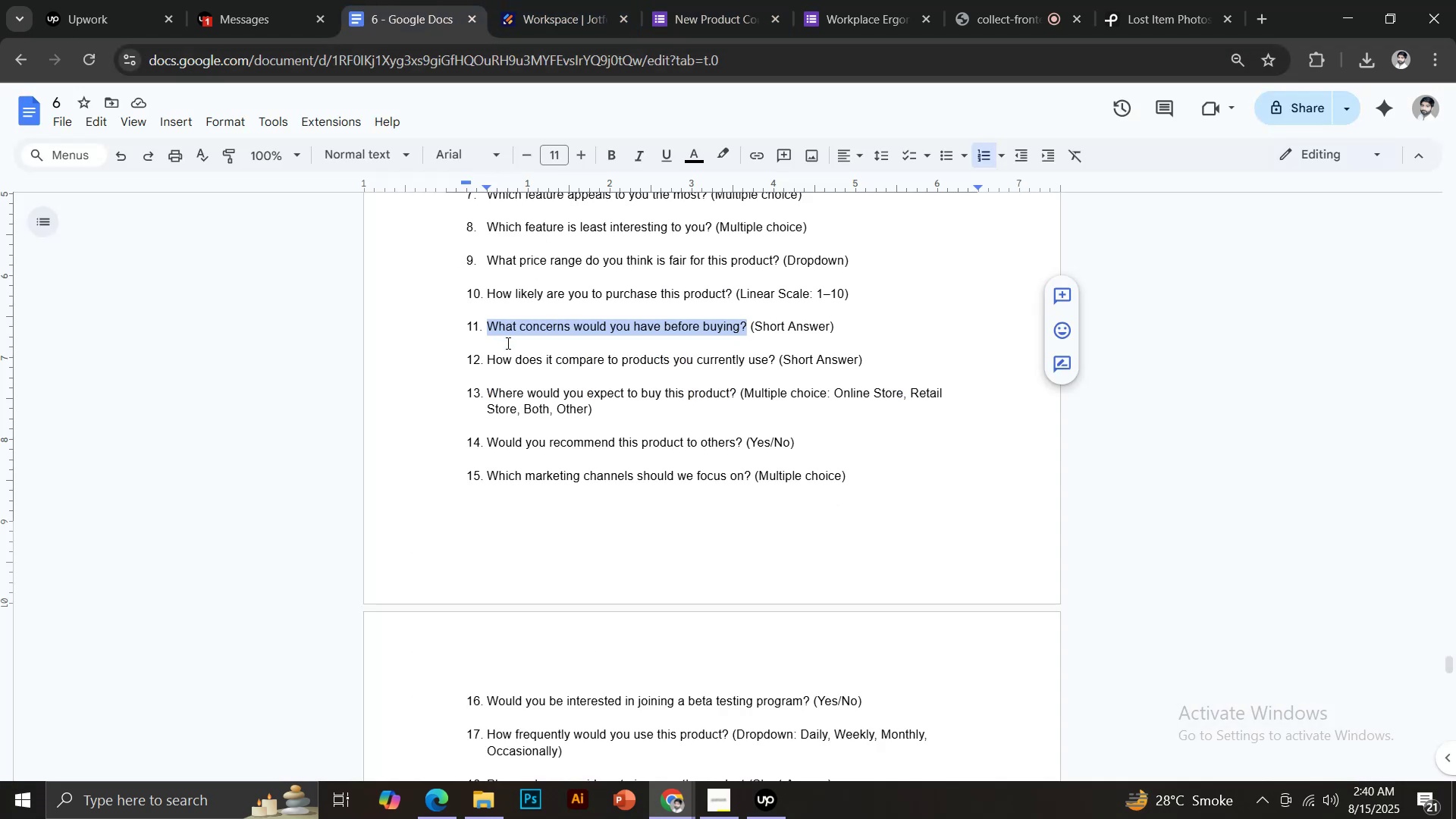 
left_click_drag(start_coordinate=[486, 356], to_coordinate=[775, 359])
 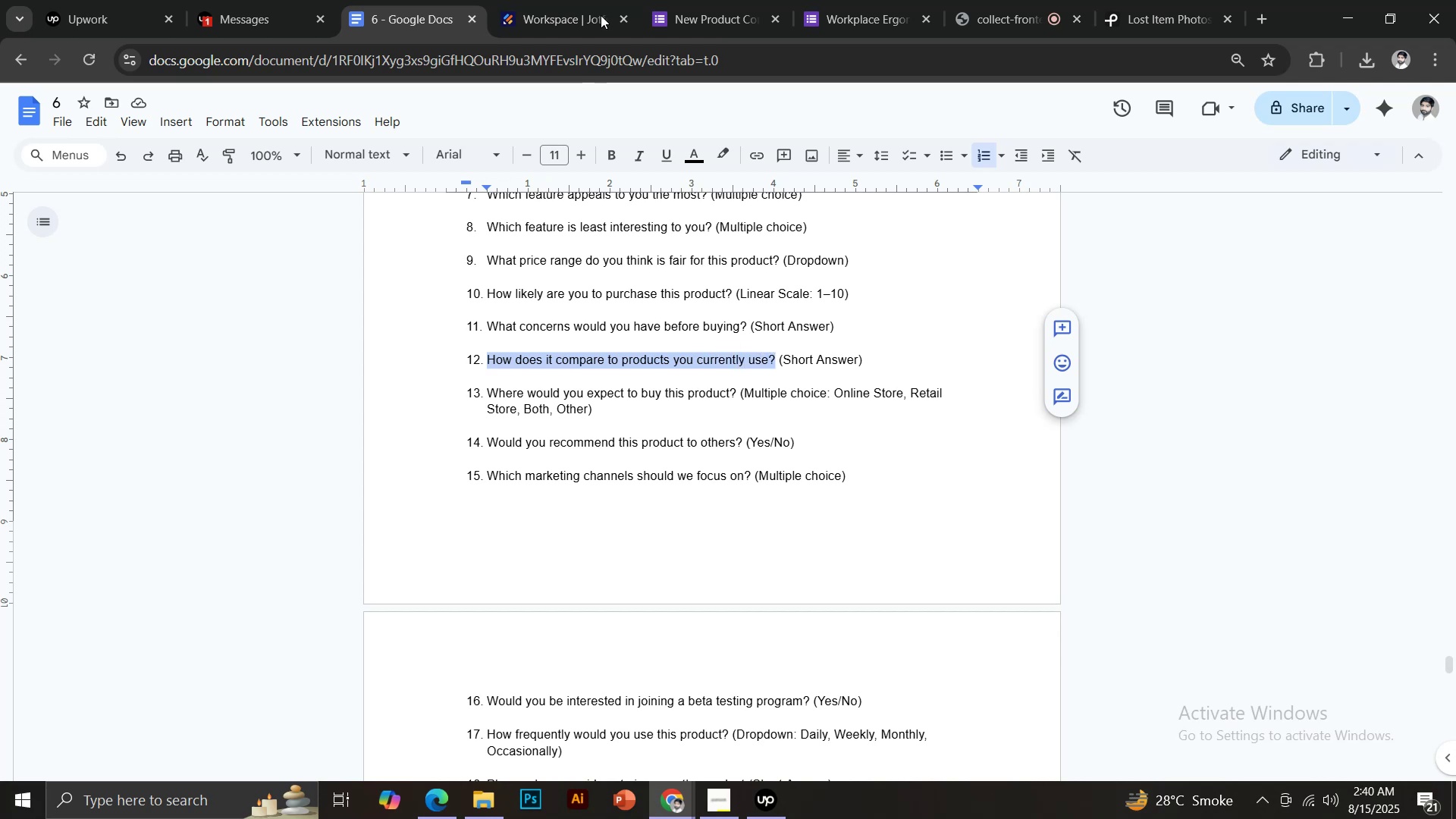 
key(Control+C)
 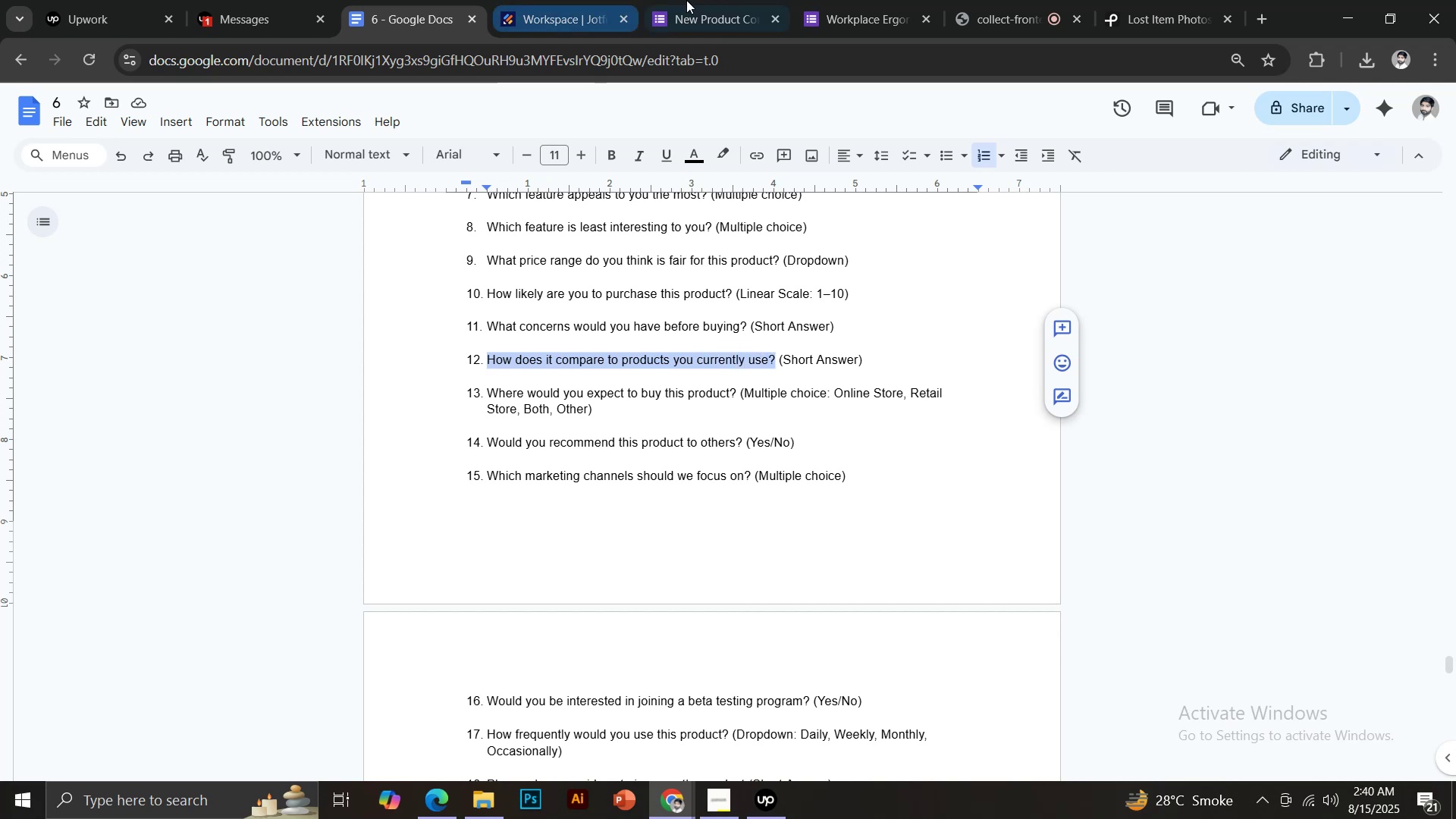 
left_click([692, 0])
 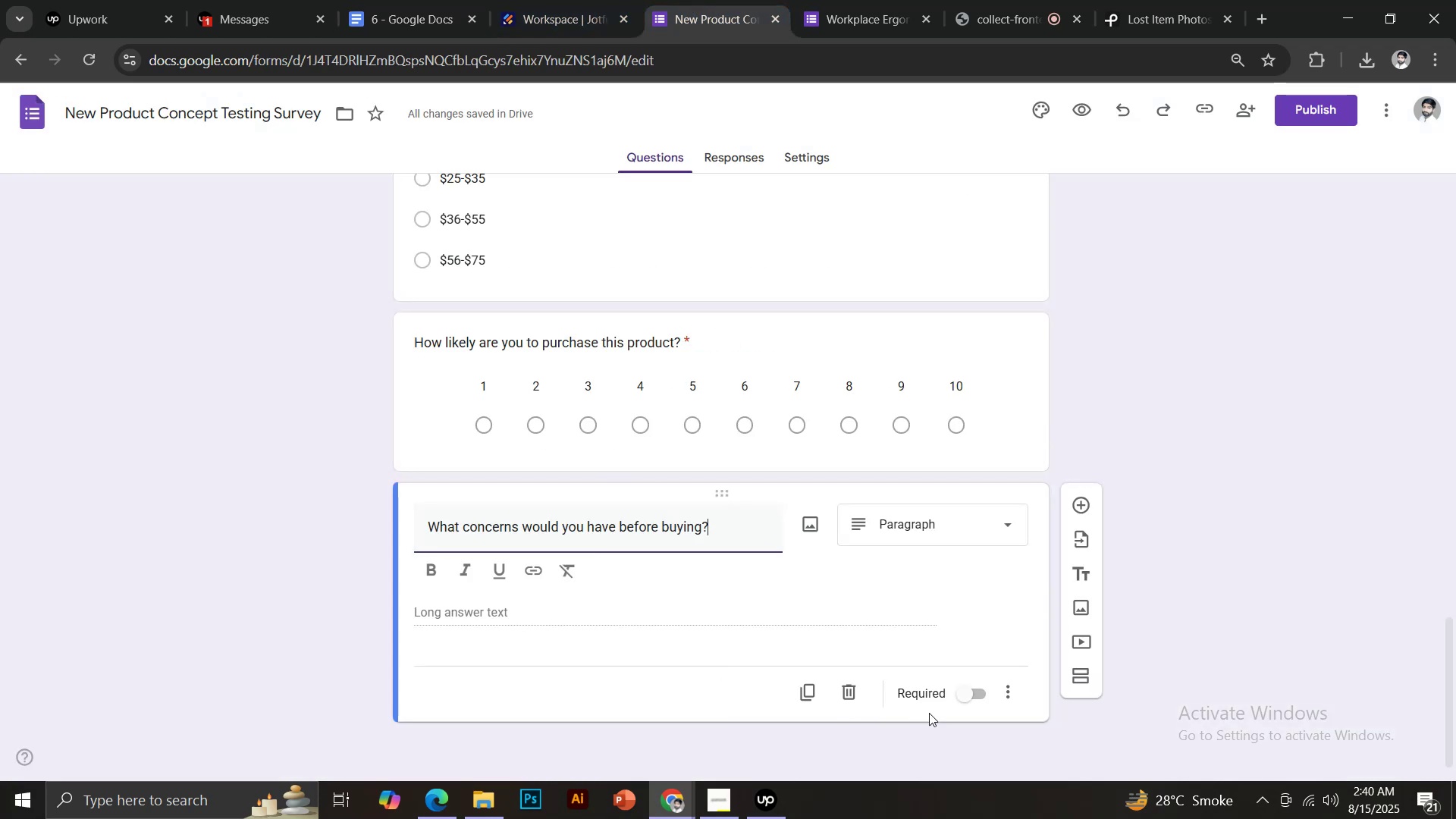 
left_click([967, 695])
 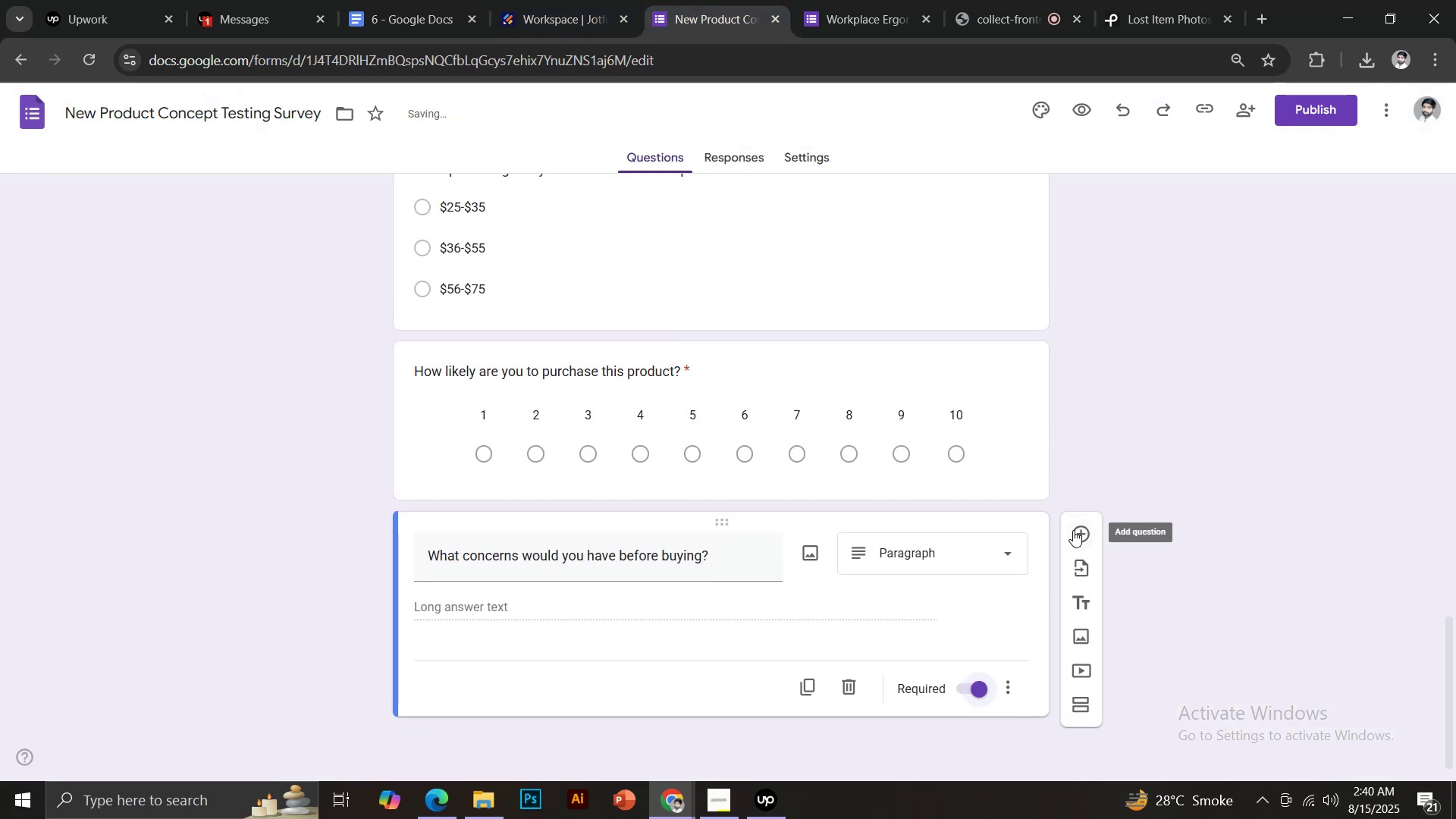 
left_click([1081, 529])
 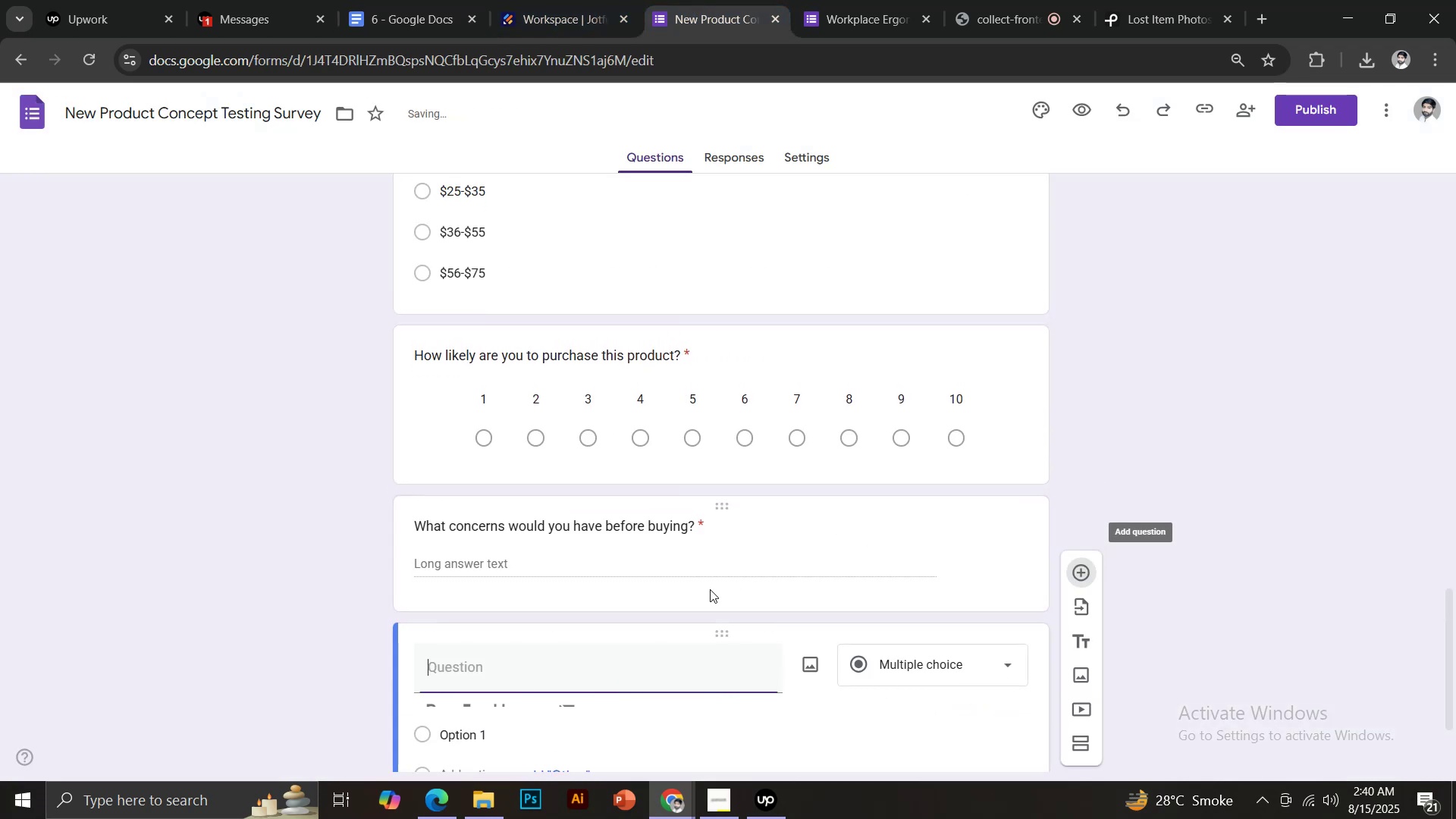 
key(Control+ControlLeft)
 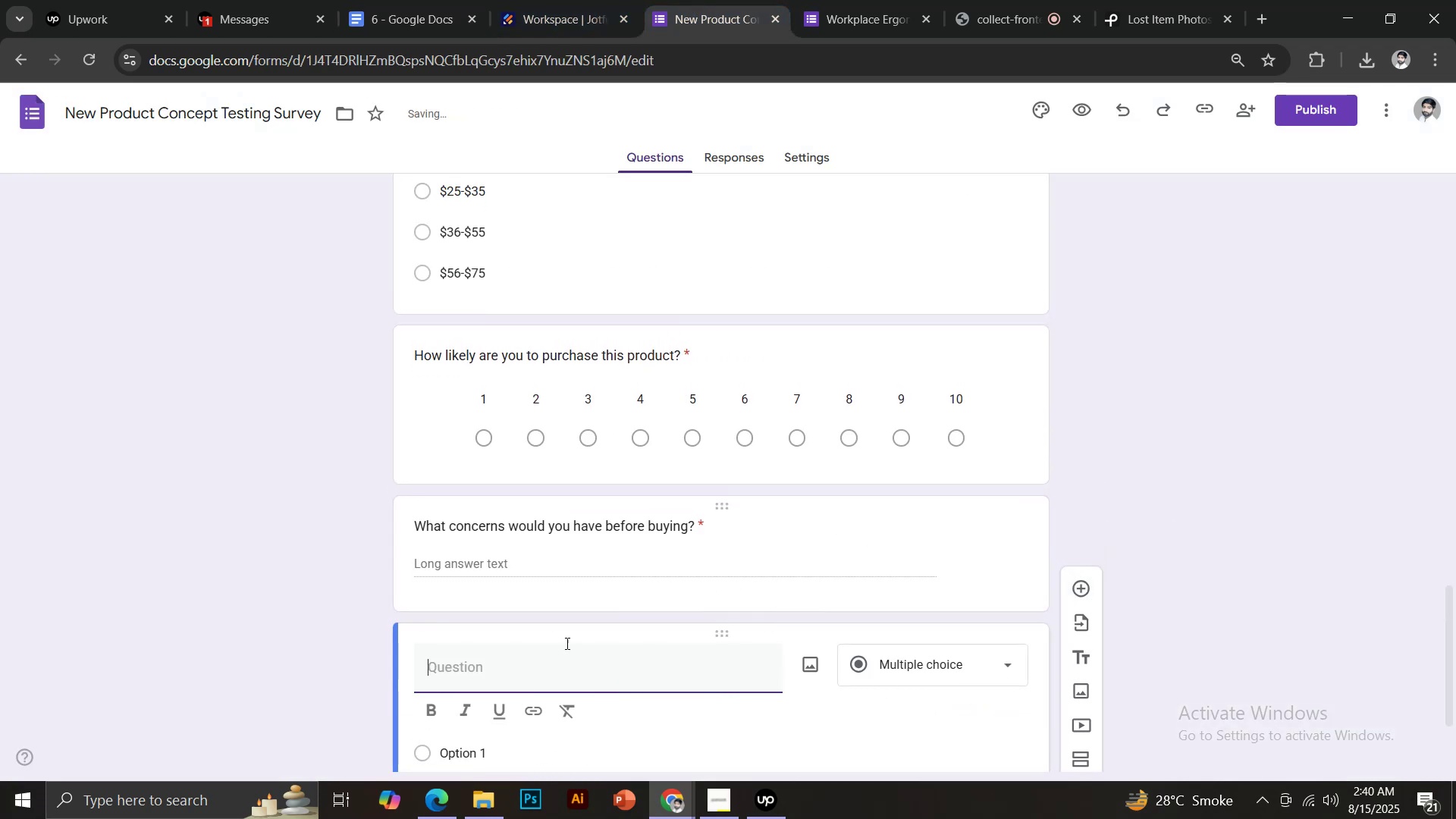 
key(Control+V)
 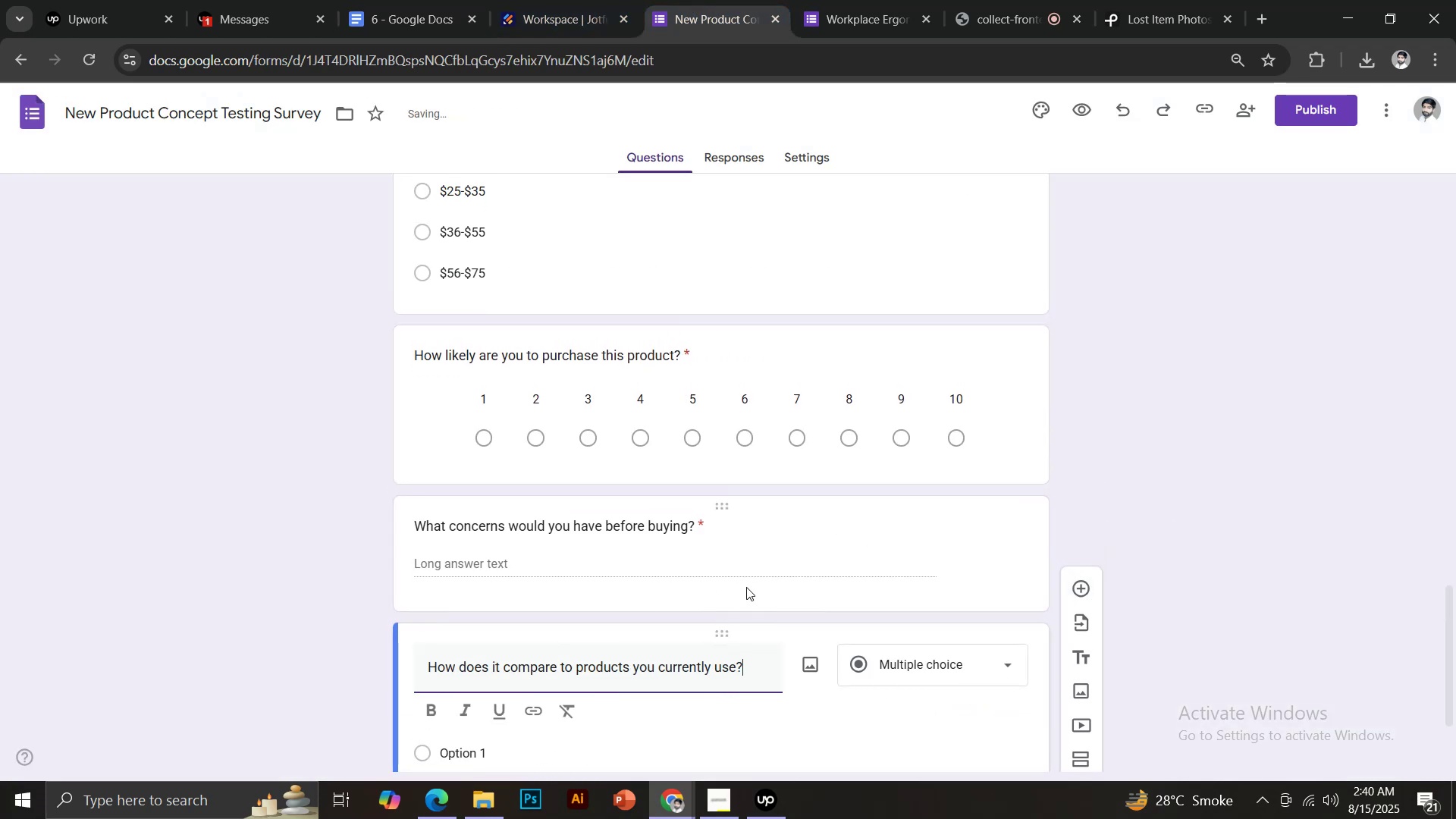 
scroll: coordinate [748, 586], scroll_direction: down, amount: 1.0
 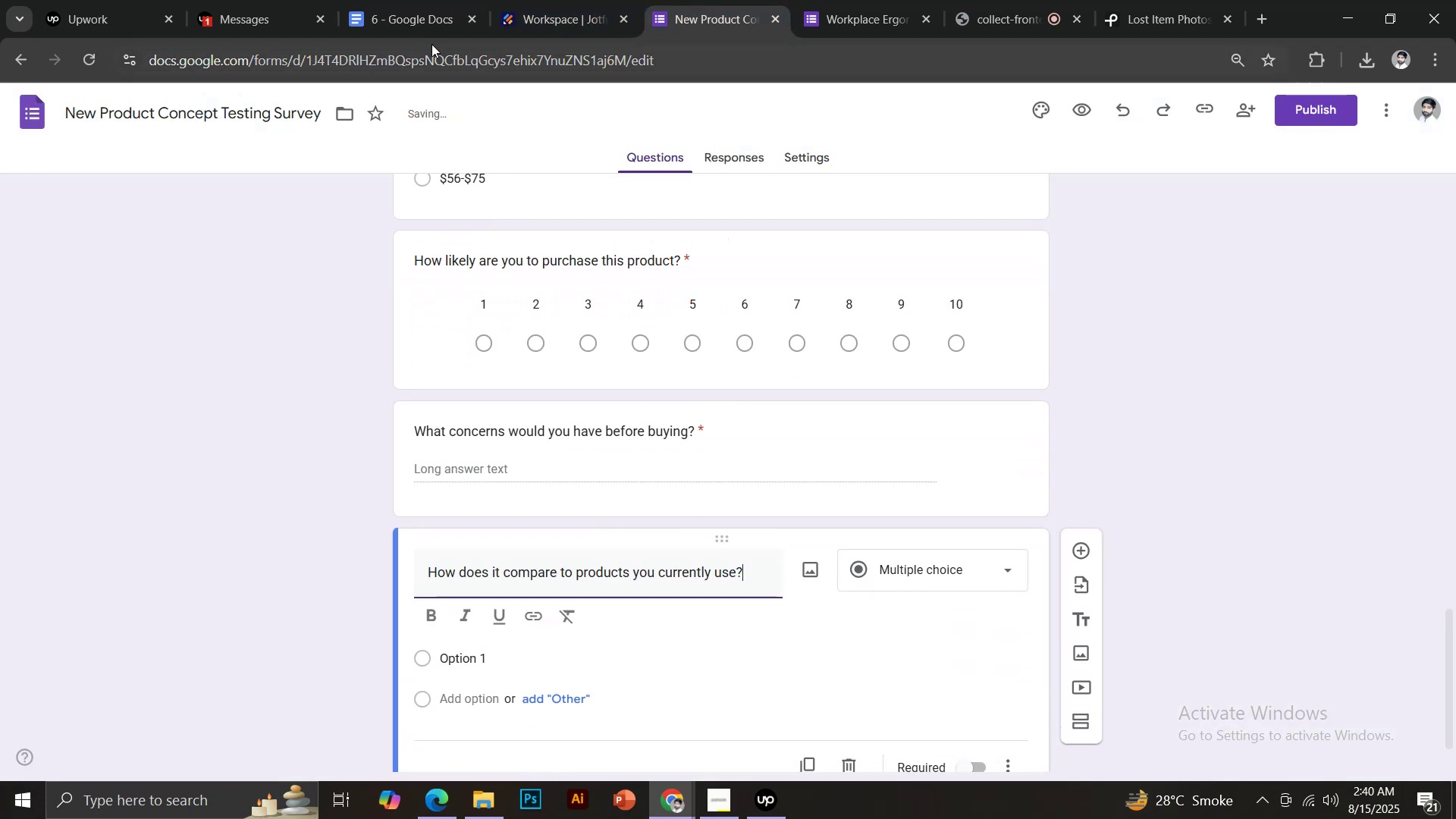 
left_click([405, 0])
 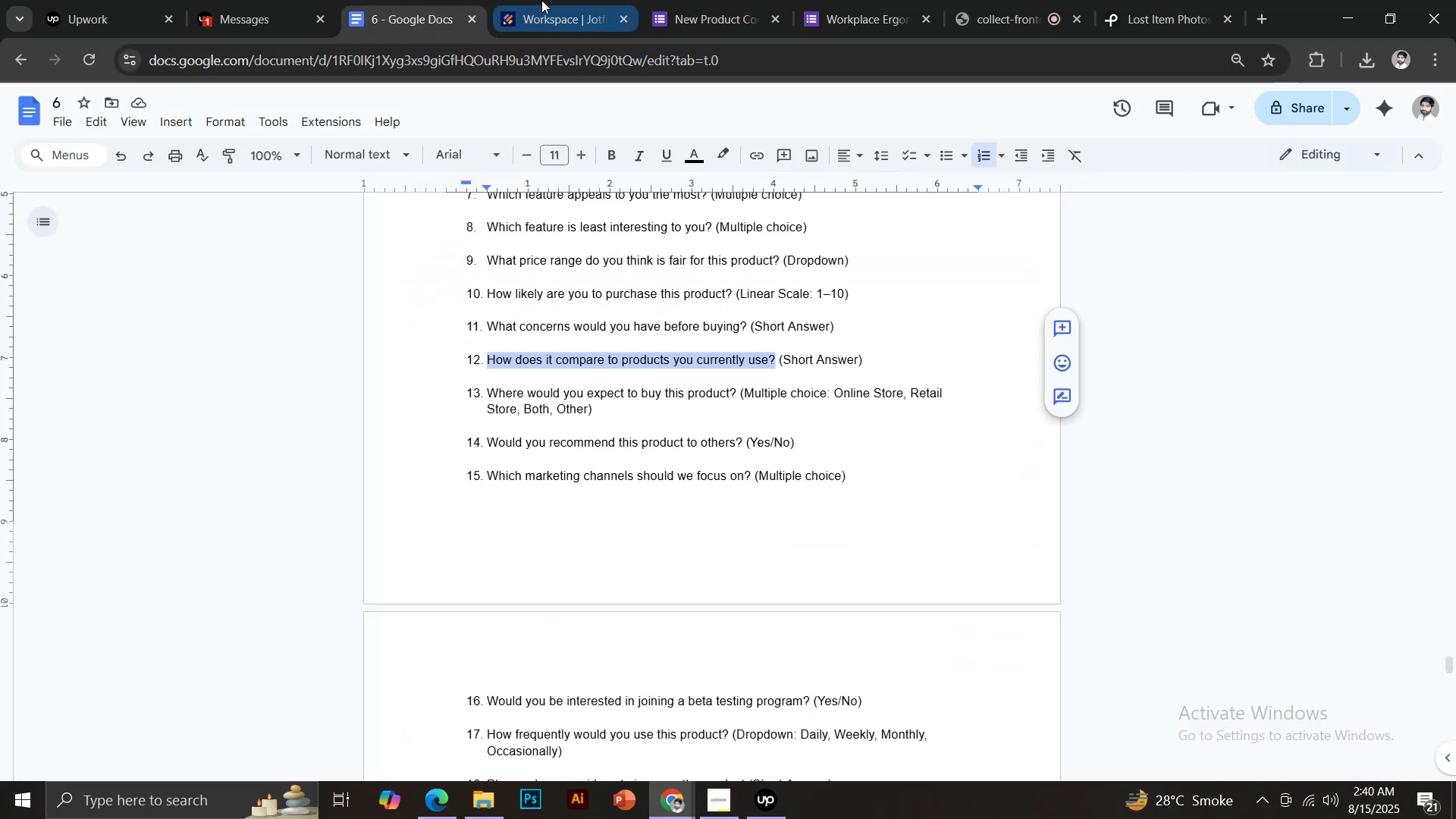 
left_click([708, 0])
 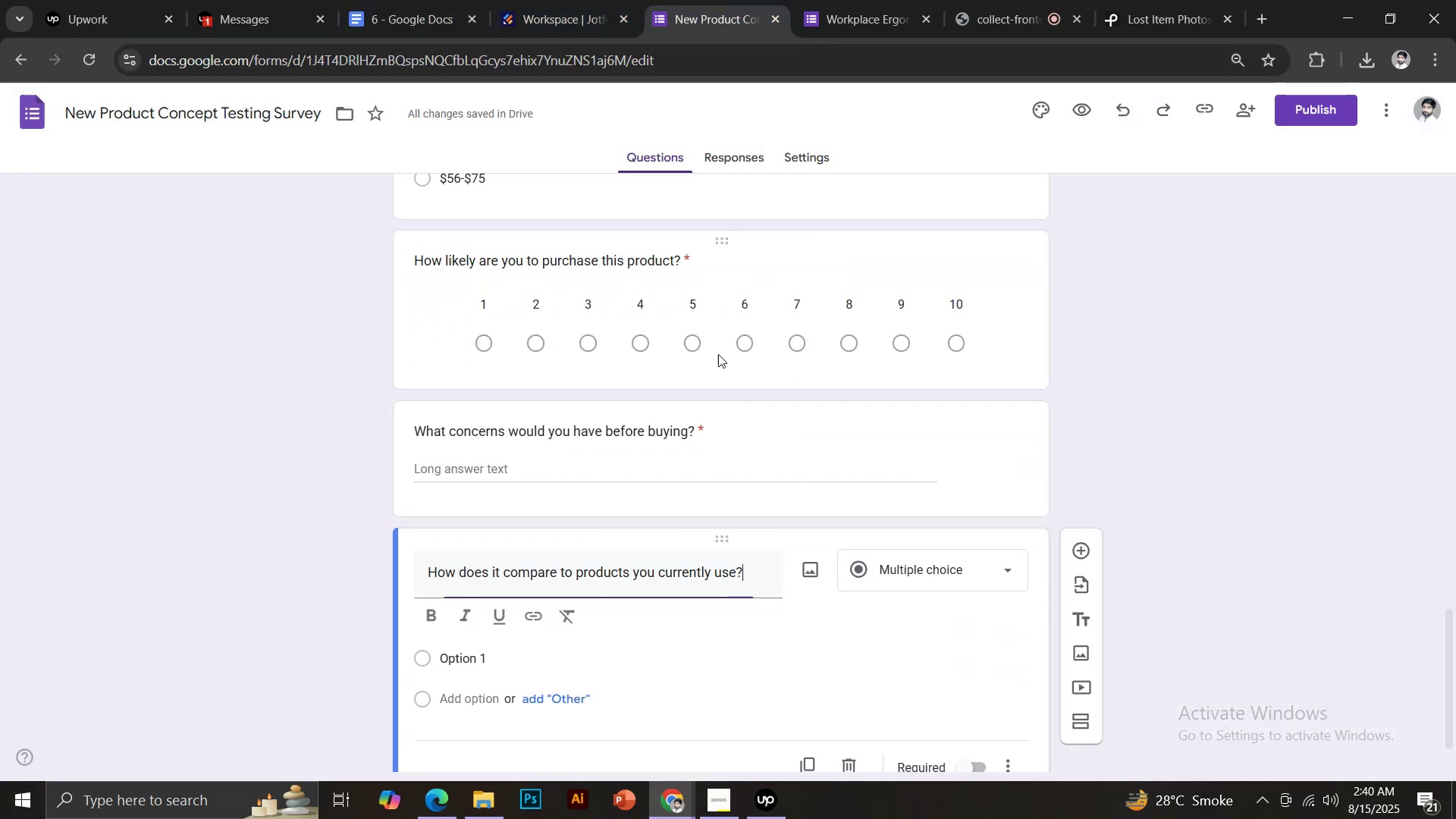 
scroll: coordinate [723, 369], scroll_direction: down, amount: 2.0
 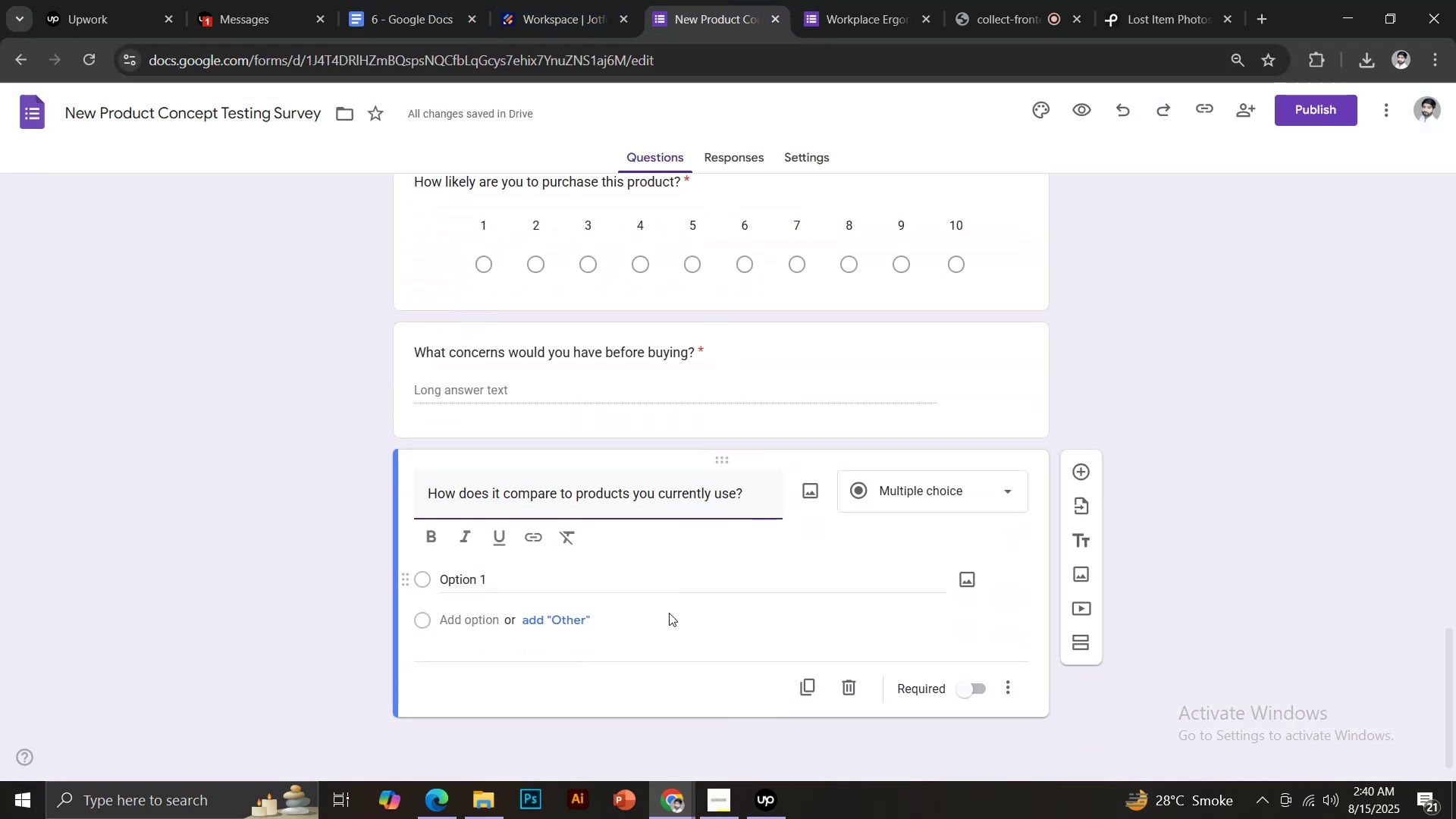 
left_click([705, 679])
 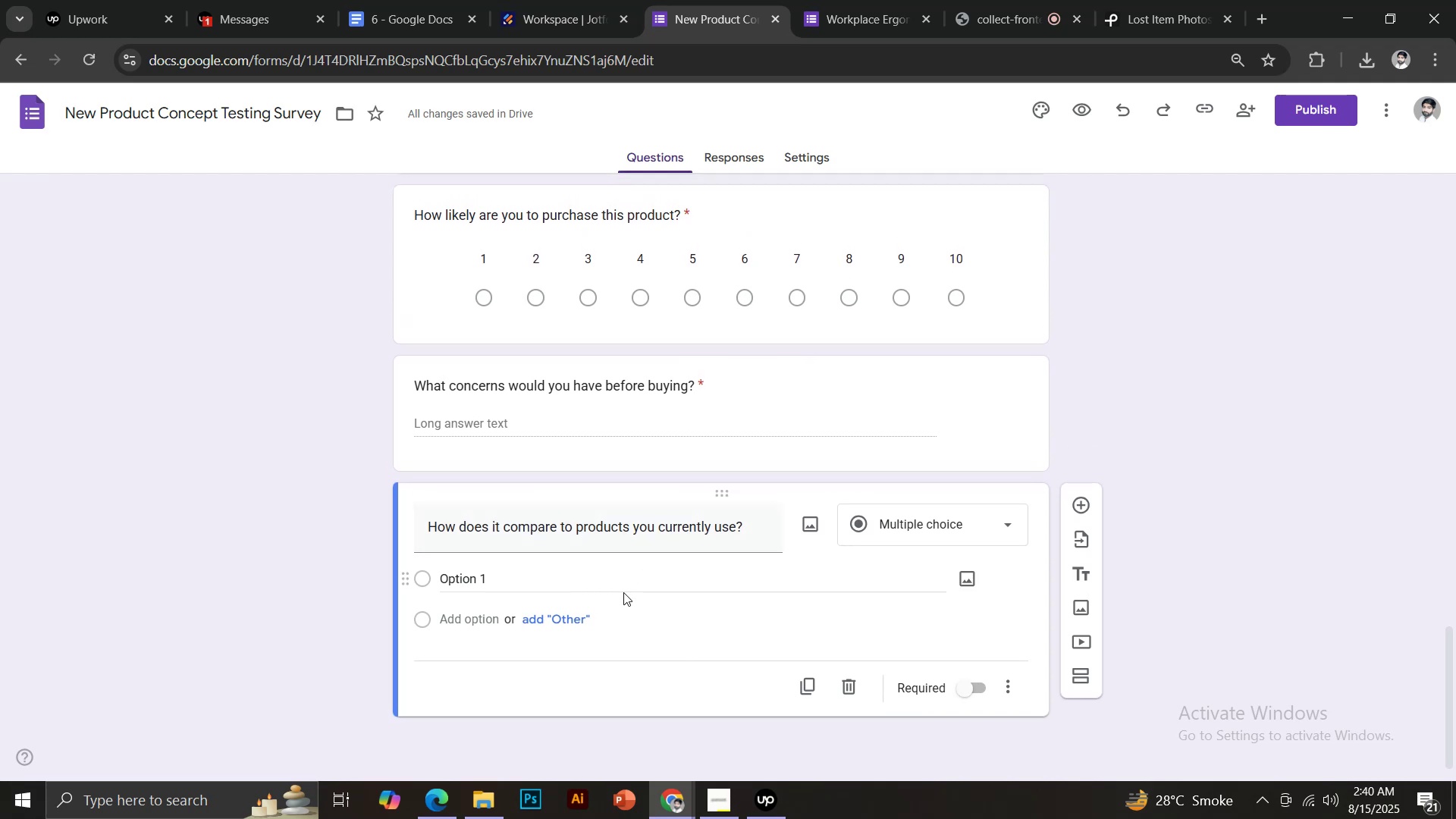 
left_click([881, 526])
 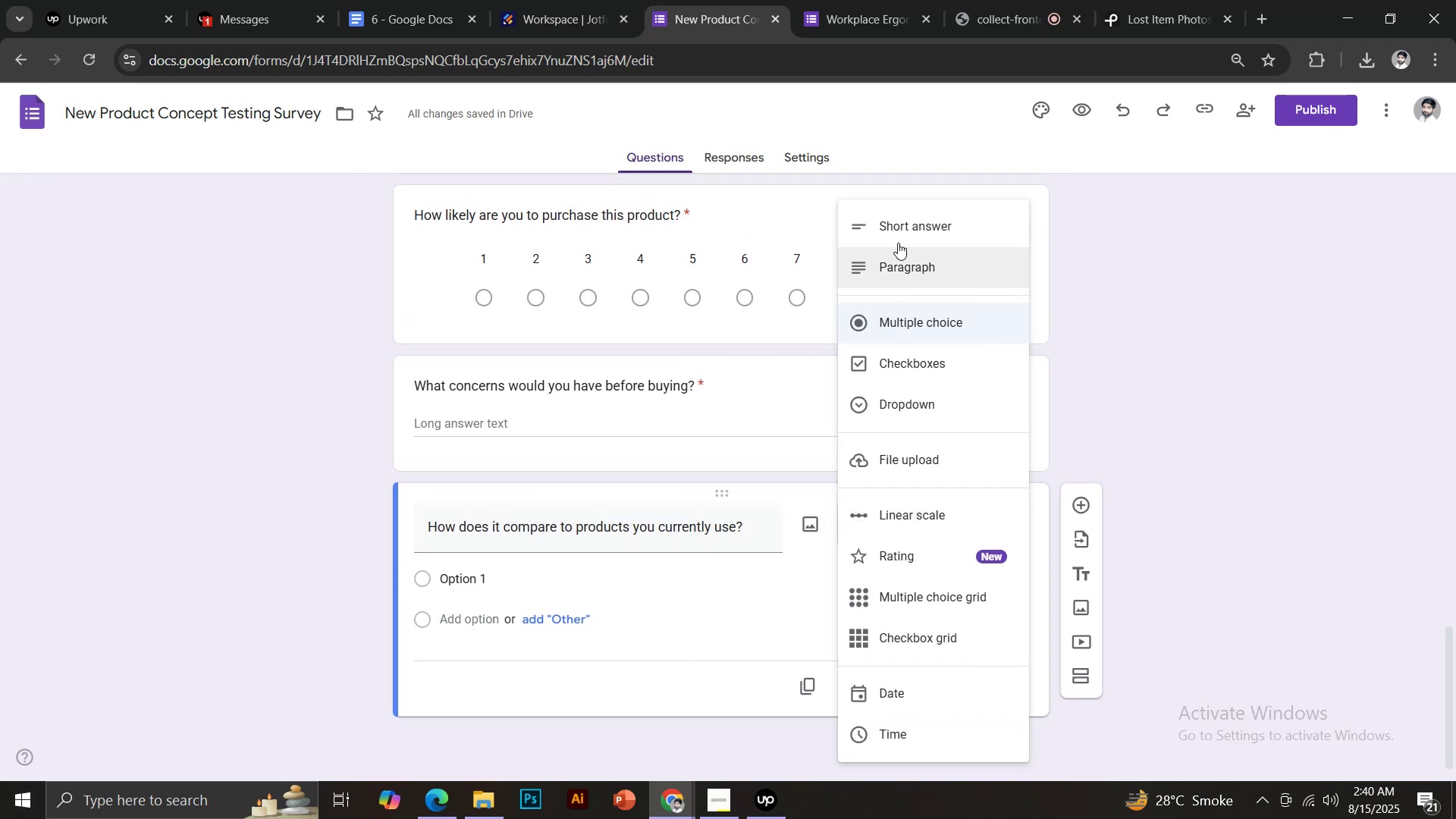 
left_click([898, 221])
 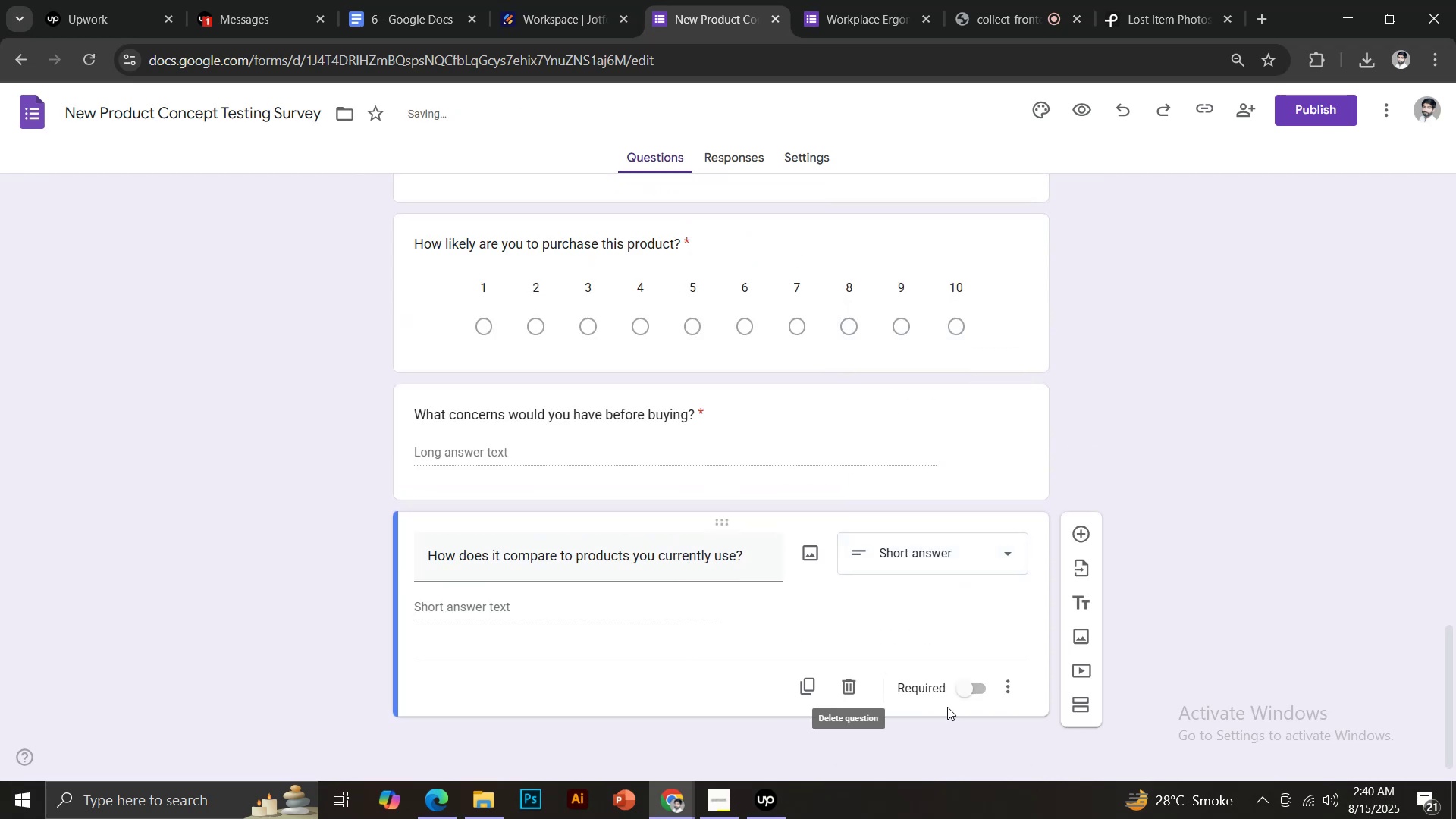 
left_click([969, 693])
 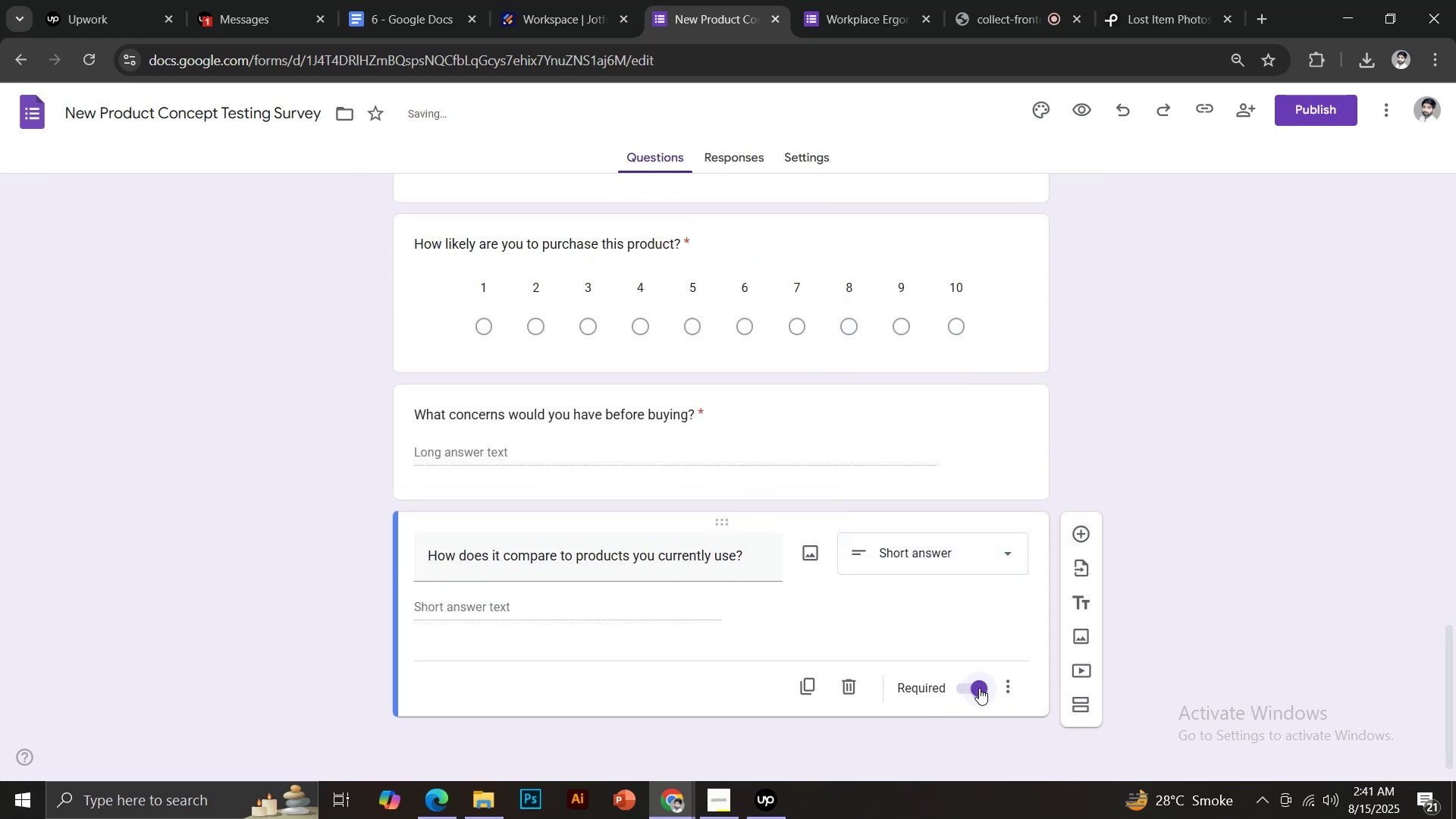 
left_click([979, 688])
 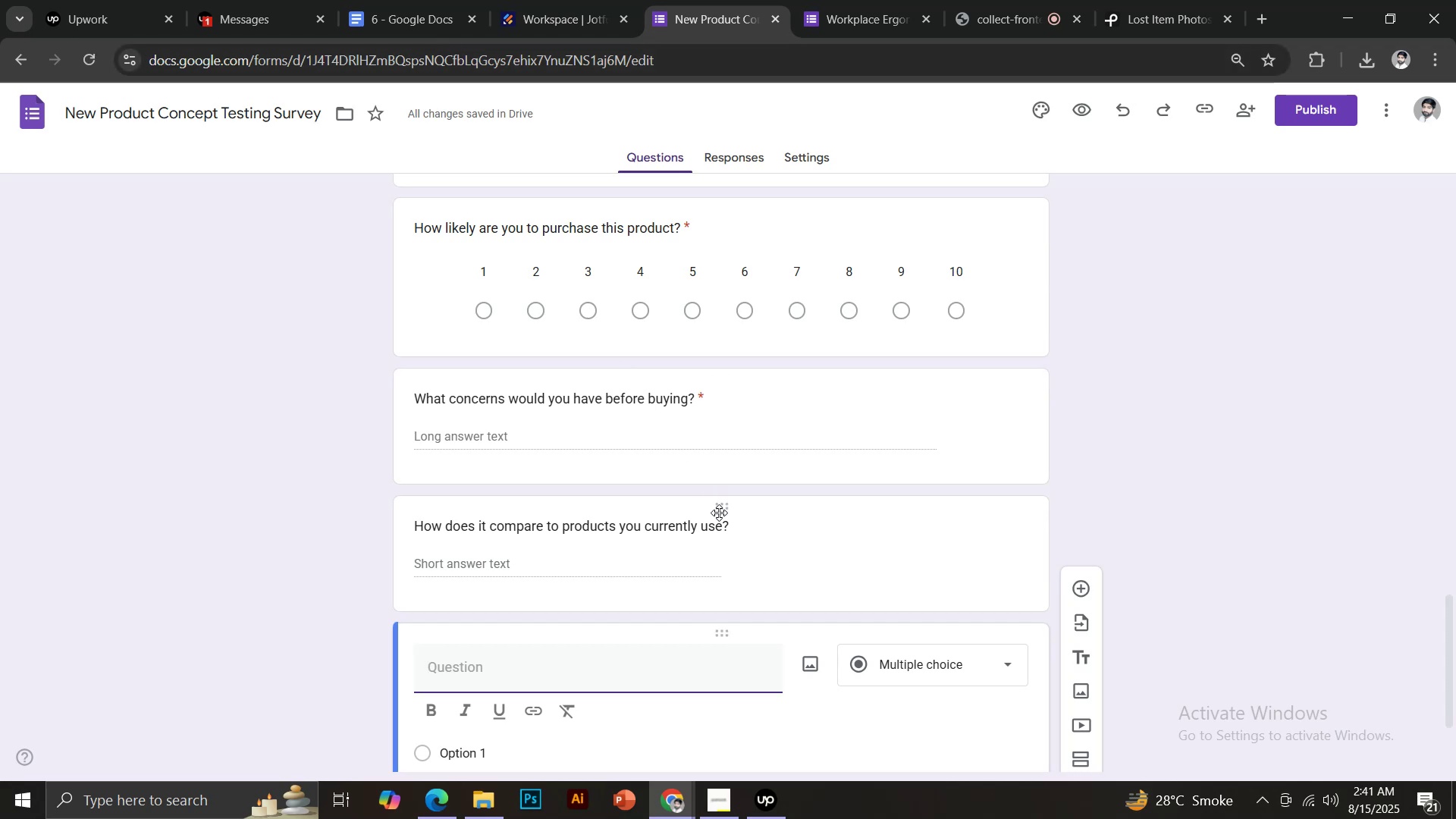 
wait(6.74)
 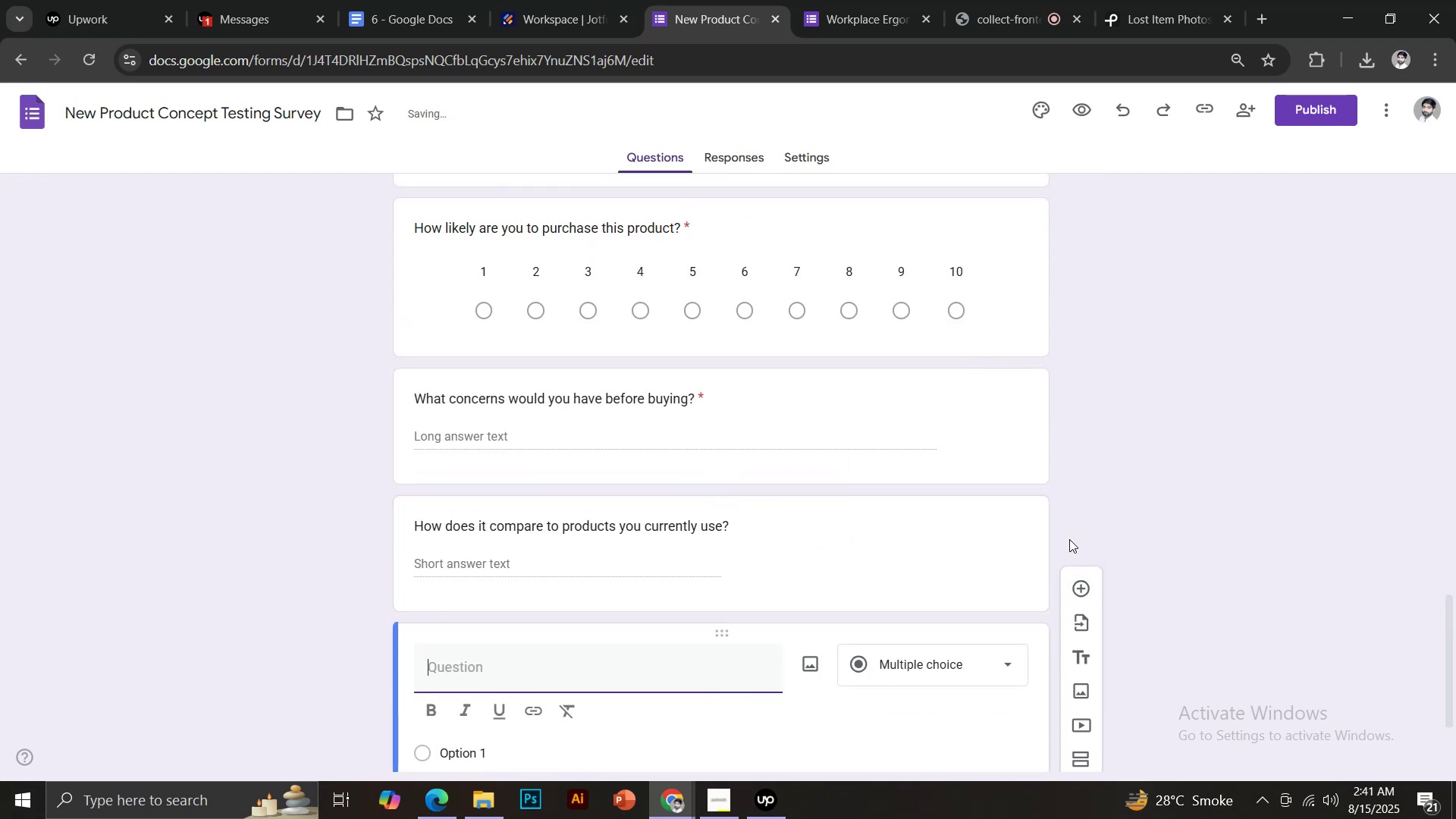 
left_click([965, 712])
 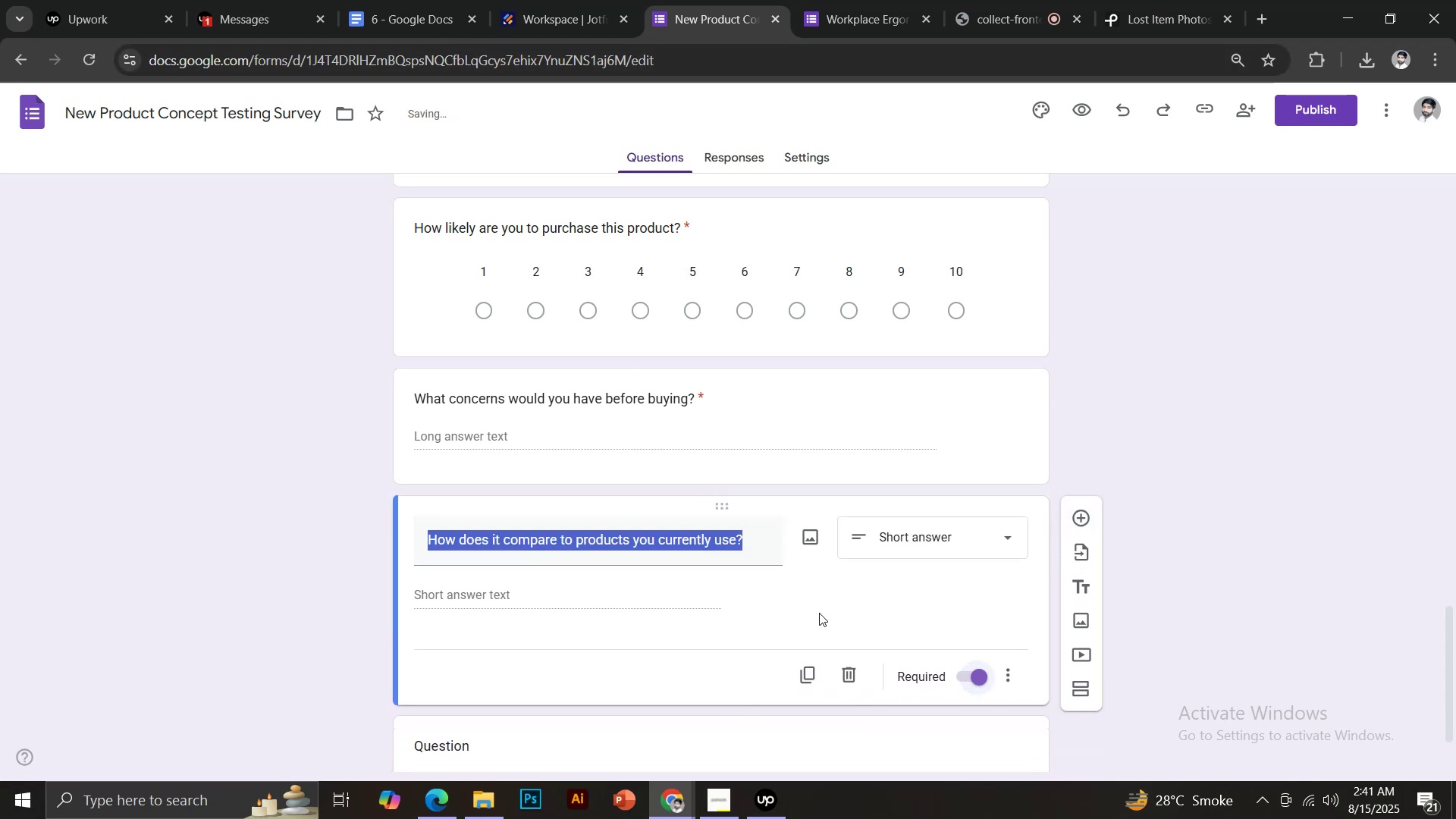 
scroll: coordinate [819, 613], scroll_direction: down, amount: 2.0
 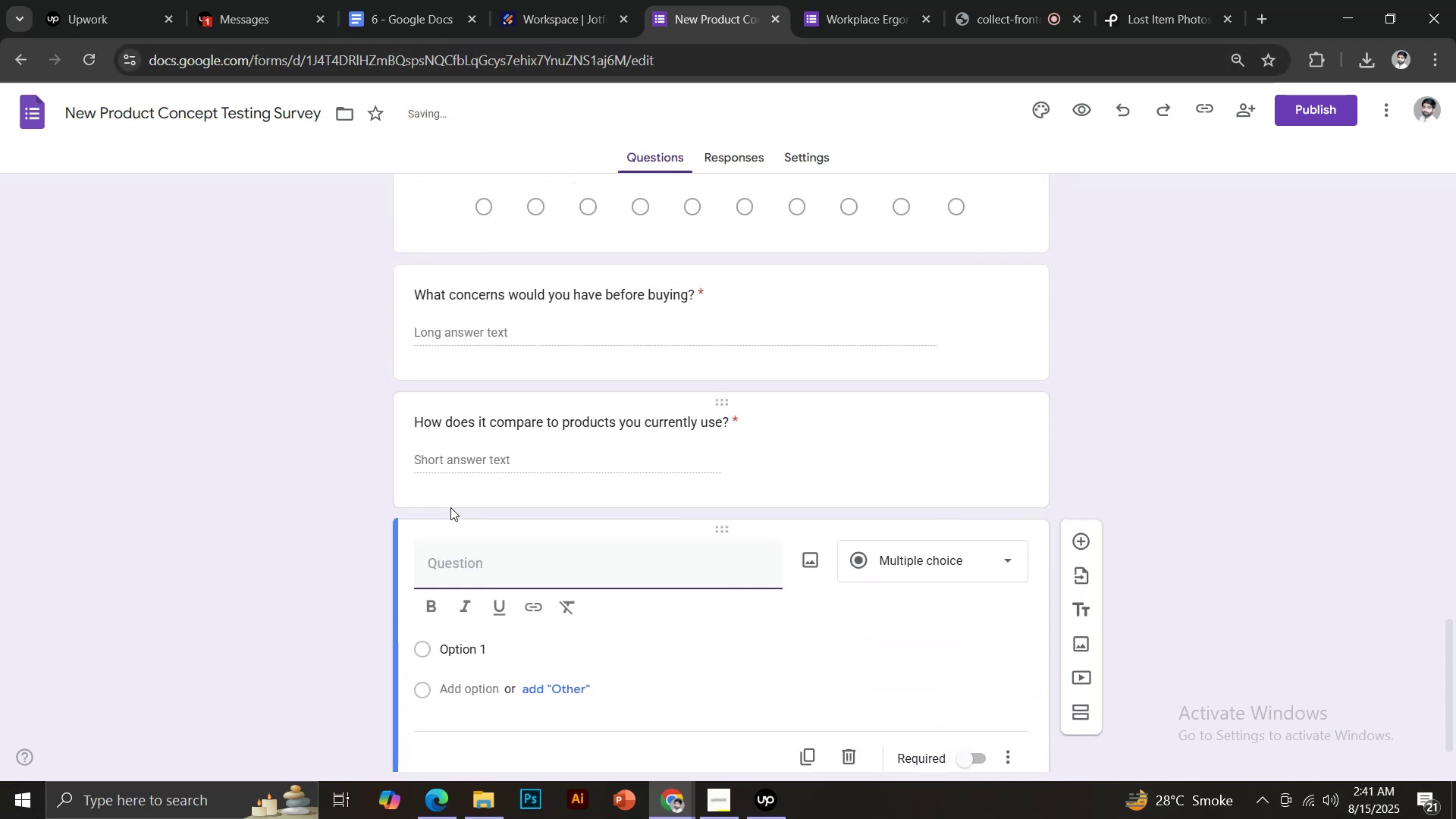 
left_click([396, 0])
 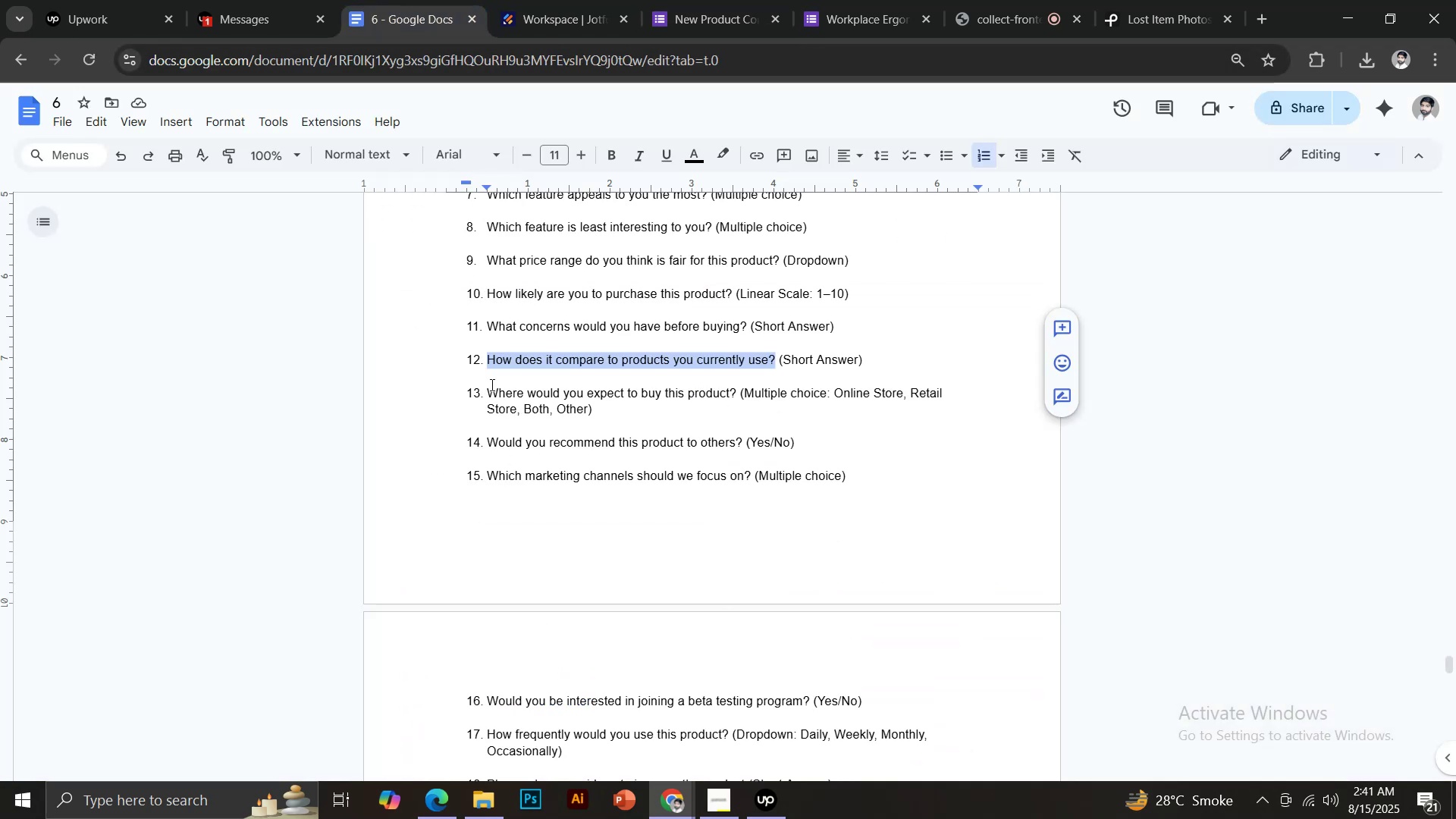 
left_click_drag(start_coordinate=[489, 387], to_coordinate=[604, 403])
 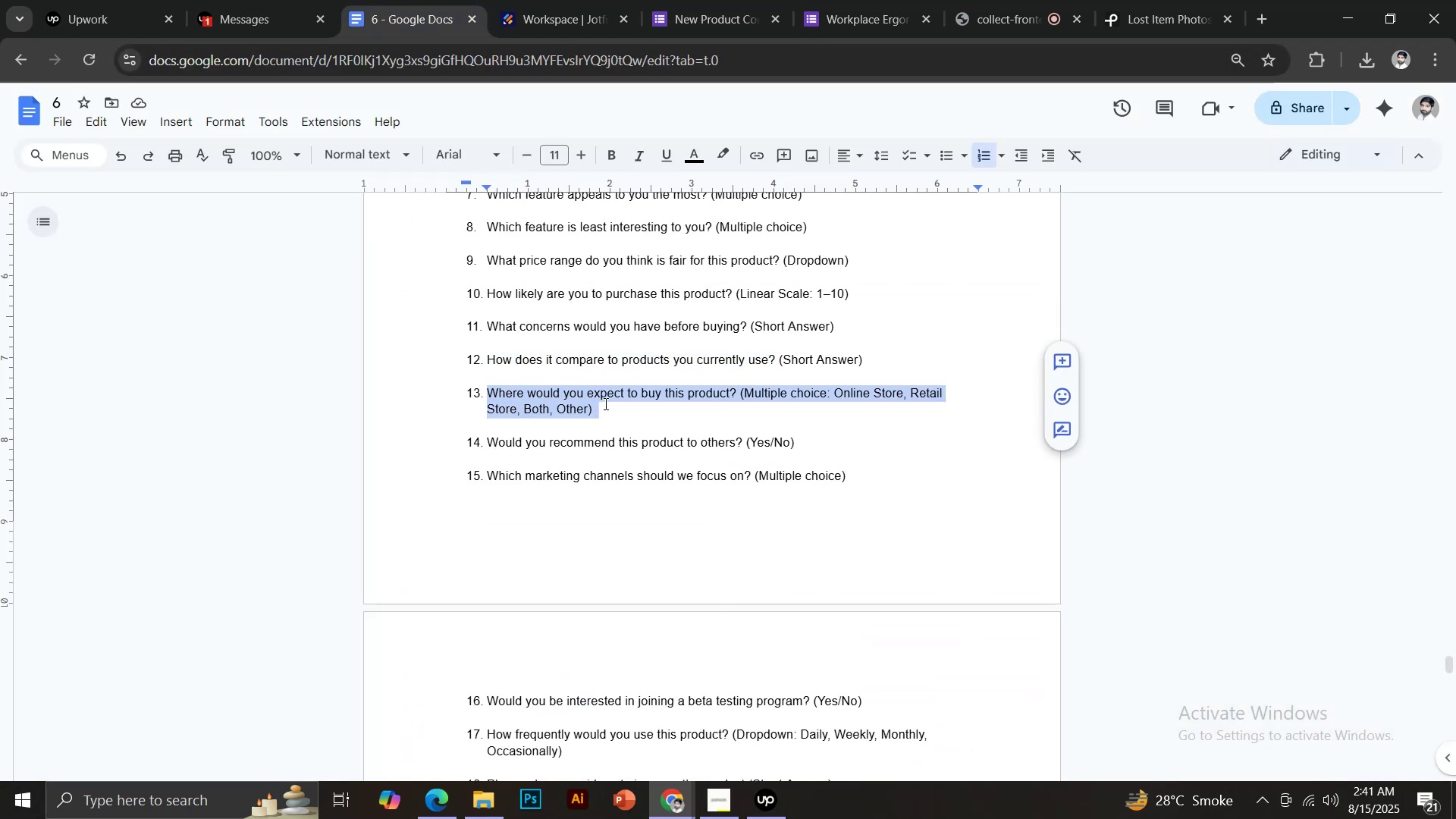 
key(Control+C)
 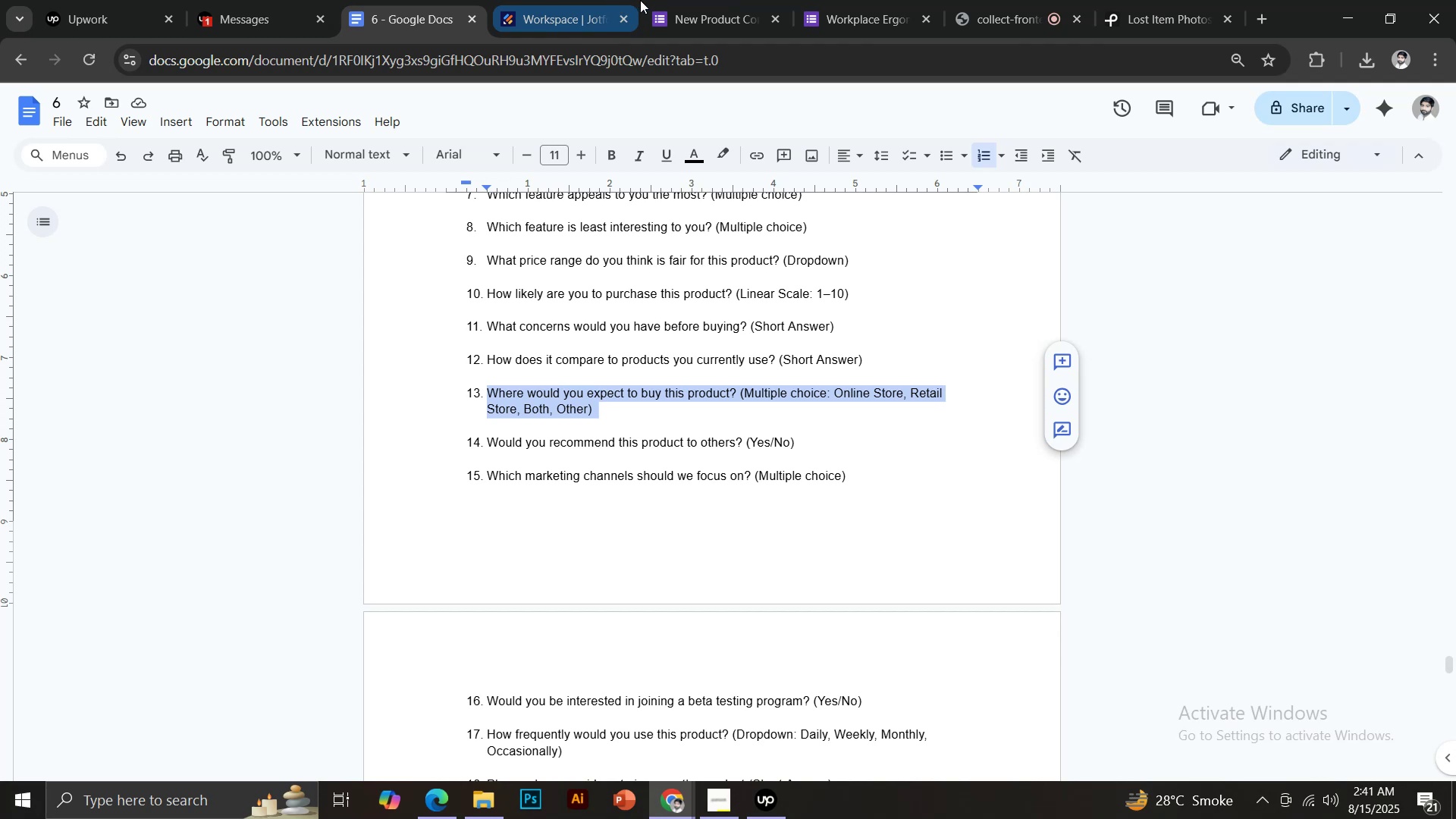 
left_click([681, 0])
 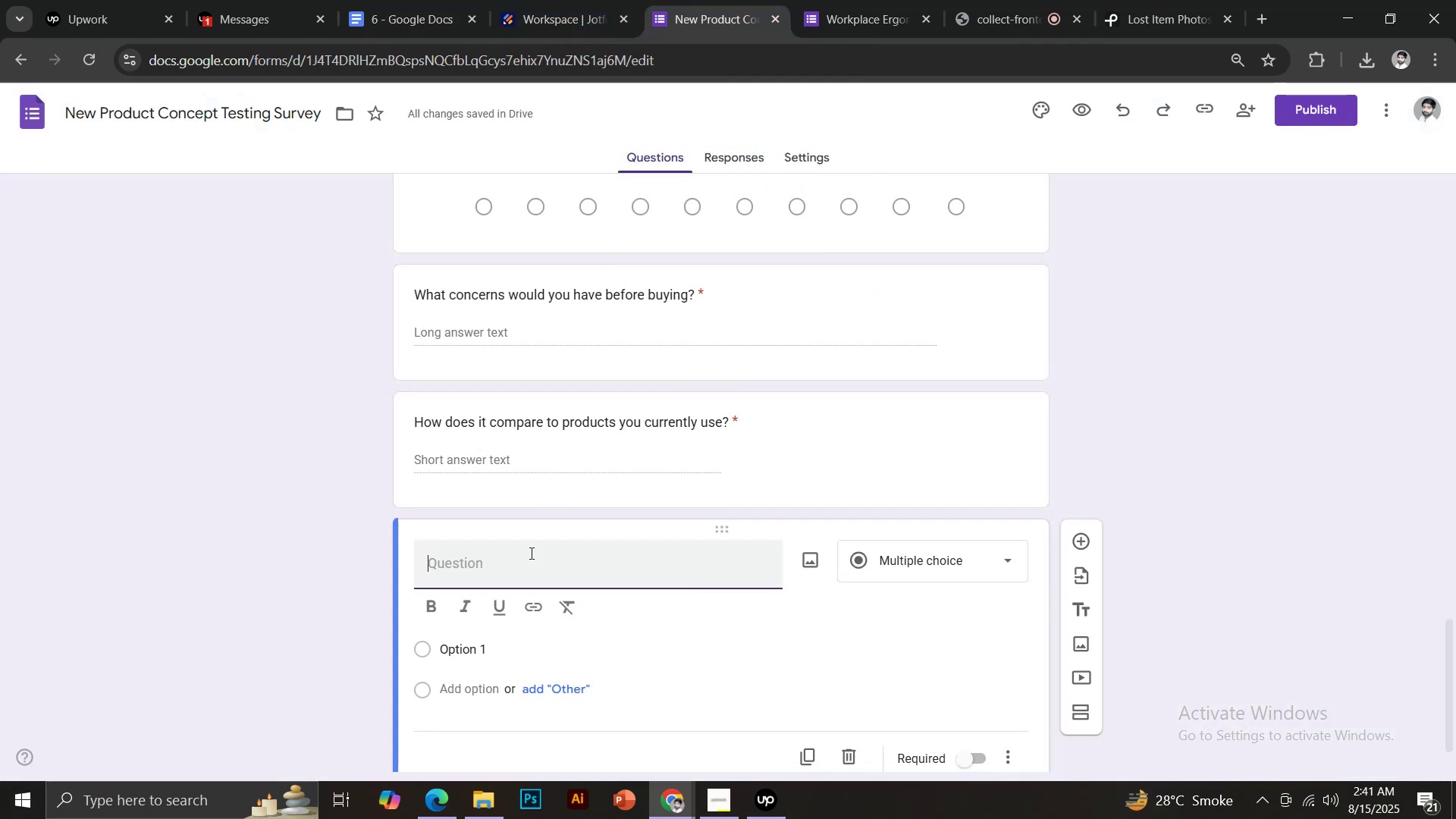 
key(Control+ControlLeft)
 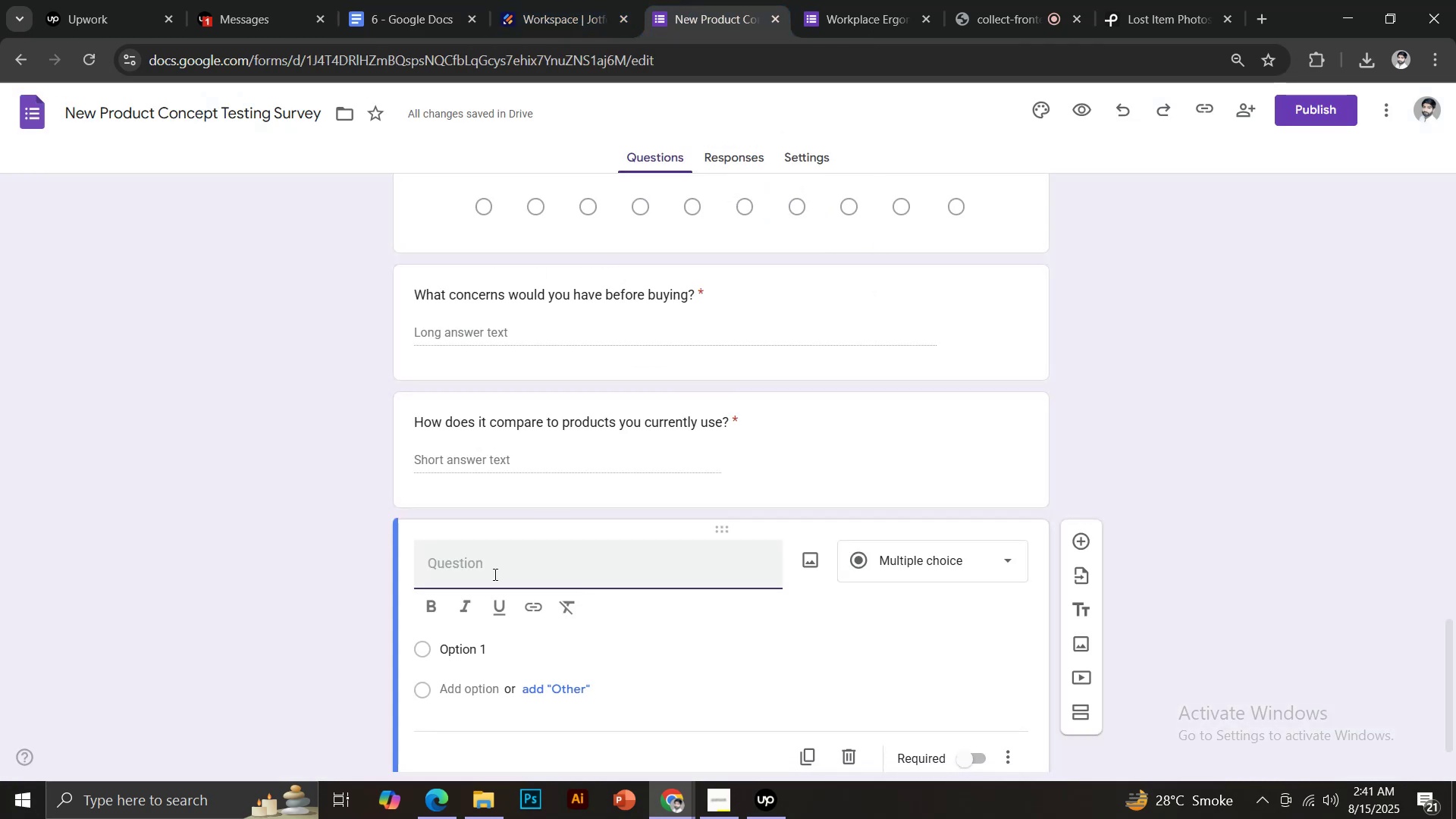 
key(Control+V)
 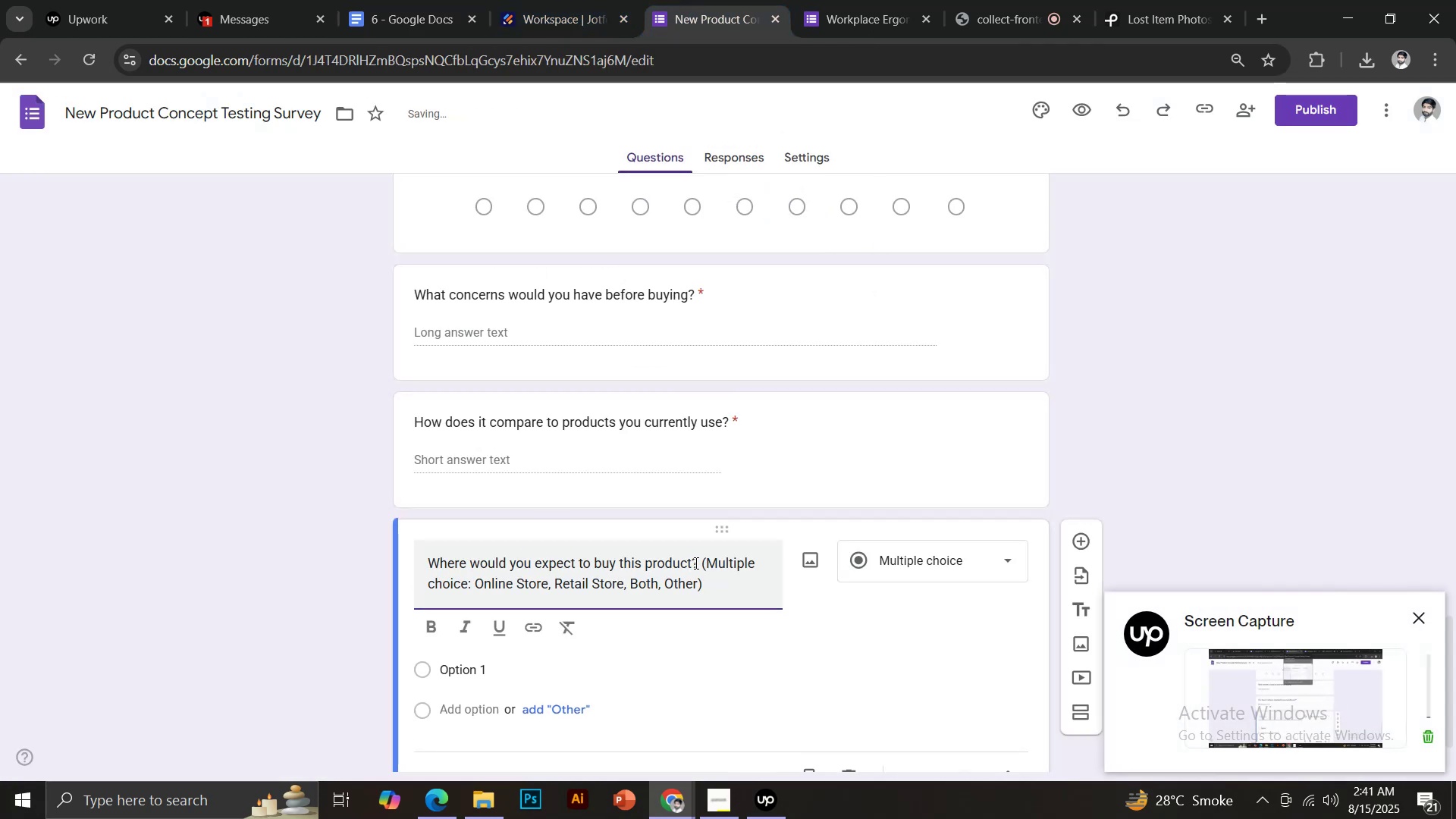 
left_click_drag(start_coordinate=[701, 562], to_coordinate=[726, 578])
 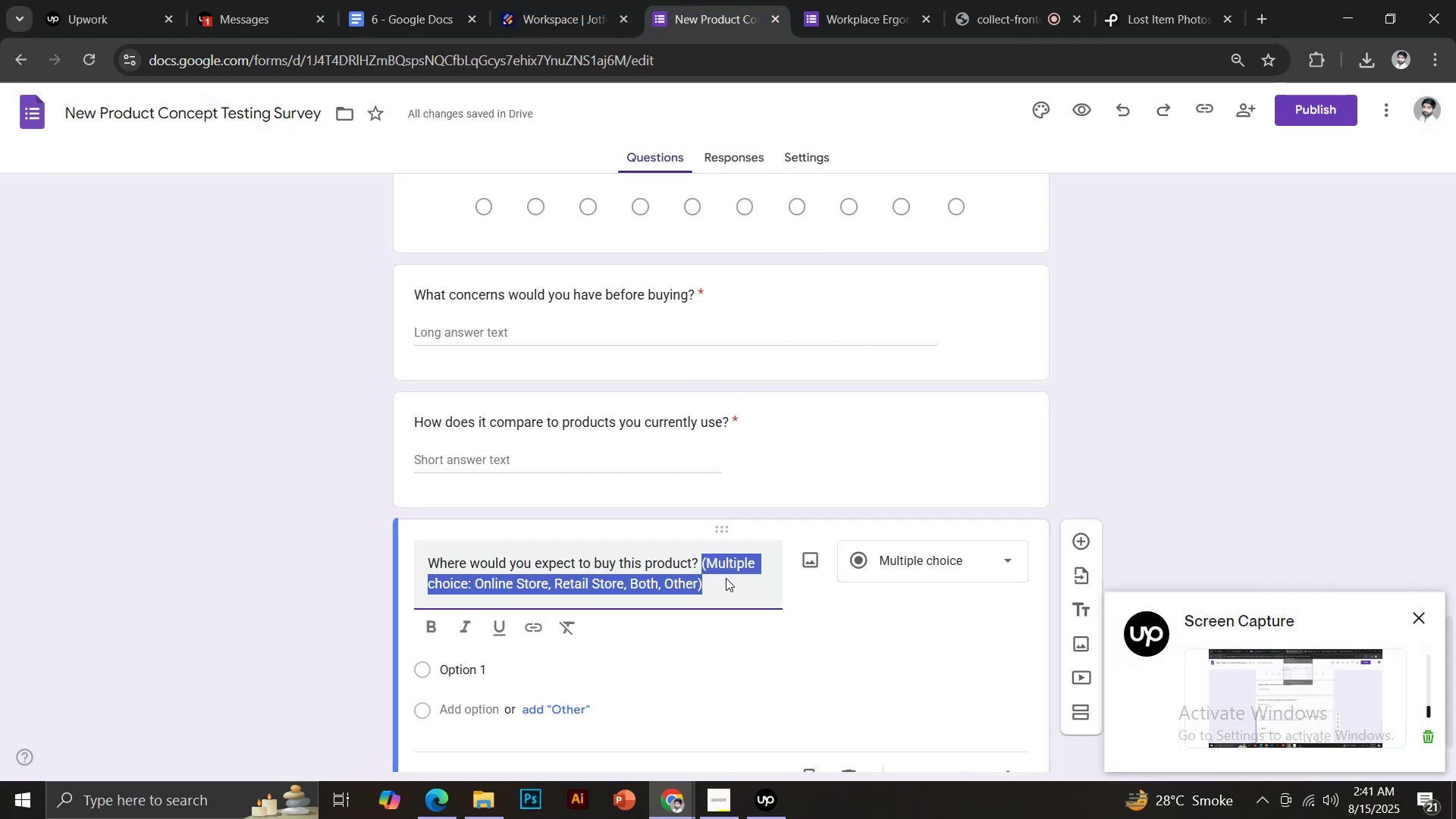 
key(Backspace)
 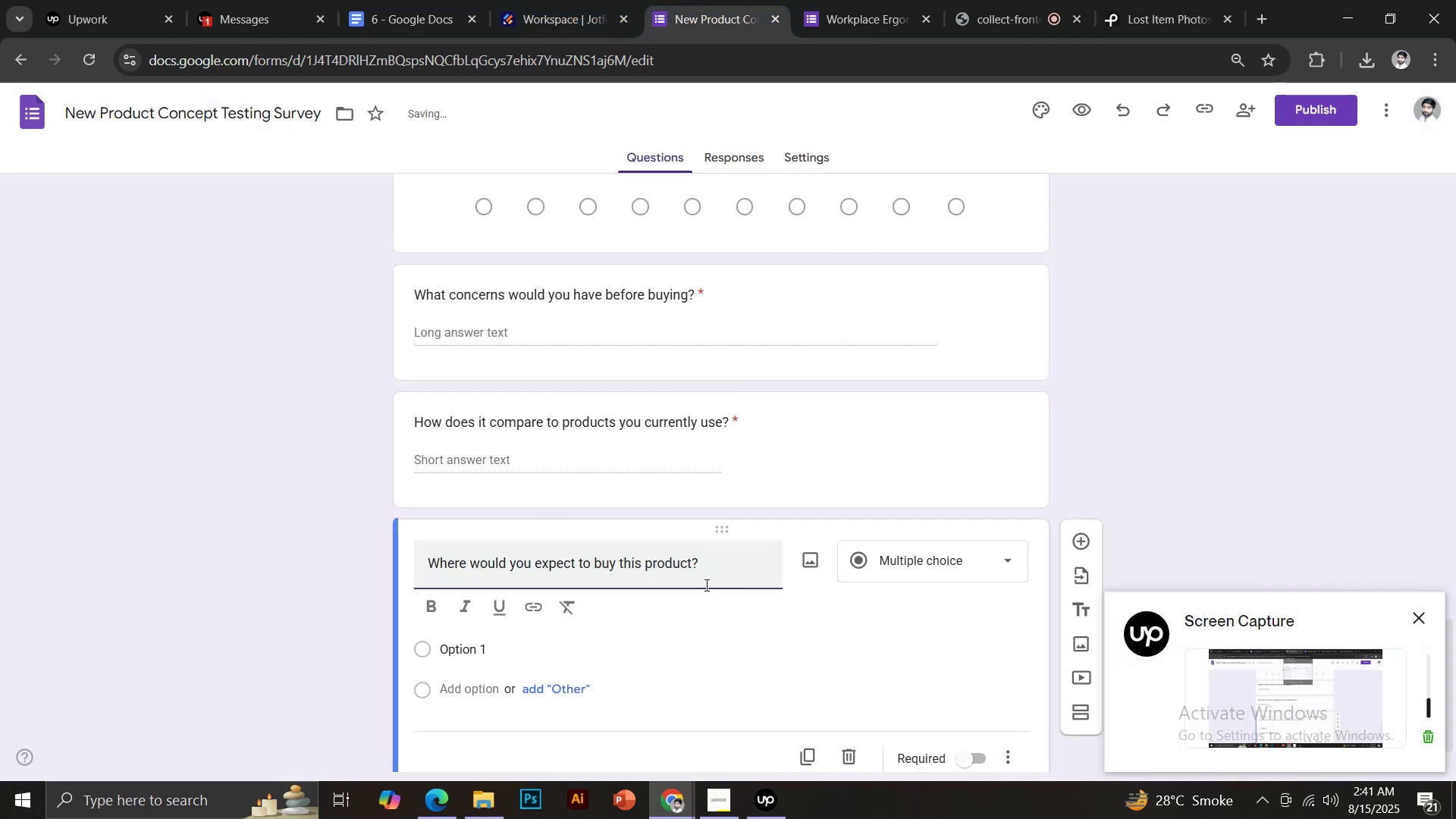 
scroll: coordinate [702, 581], scroll_direction: down, amount: 1.0
 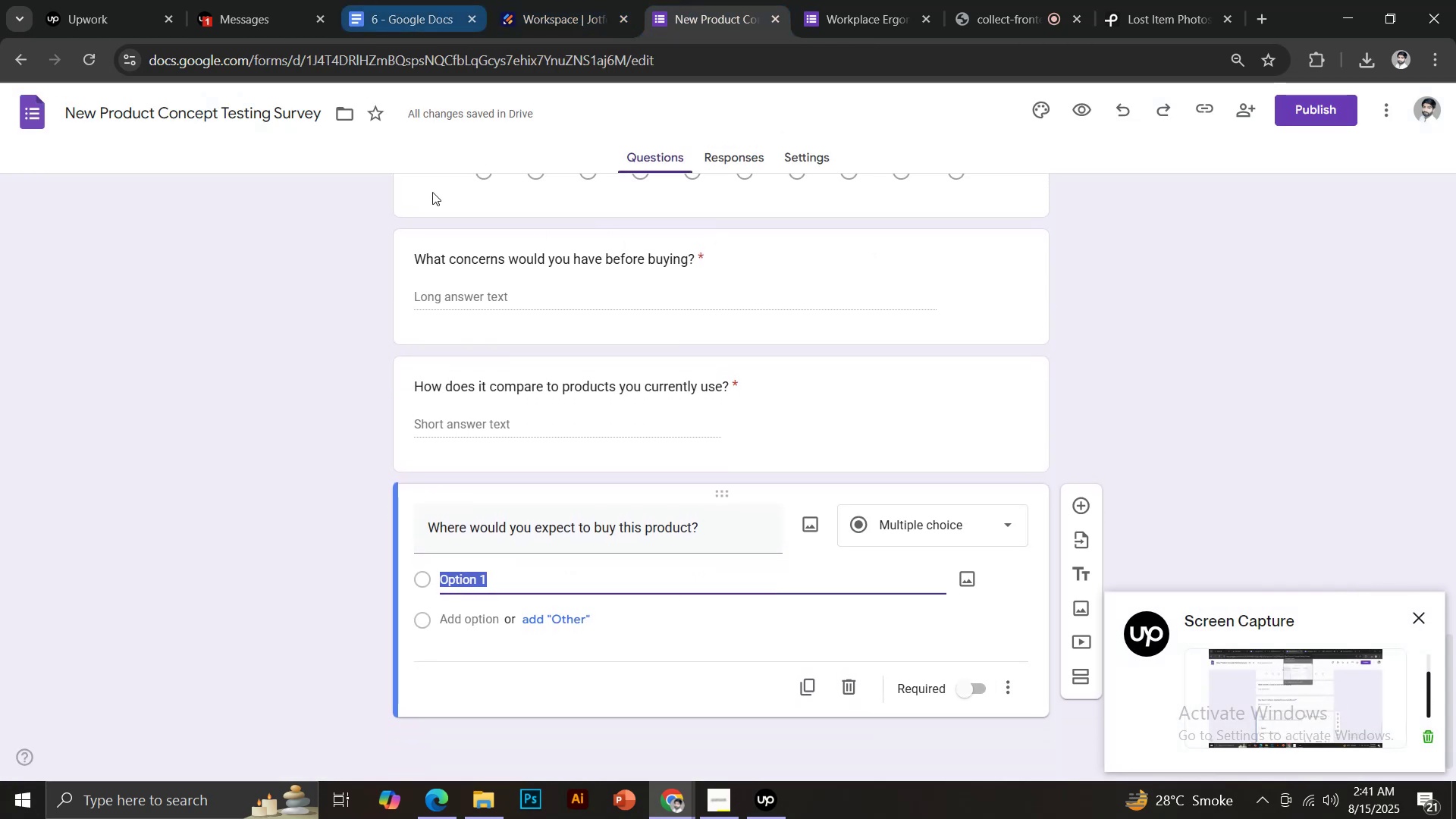 
left_click([411, 0])
 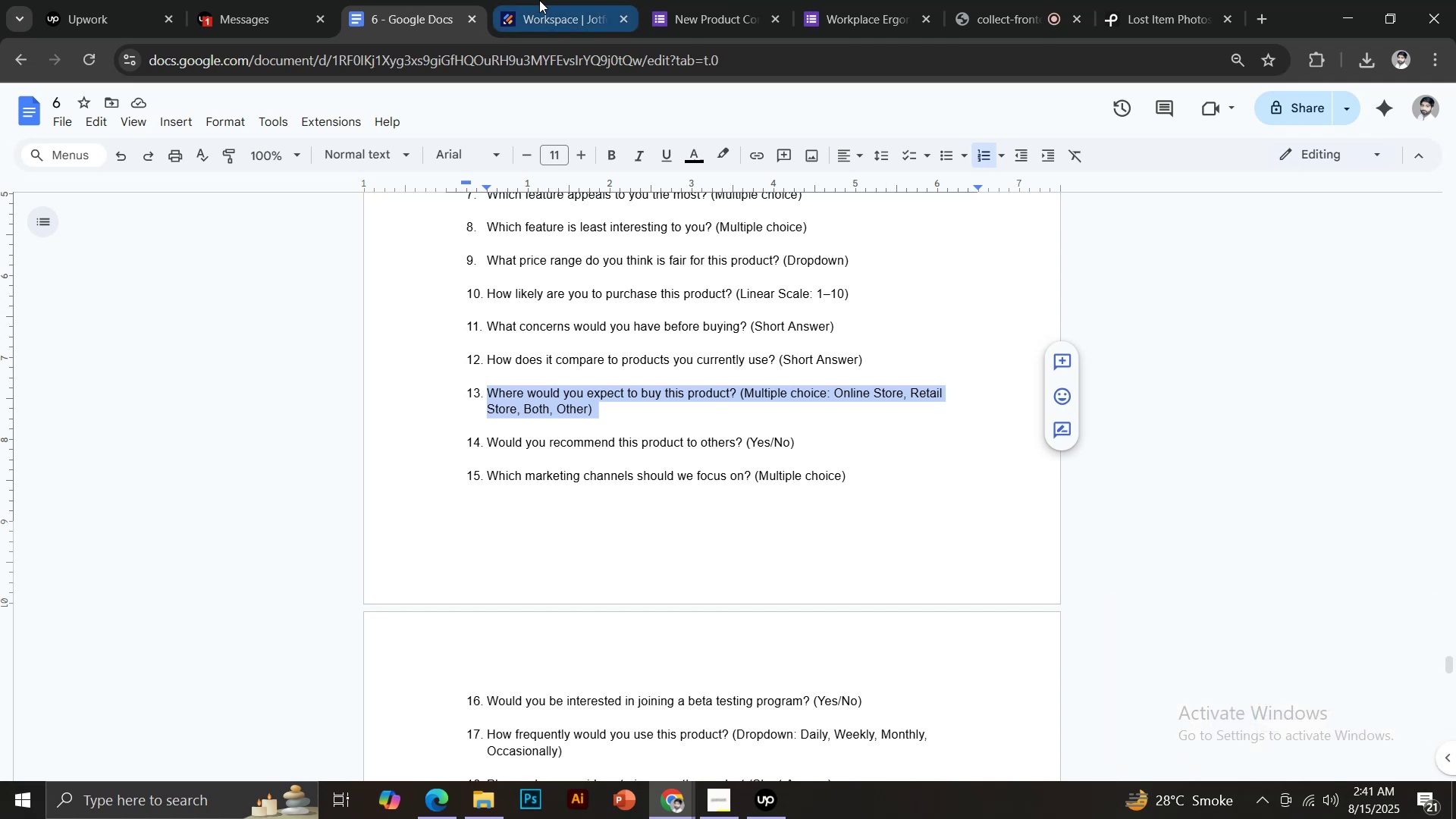 
left_click([670, 0])
 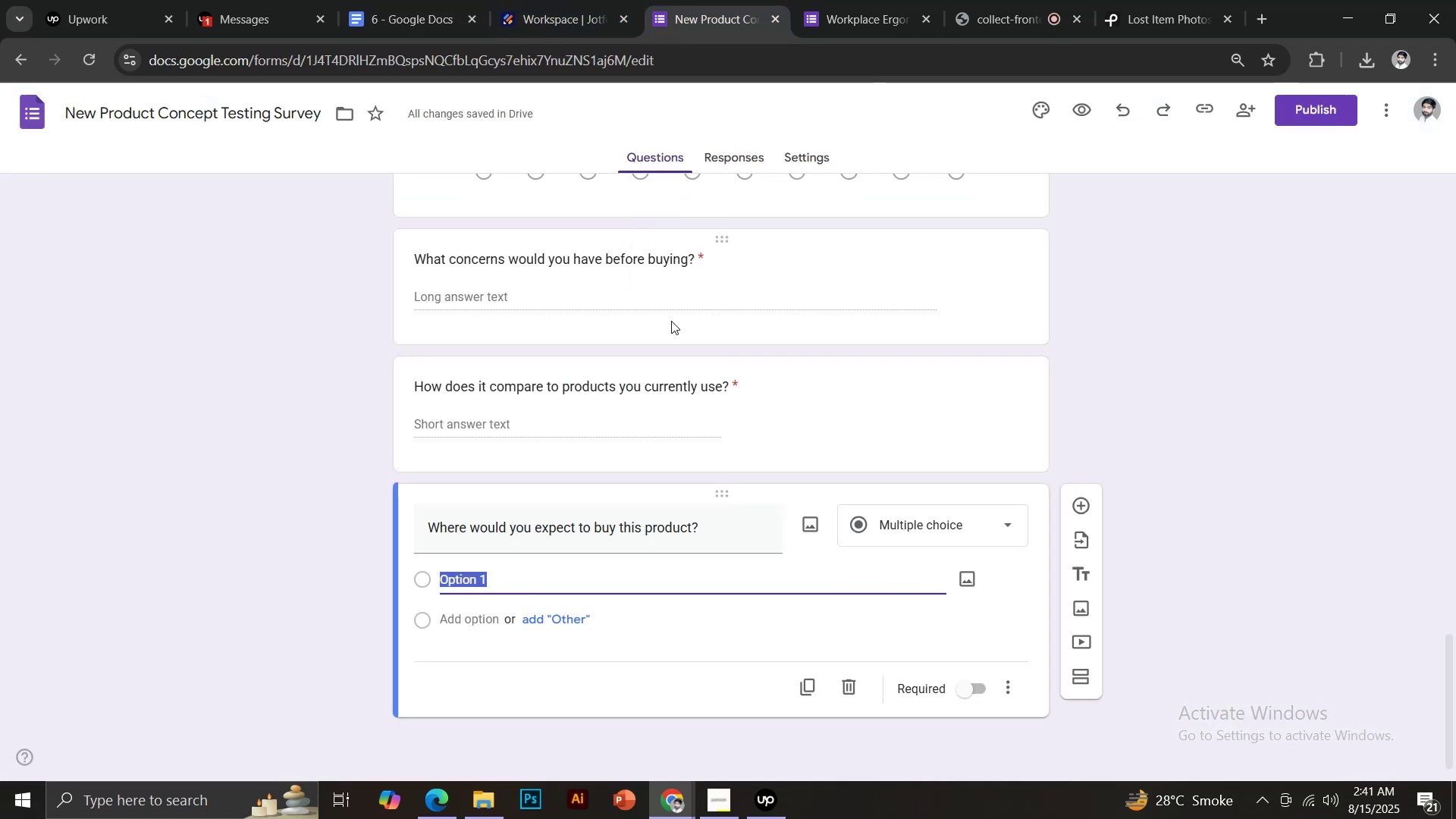 
type(Online Store)
 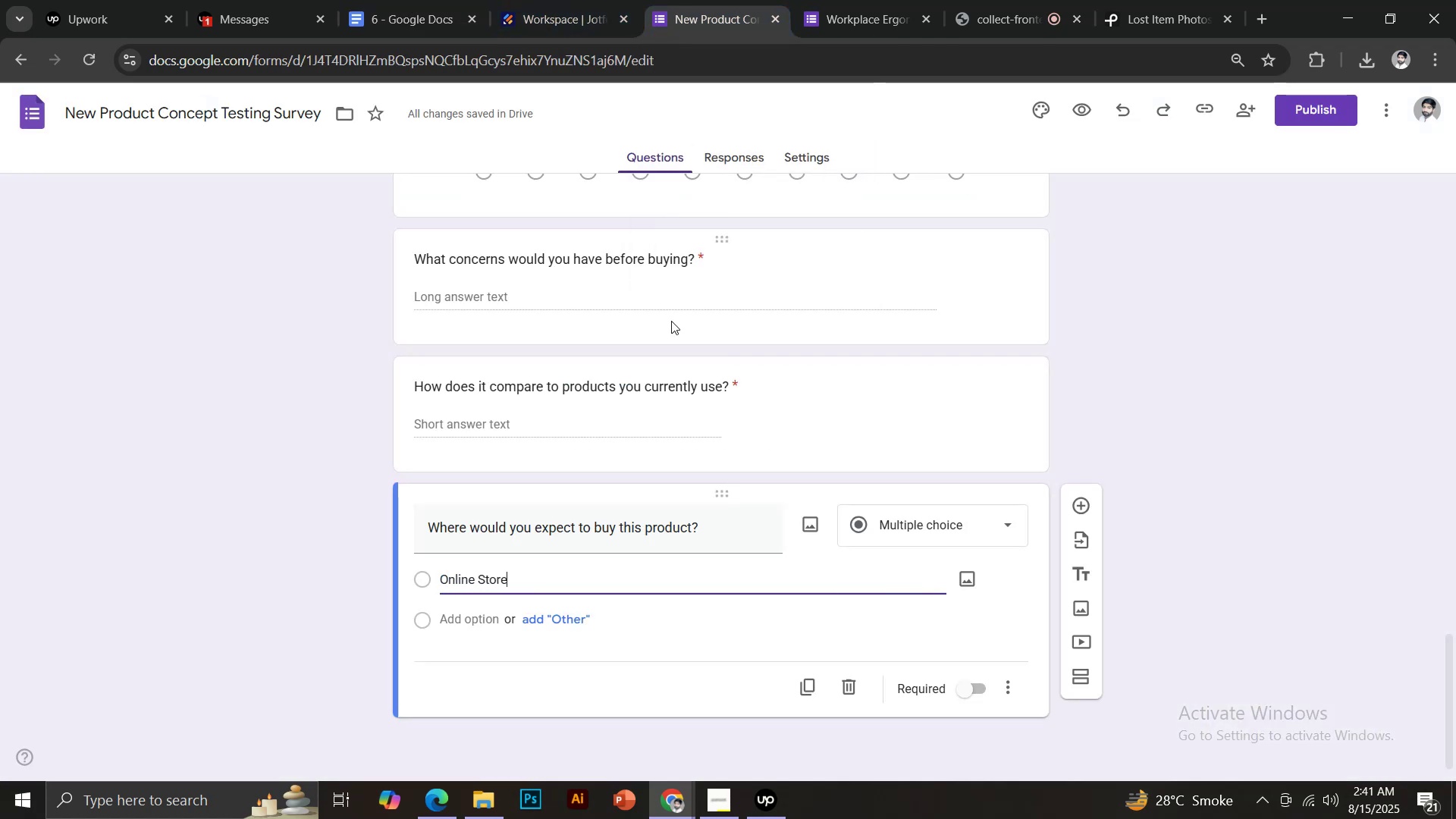 
key(Enter)
 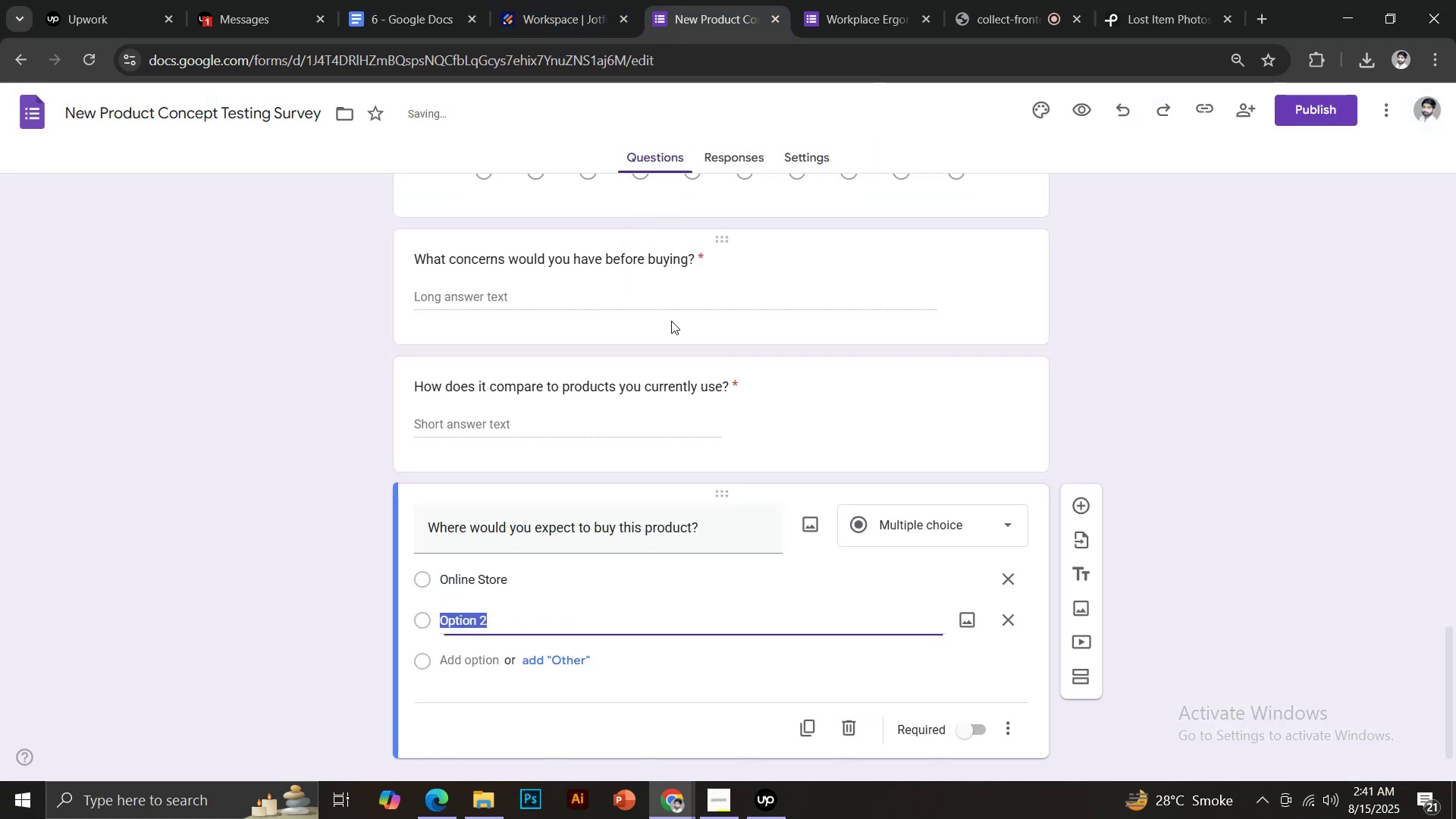 
type(Retail Store)
 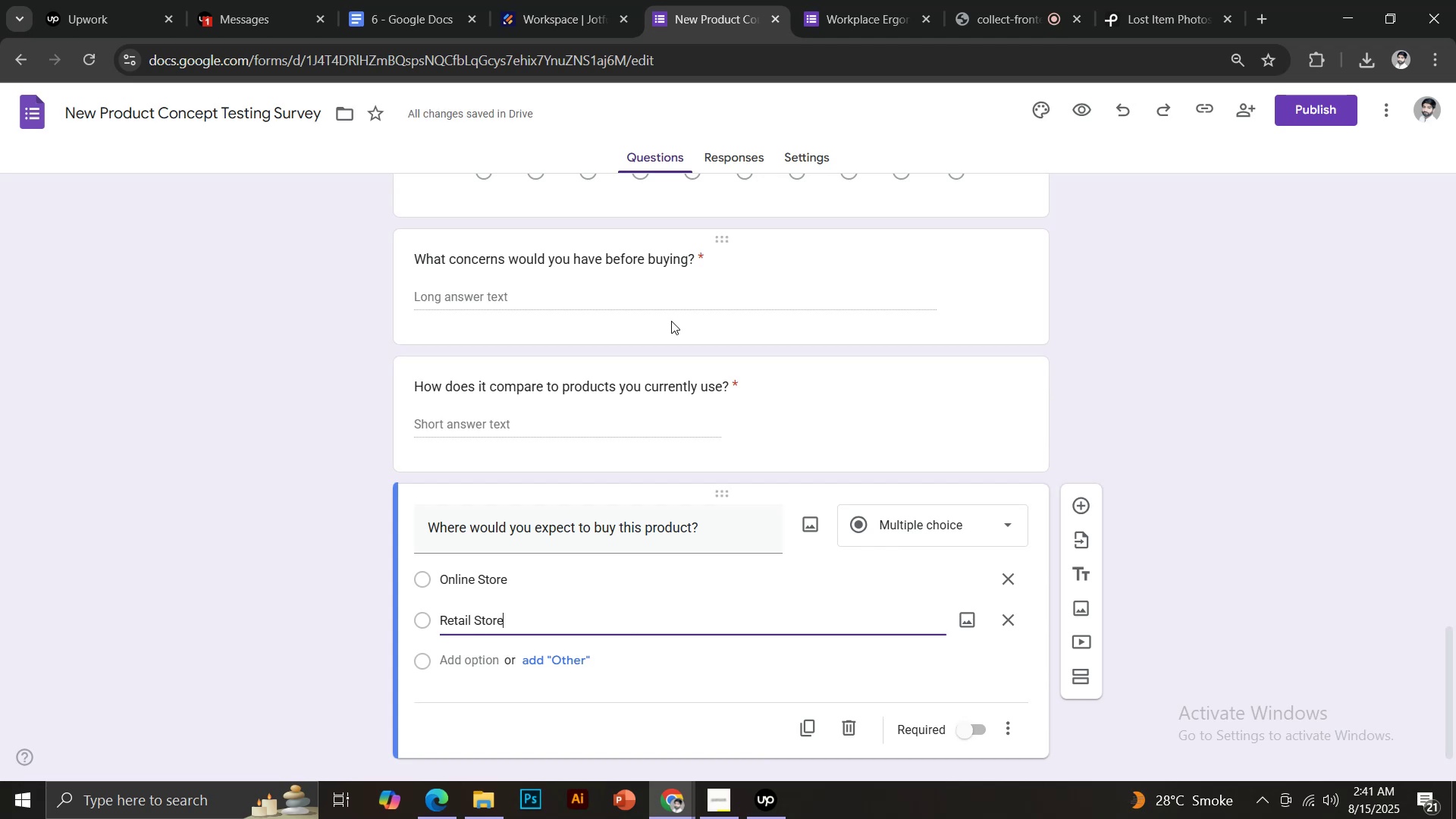 
key(Enter)
 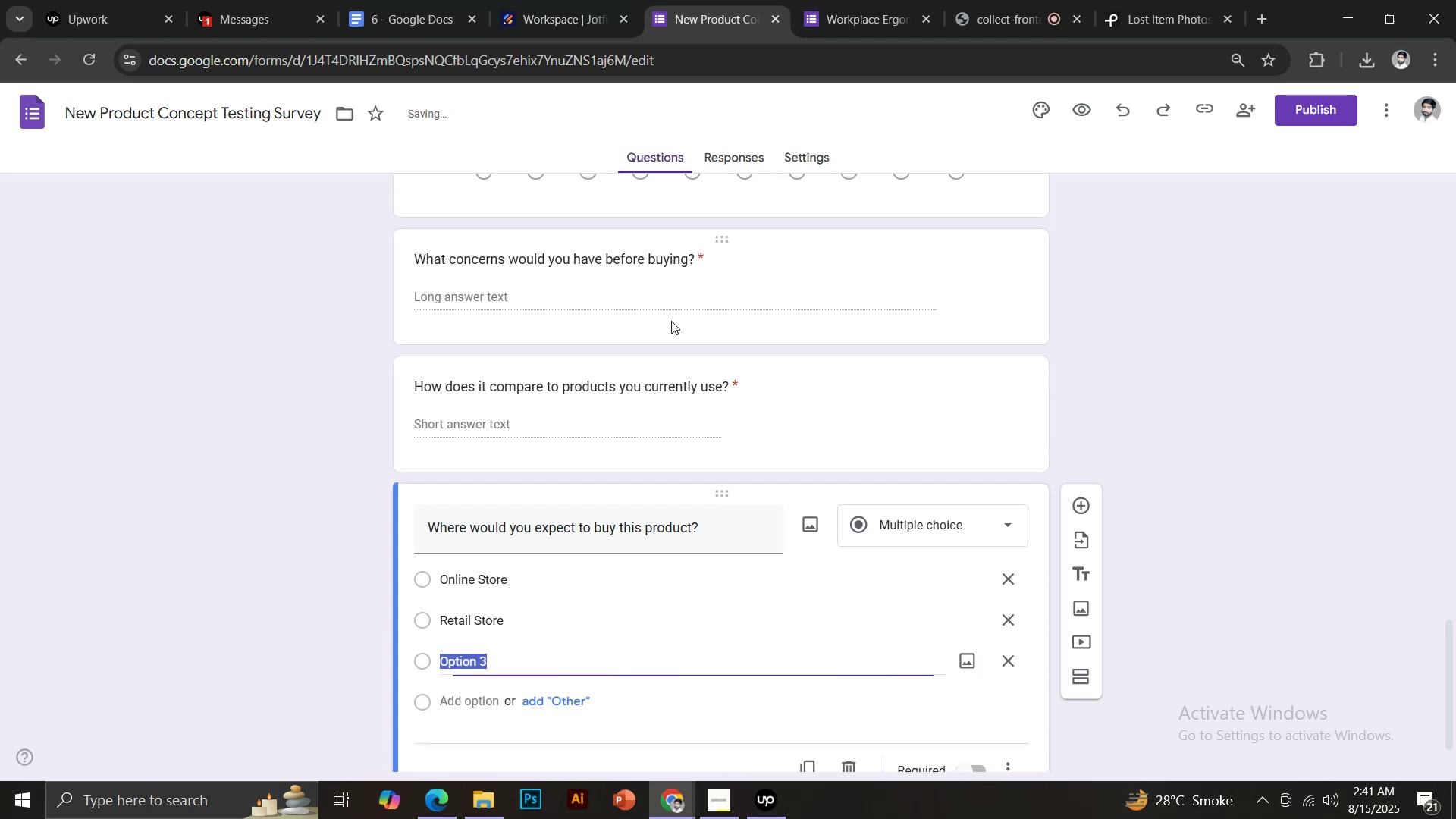 
type(Both)
 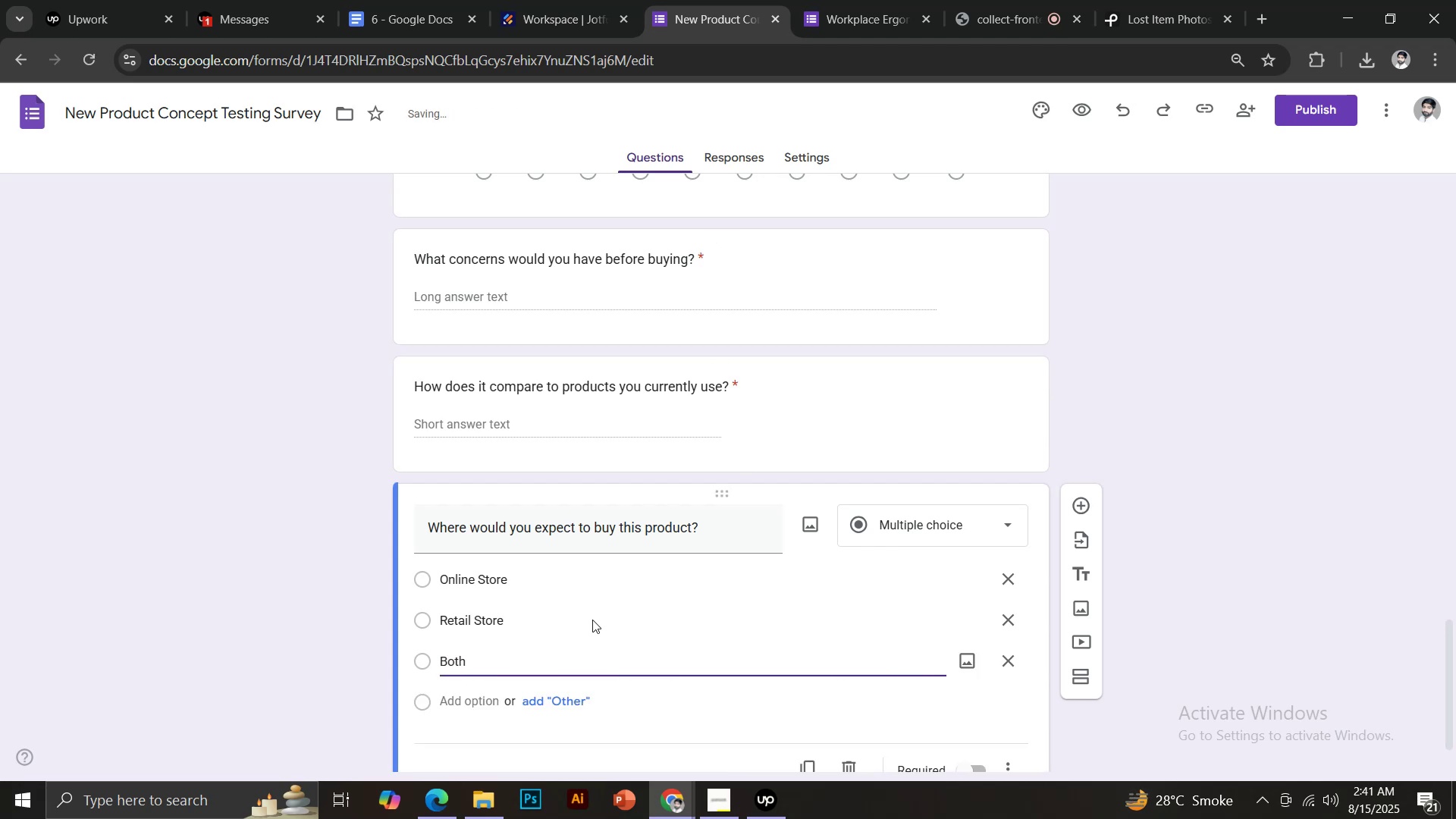 
left_click([572, 700])
 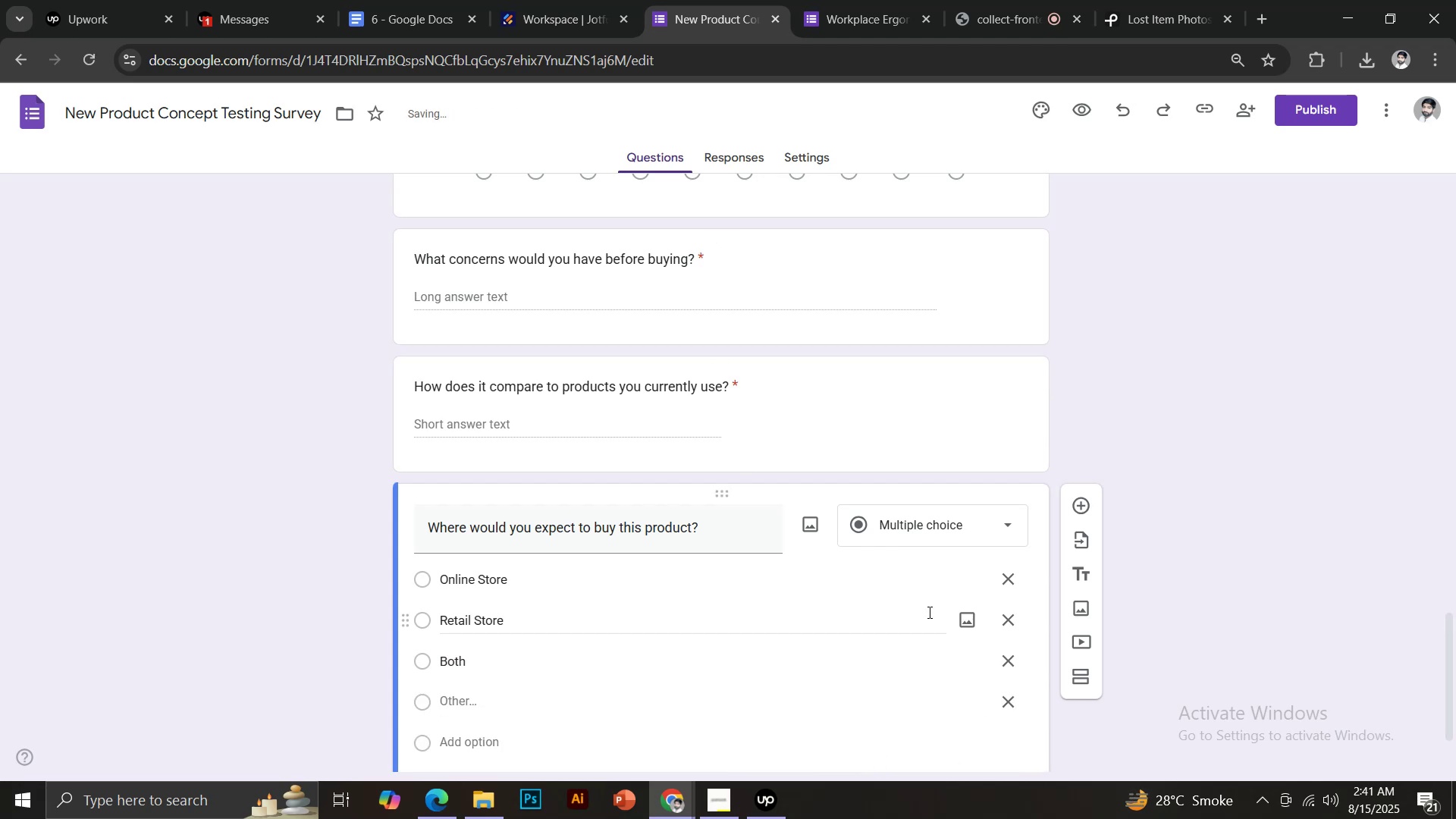 
scroll: coordinate [933, 607], scroll_direction: down, amount: 1.0
 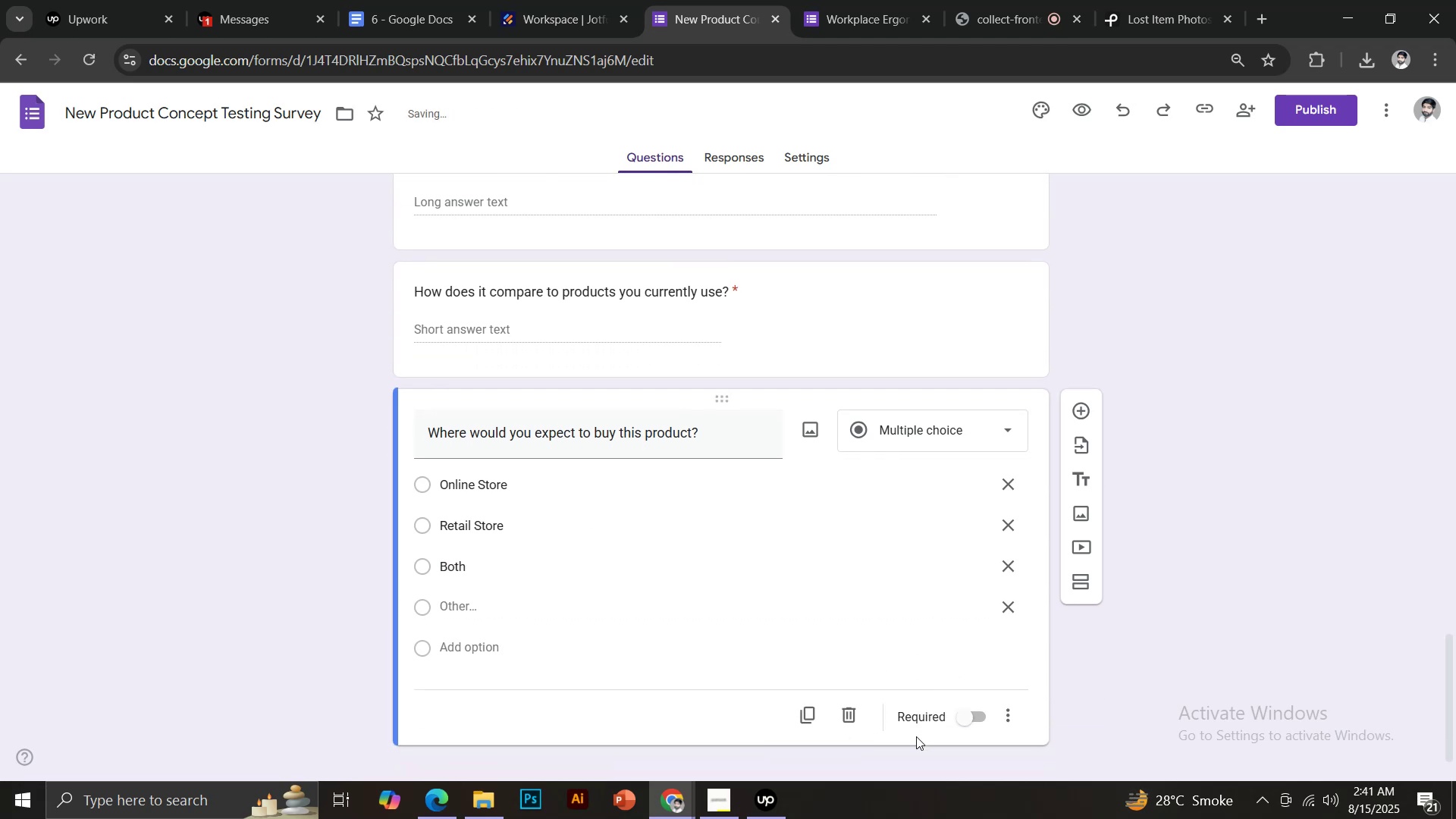 
left_click([966, 719])
 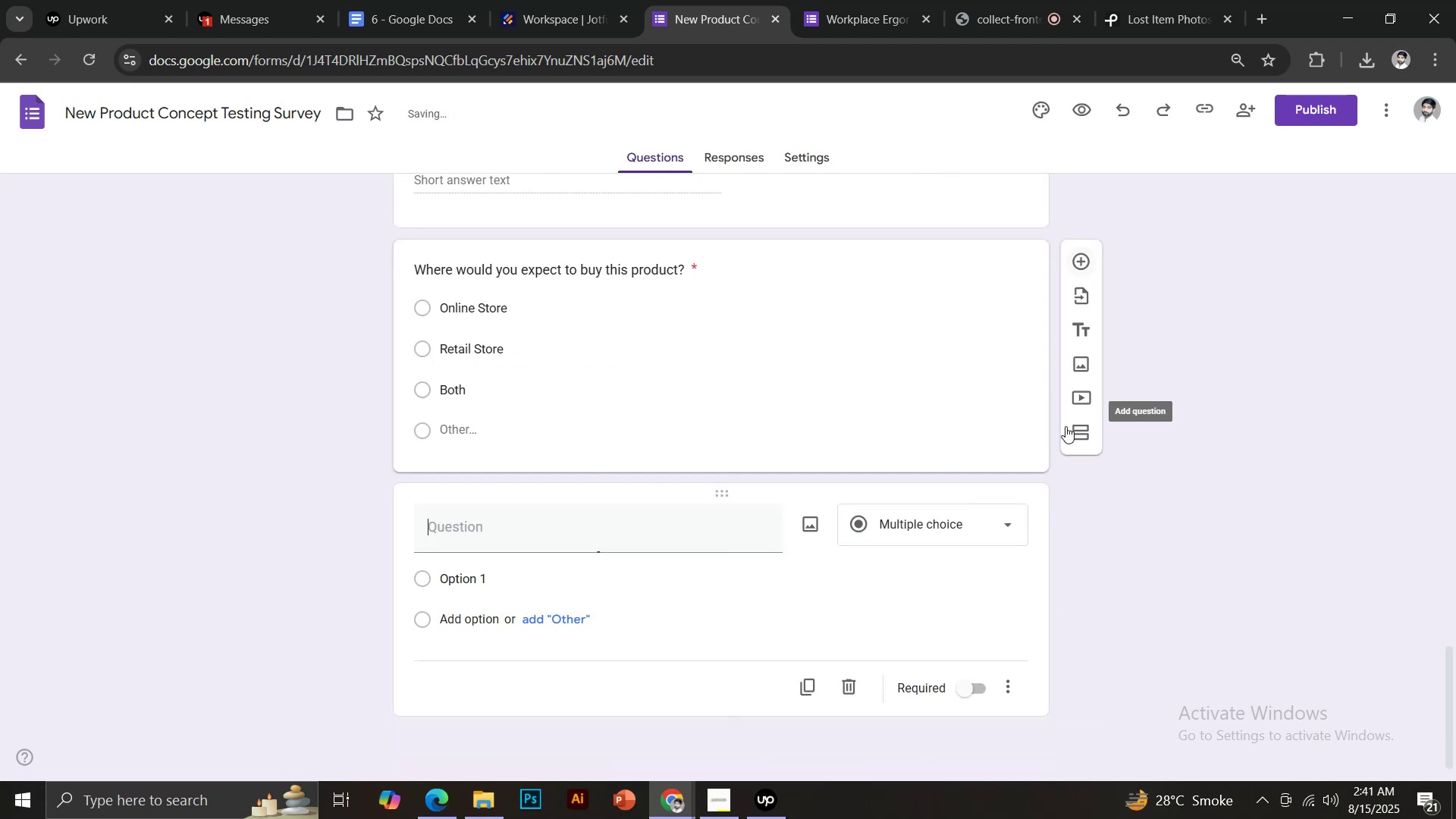 
left_click([388, 0])
 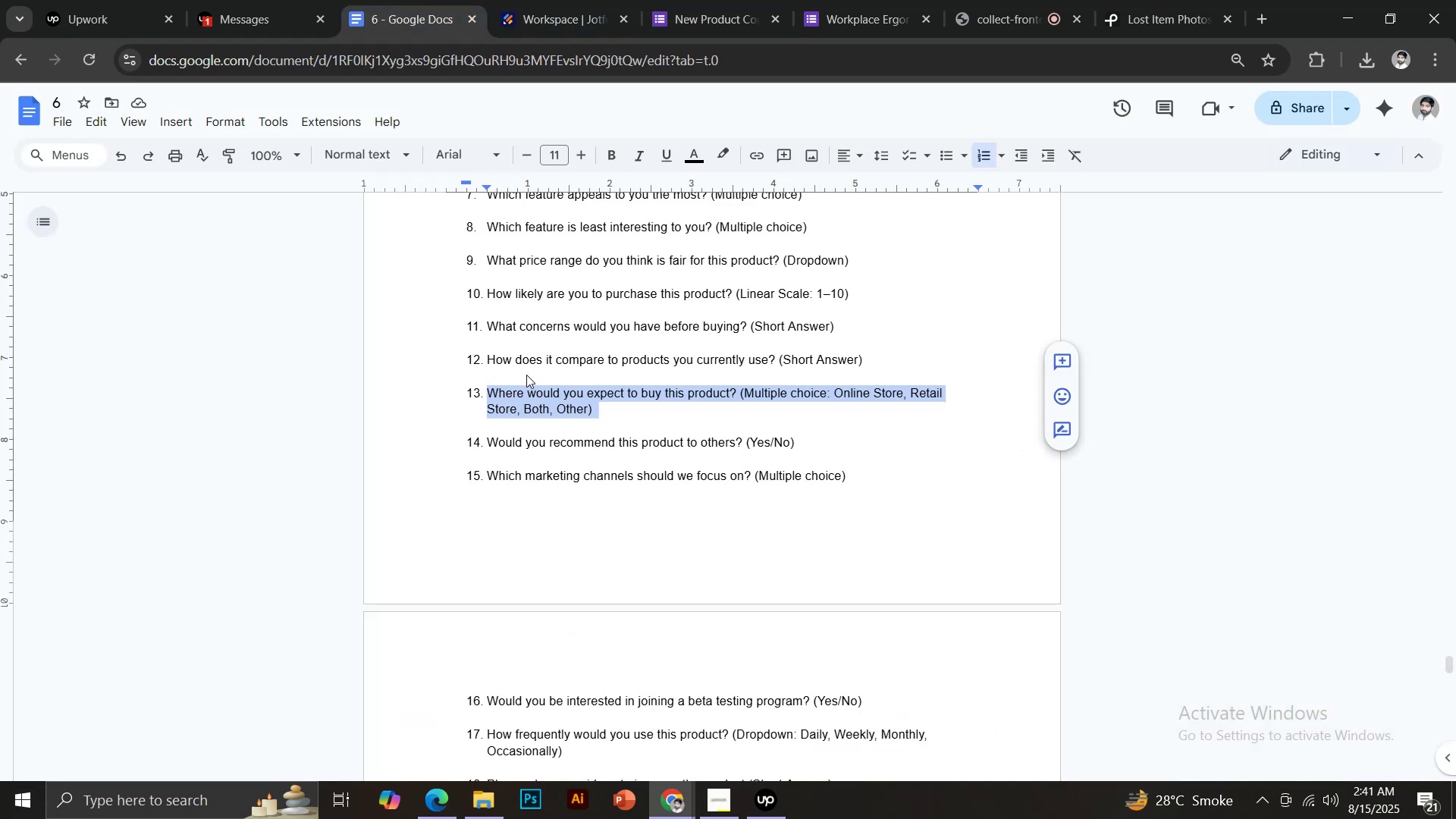 
scroll: coordinate [510, 440], scroll_direction: down, amount: 2.0
 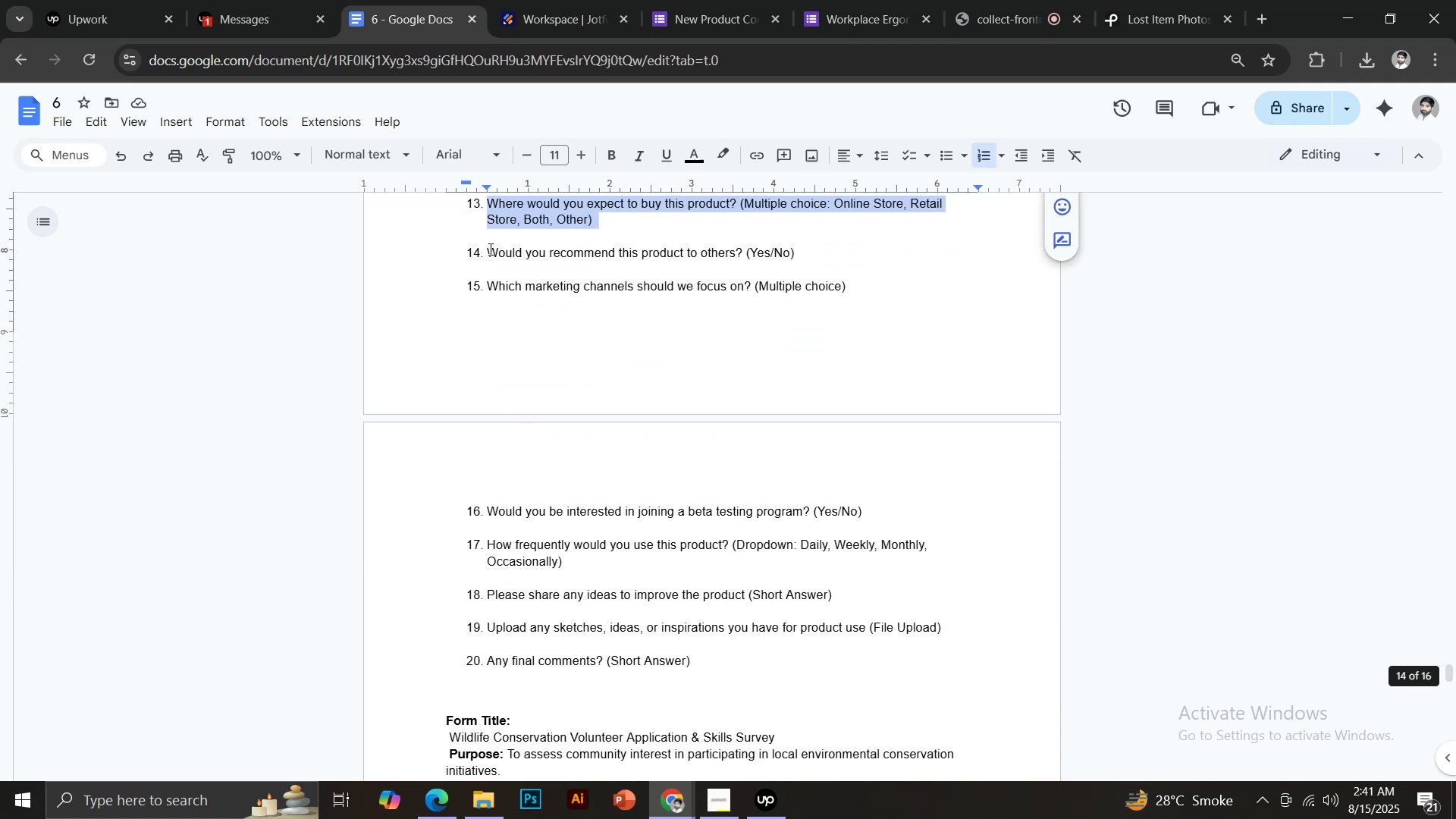 
left_click_drag(start_coordinate=[488, 246], to_coordinate=[743, 247])
 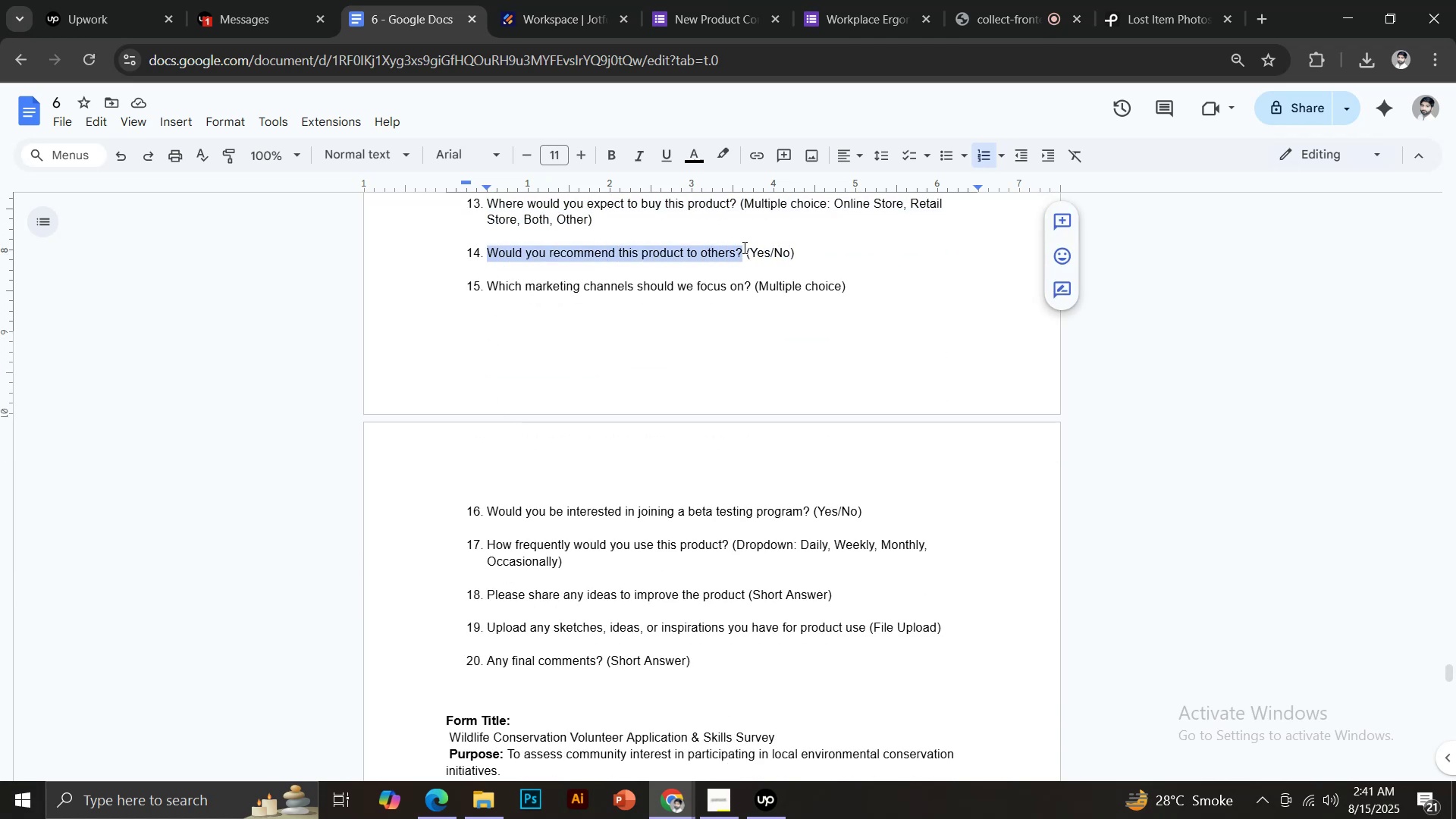 
key(Control+C)
 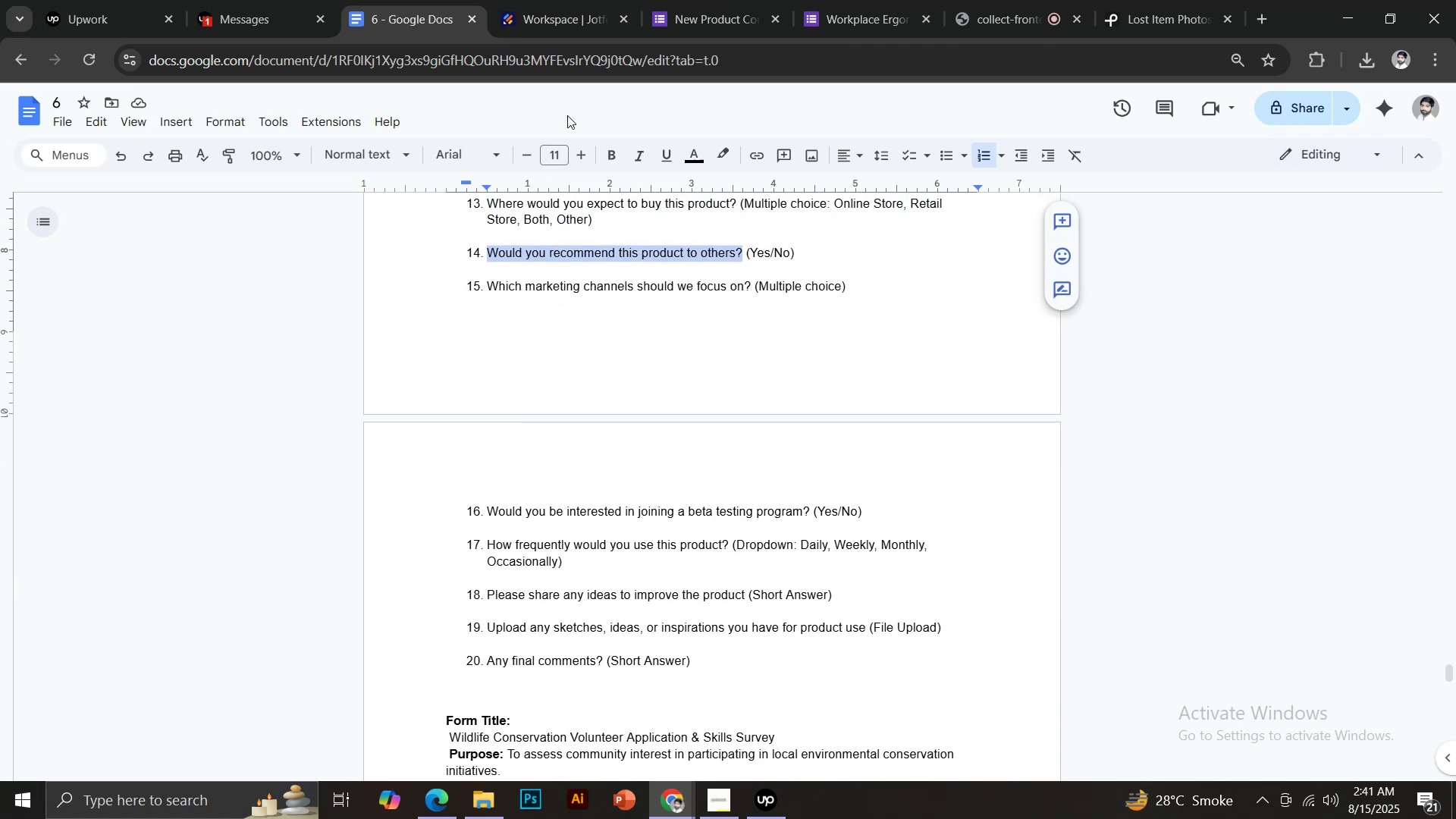 
key(Control+ControlLeft)
 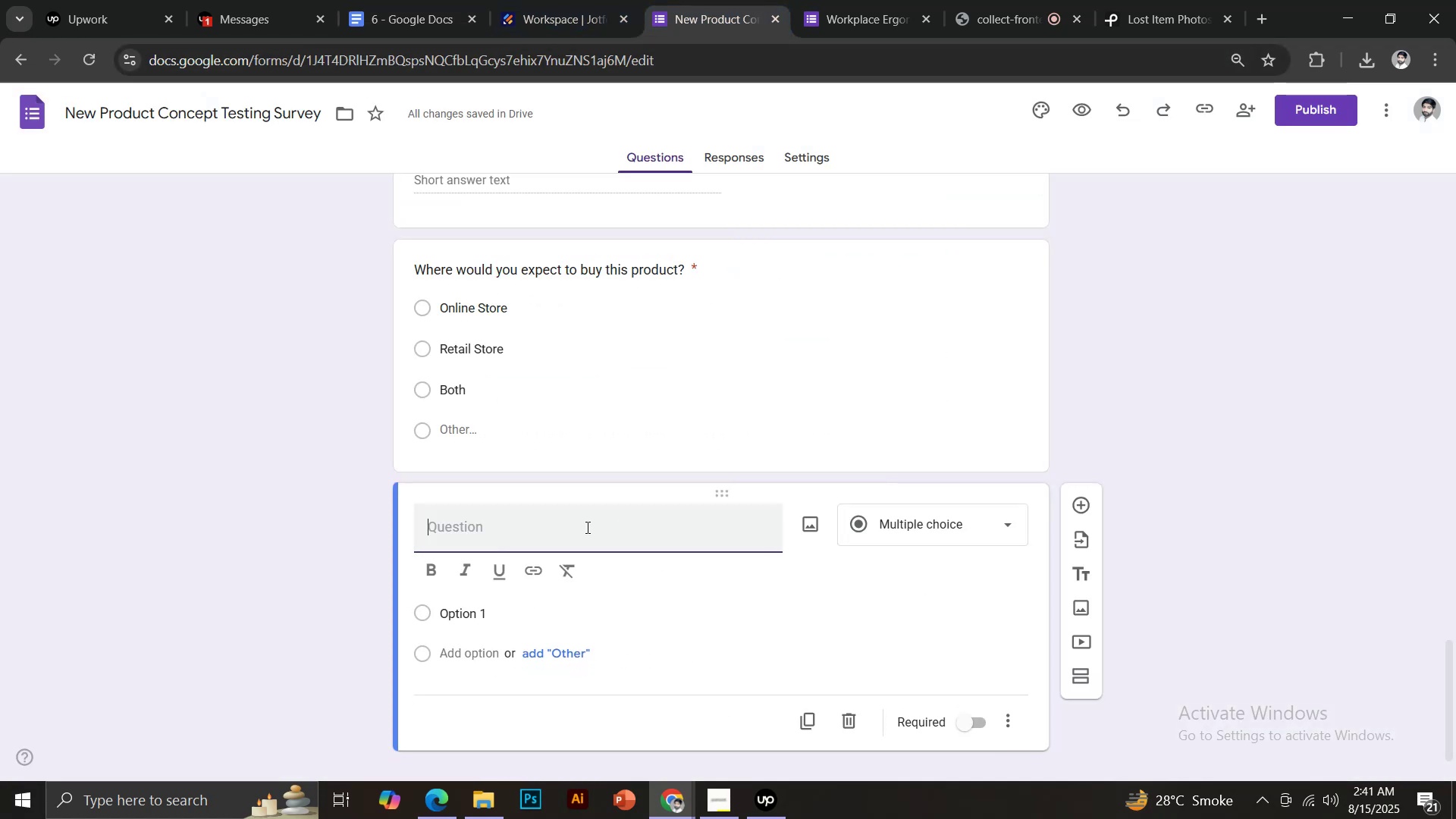 
key(Control+V)
 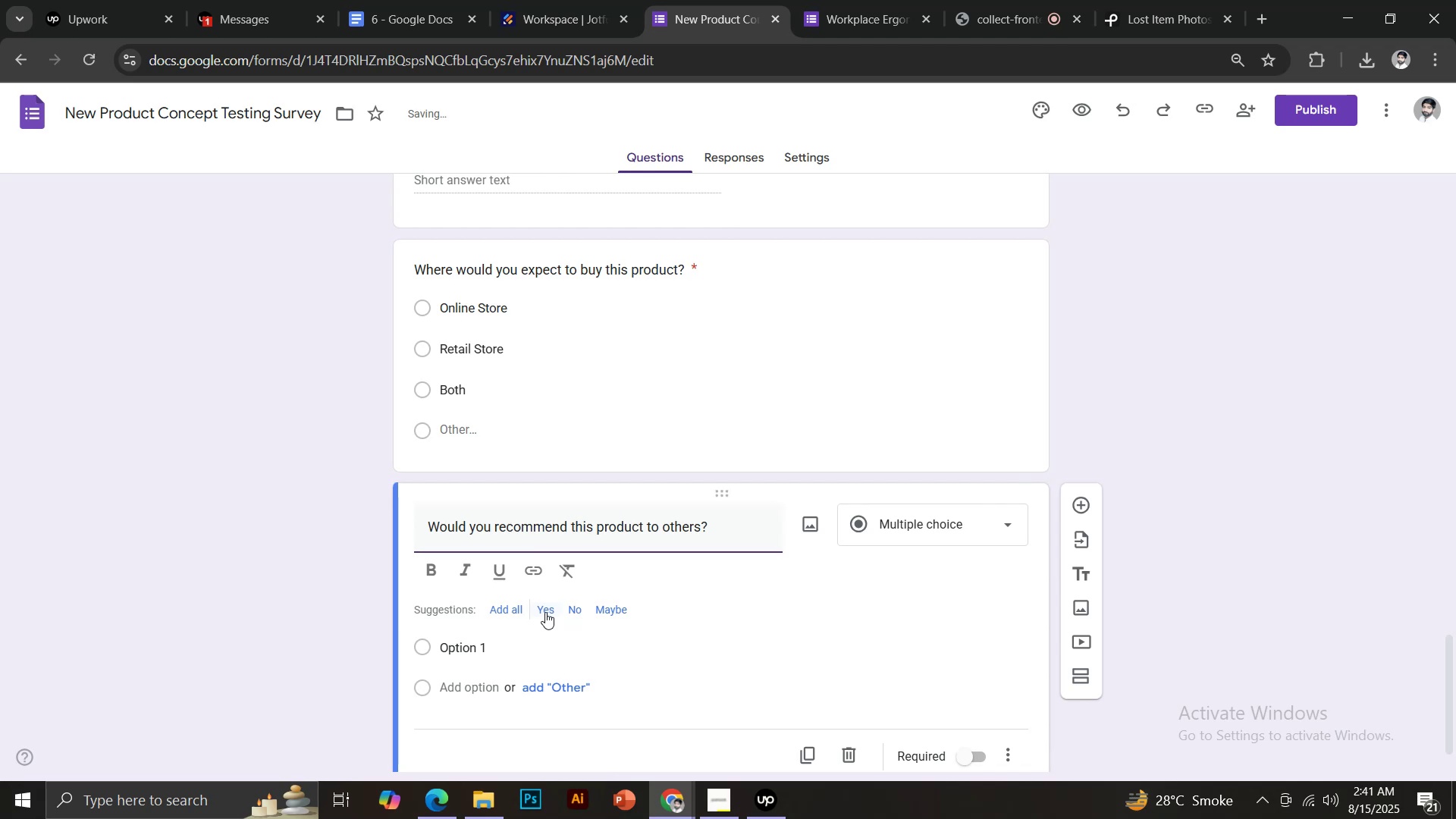 
left_click([507, 612])
 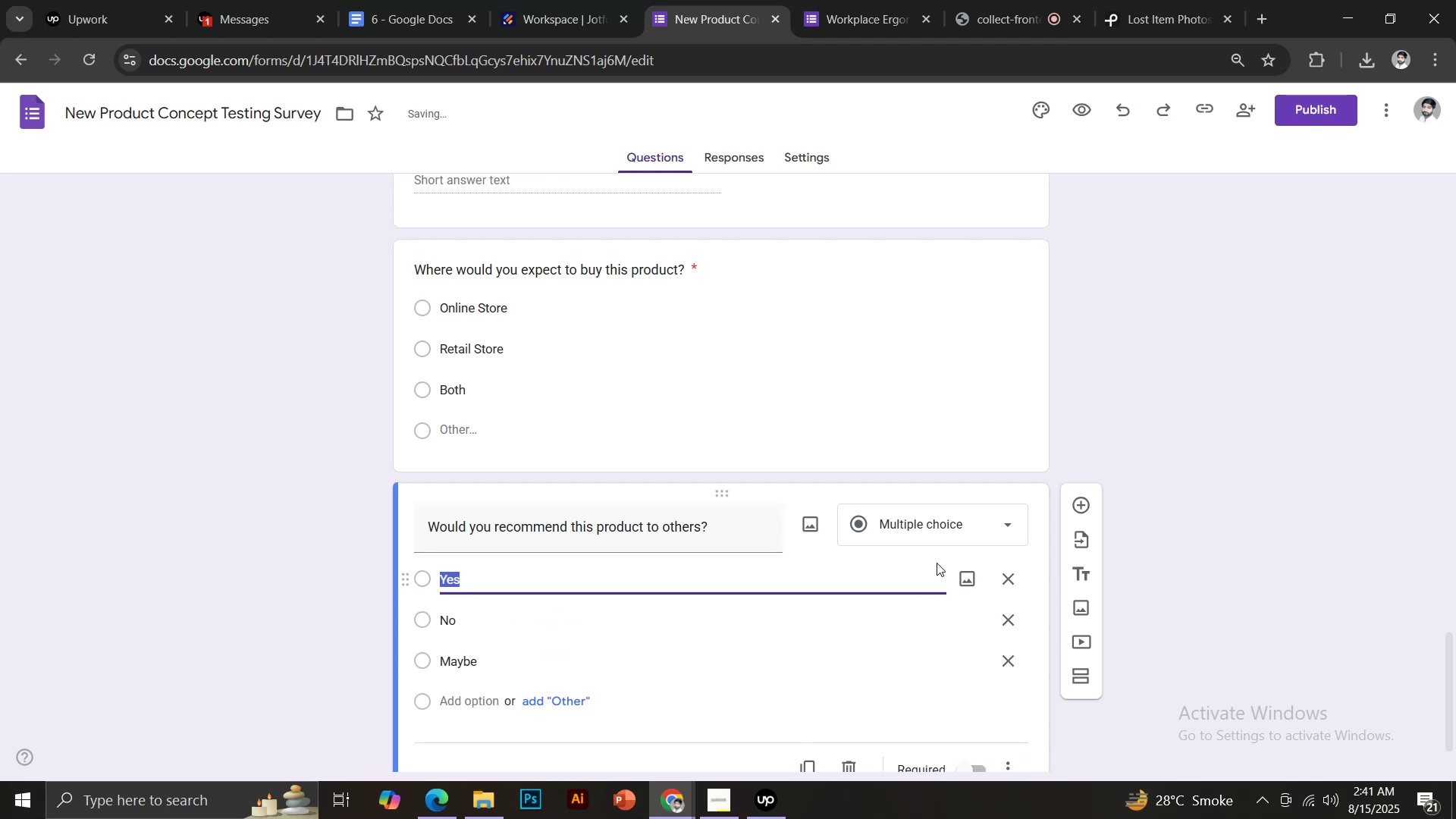 
scroll: coordinate [993, 566], scroll_direction: down, amount: 2.0
 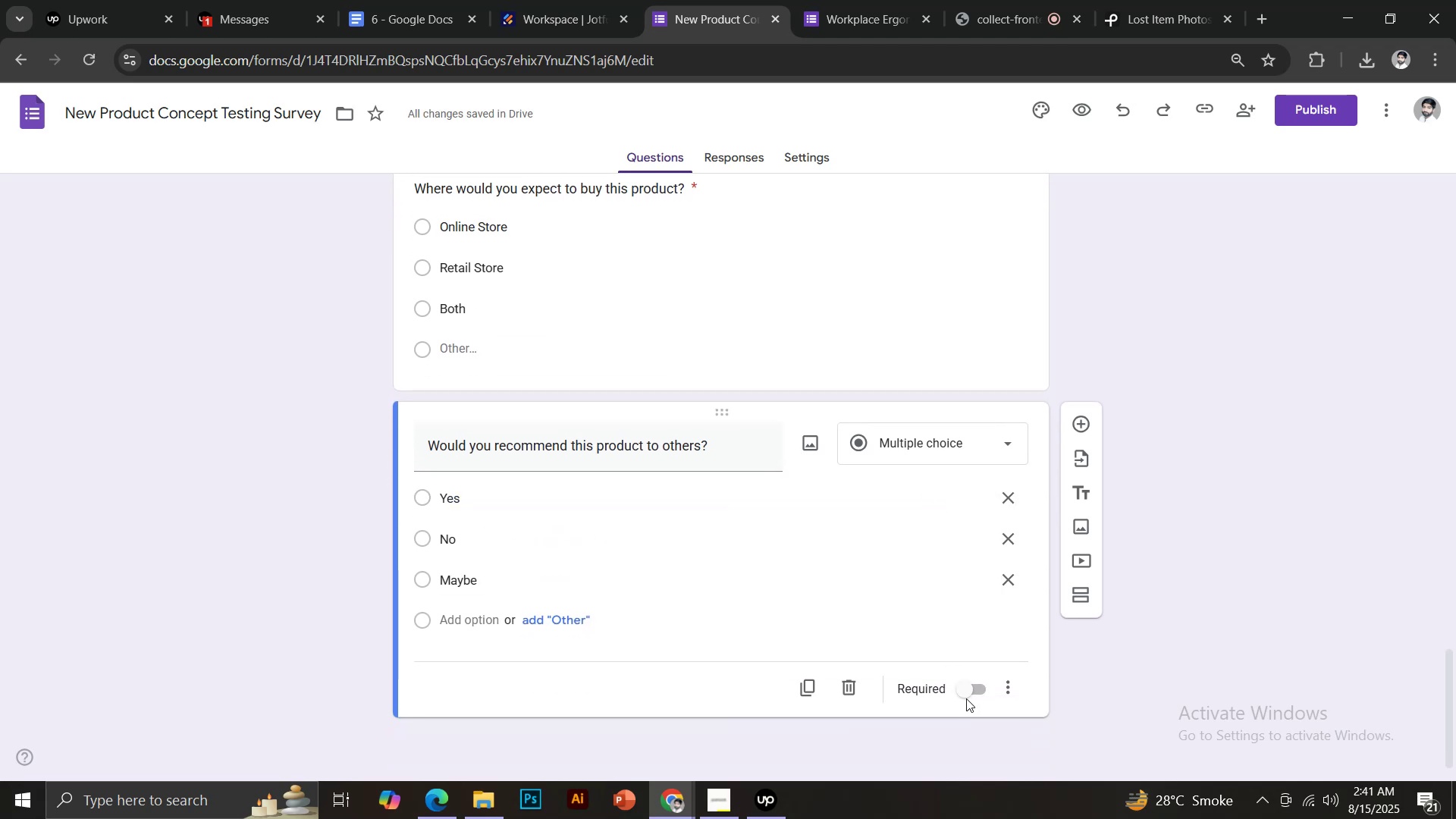 
double_click([966, 694])
 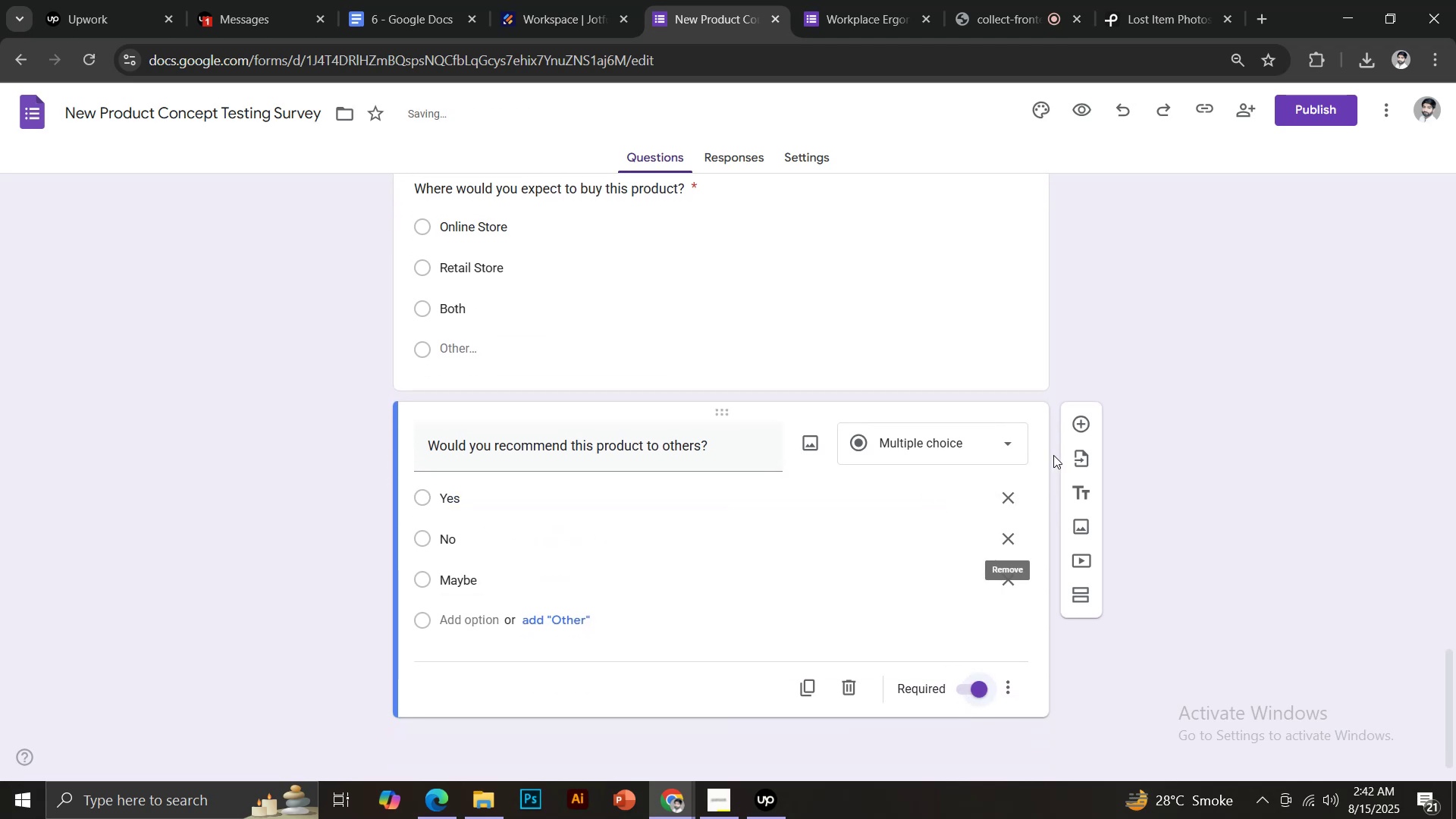 
left_click([1087, 424])
 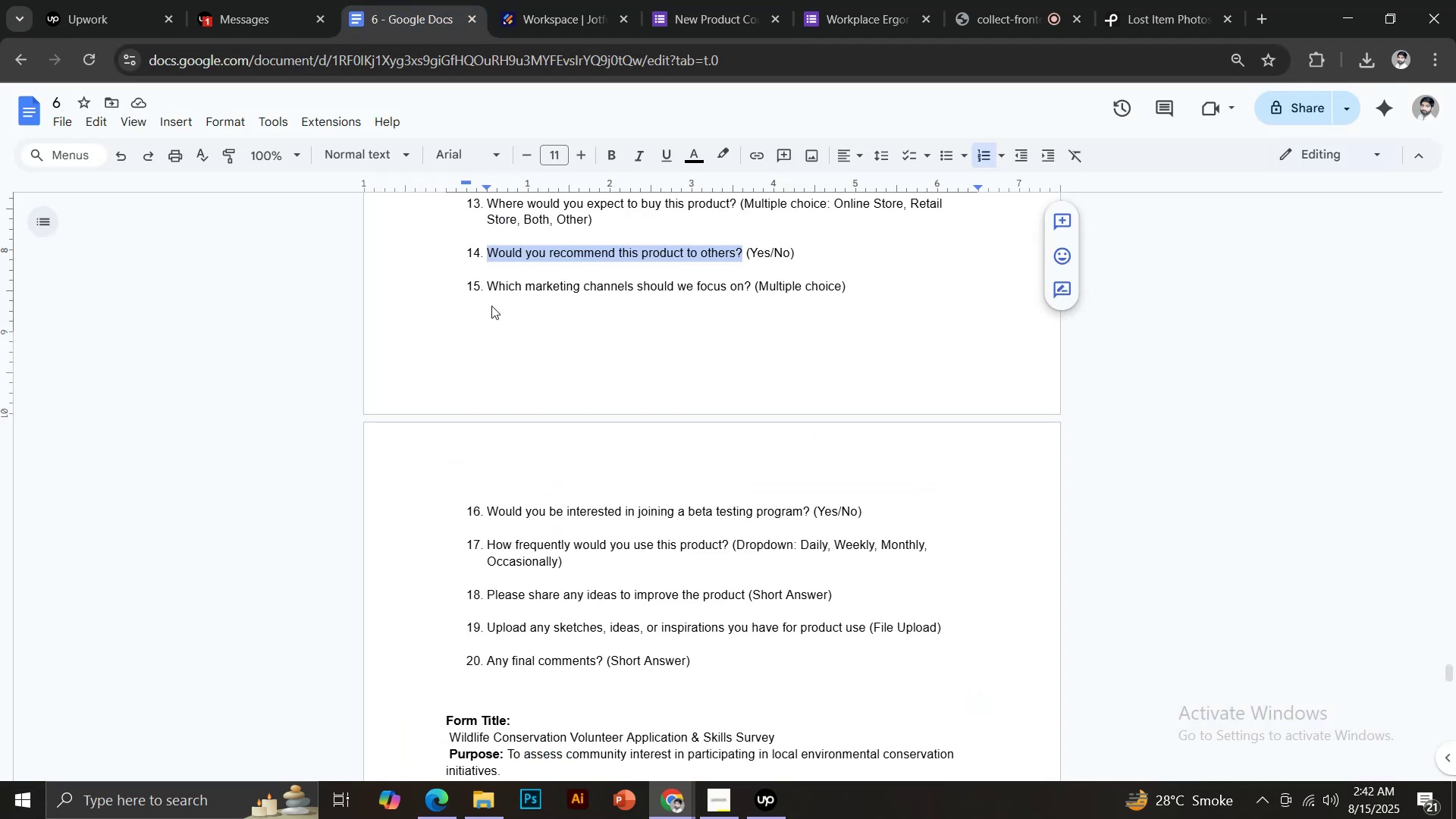 
left_click_drag(start_coordinate=[487, 279], to_coordinate=[752, 282])
 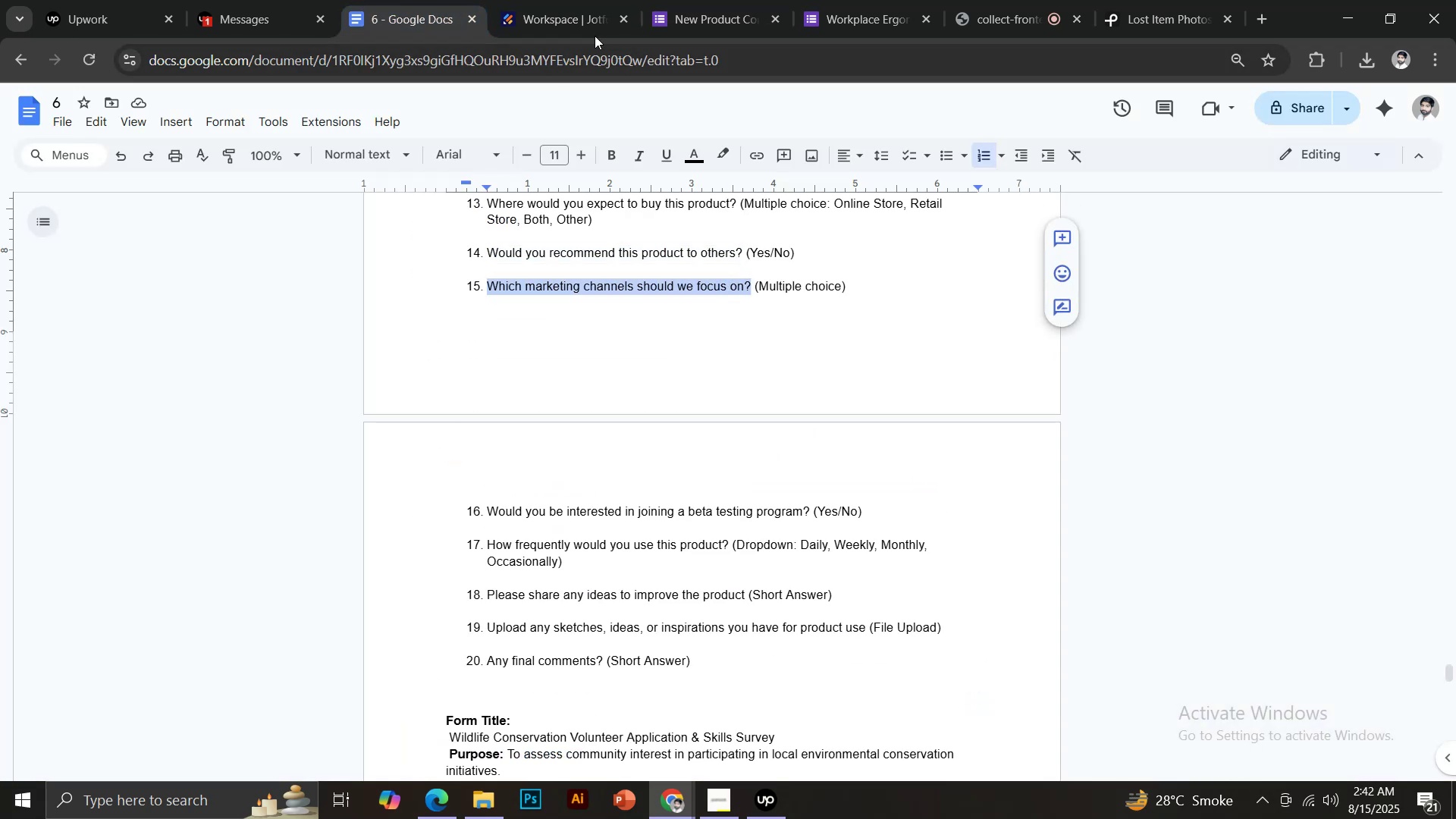 
key(Control+ControlLeft)
 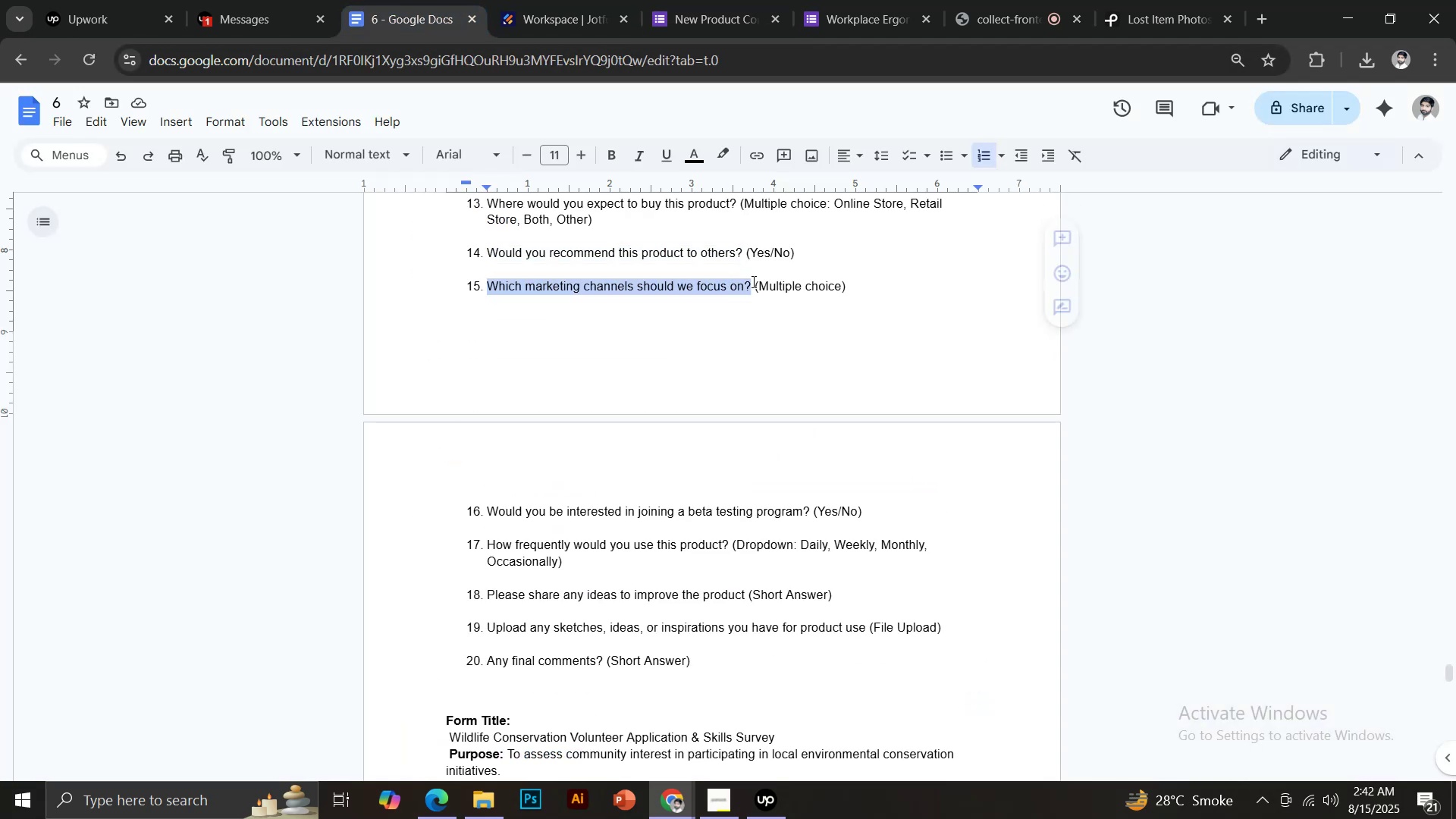 
key(Control+ControlLeft)
 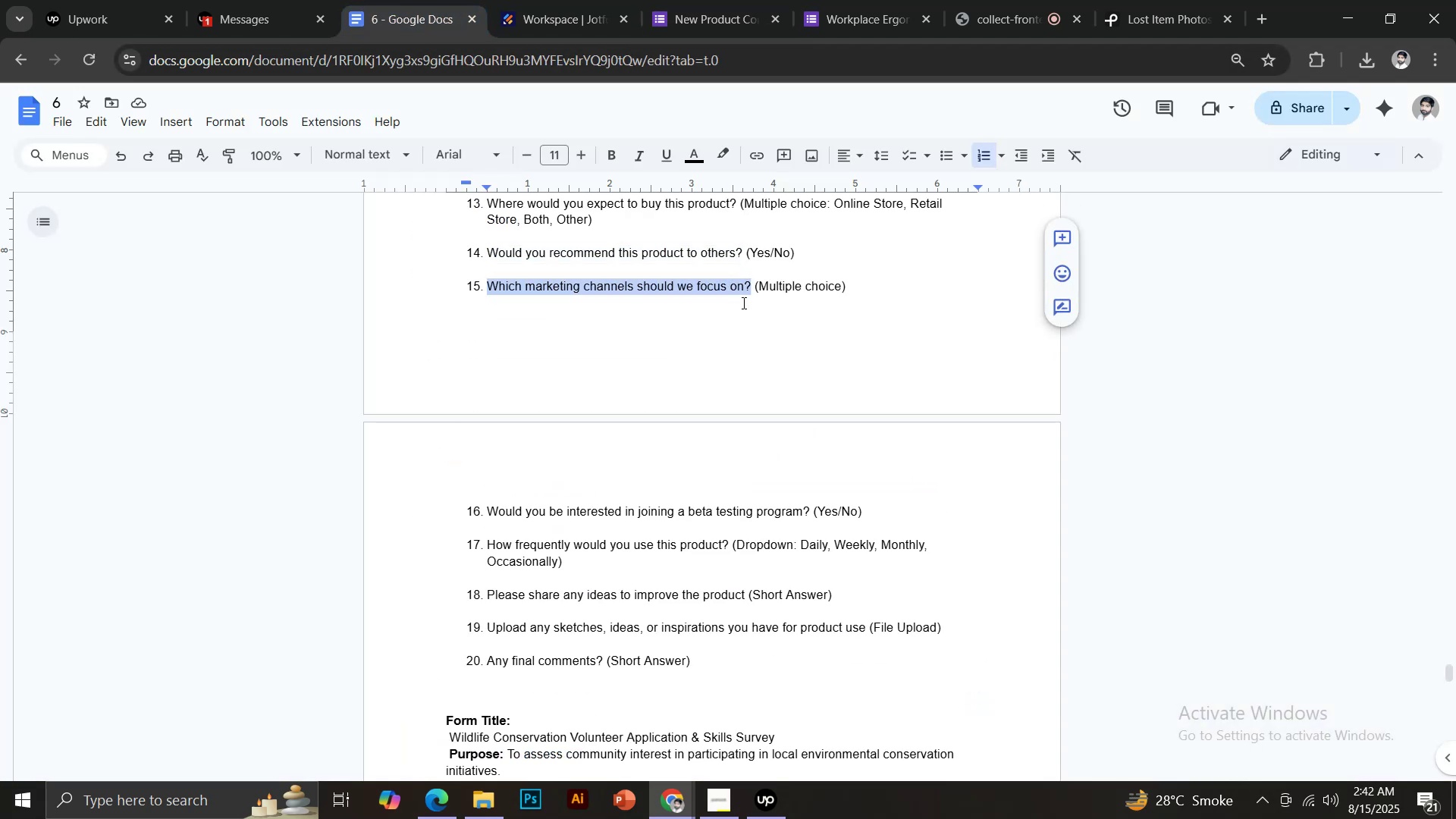 
key(Control+C)
 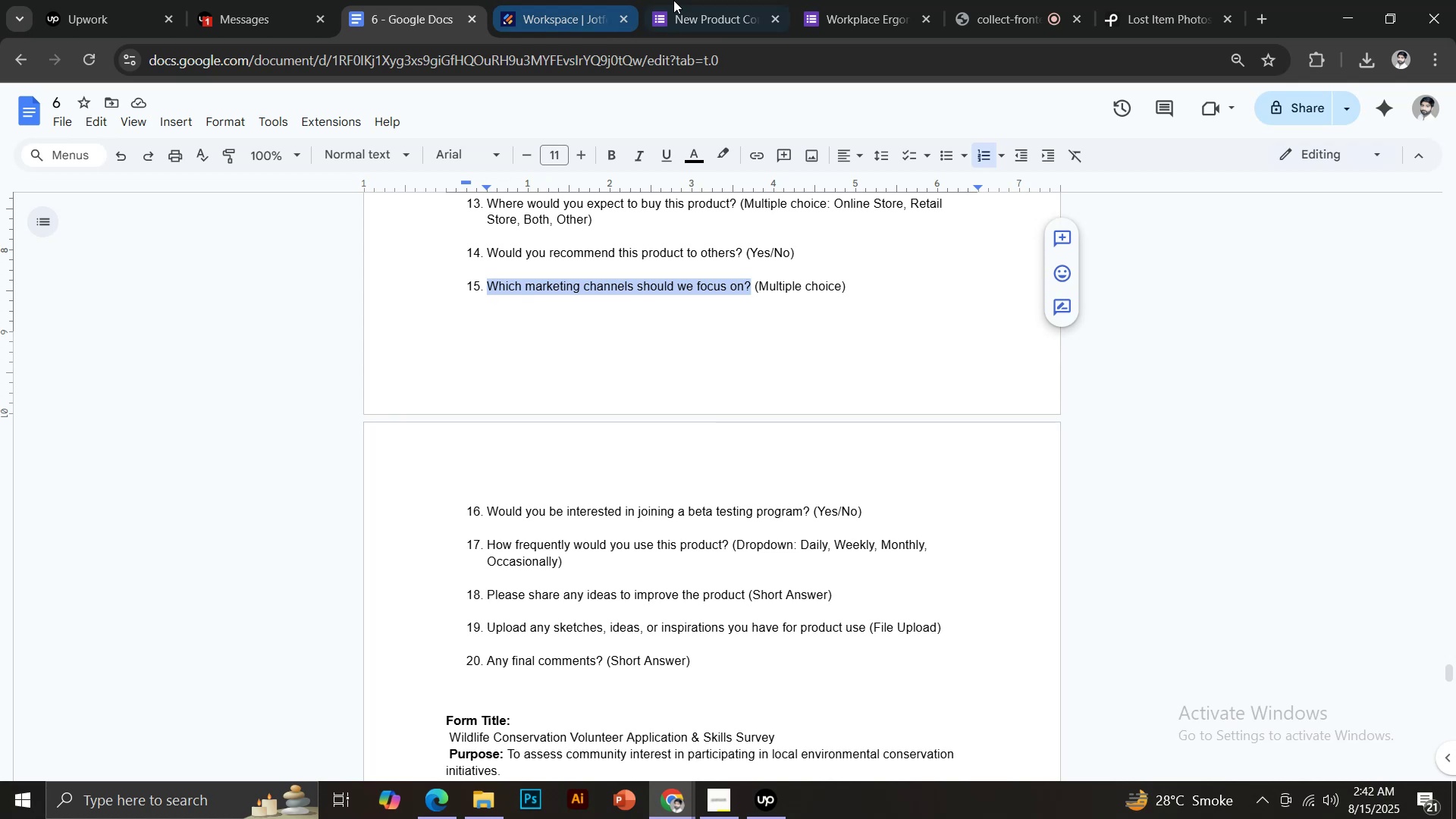 
left_click([696, 0])
 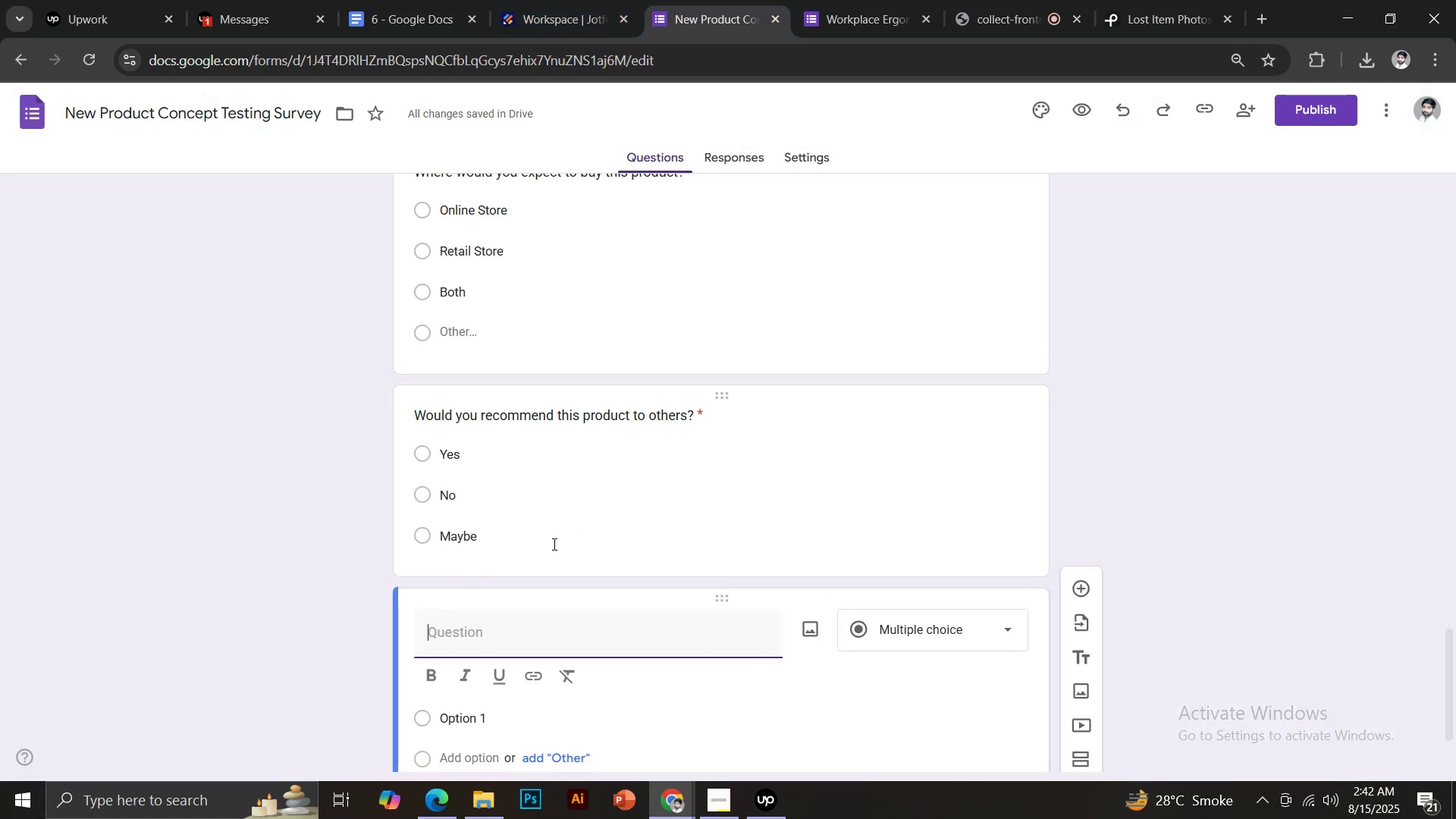 
key(Control+ControlLeft)
 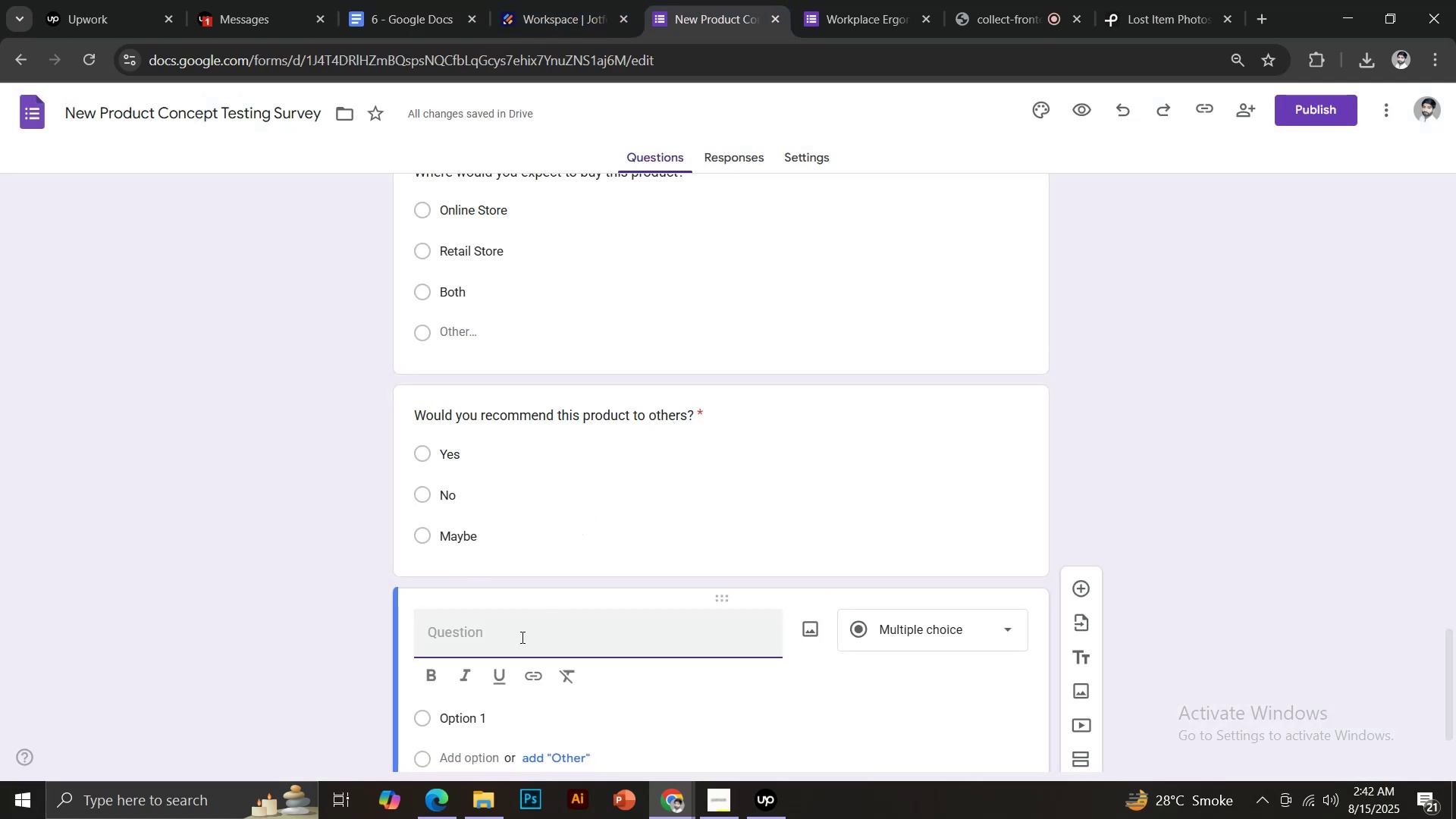 
key(Control+V)
 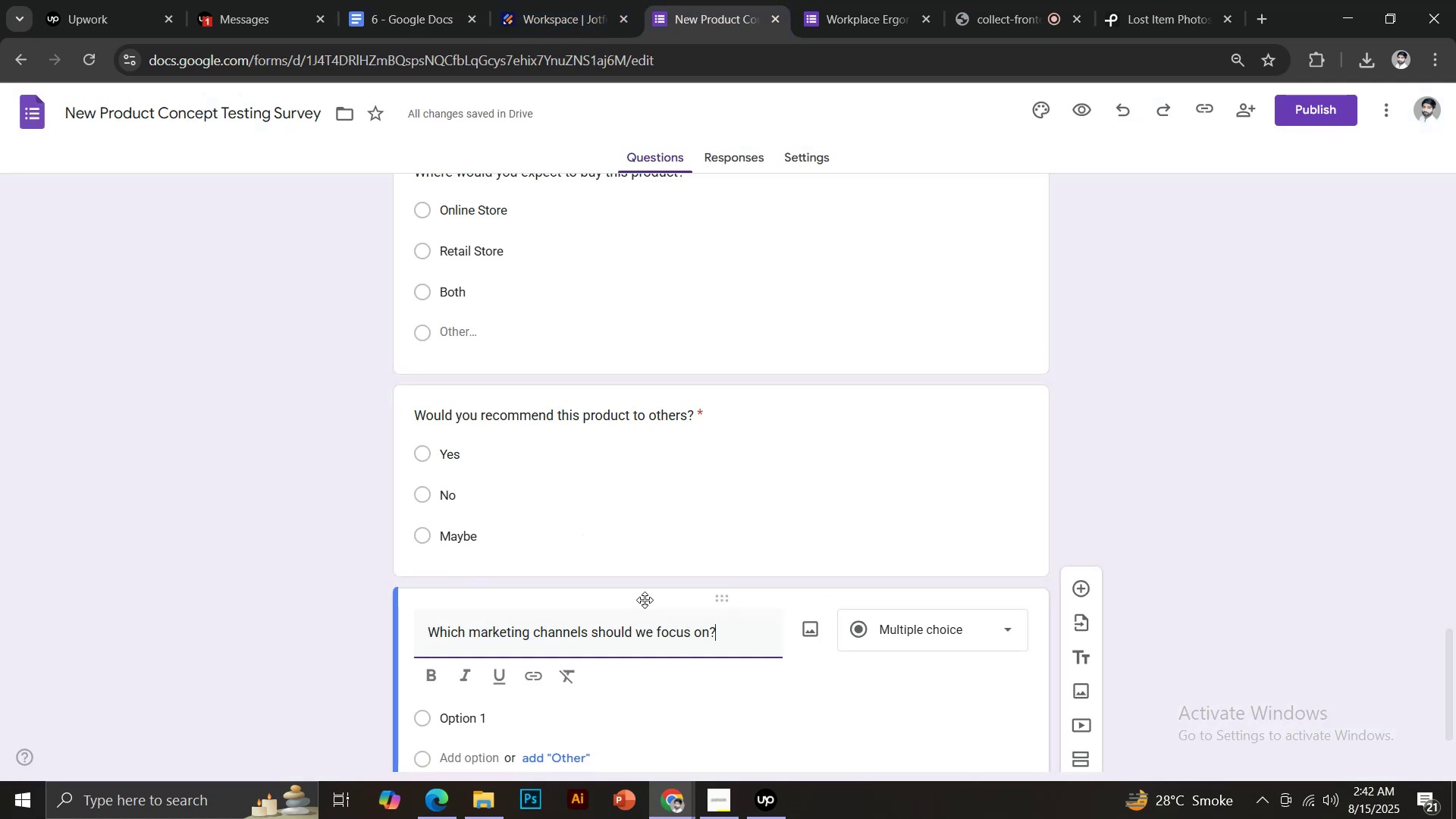 
scroll: coordinate [657, 593], scroll_direction: down, amount: 1.0
 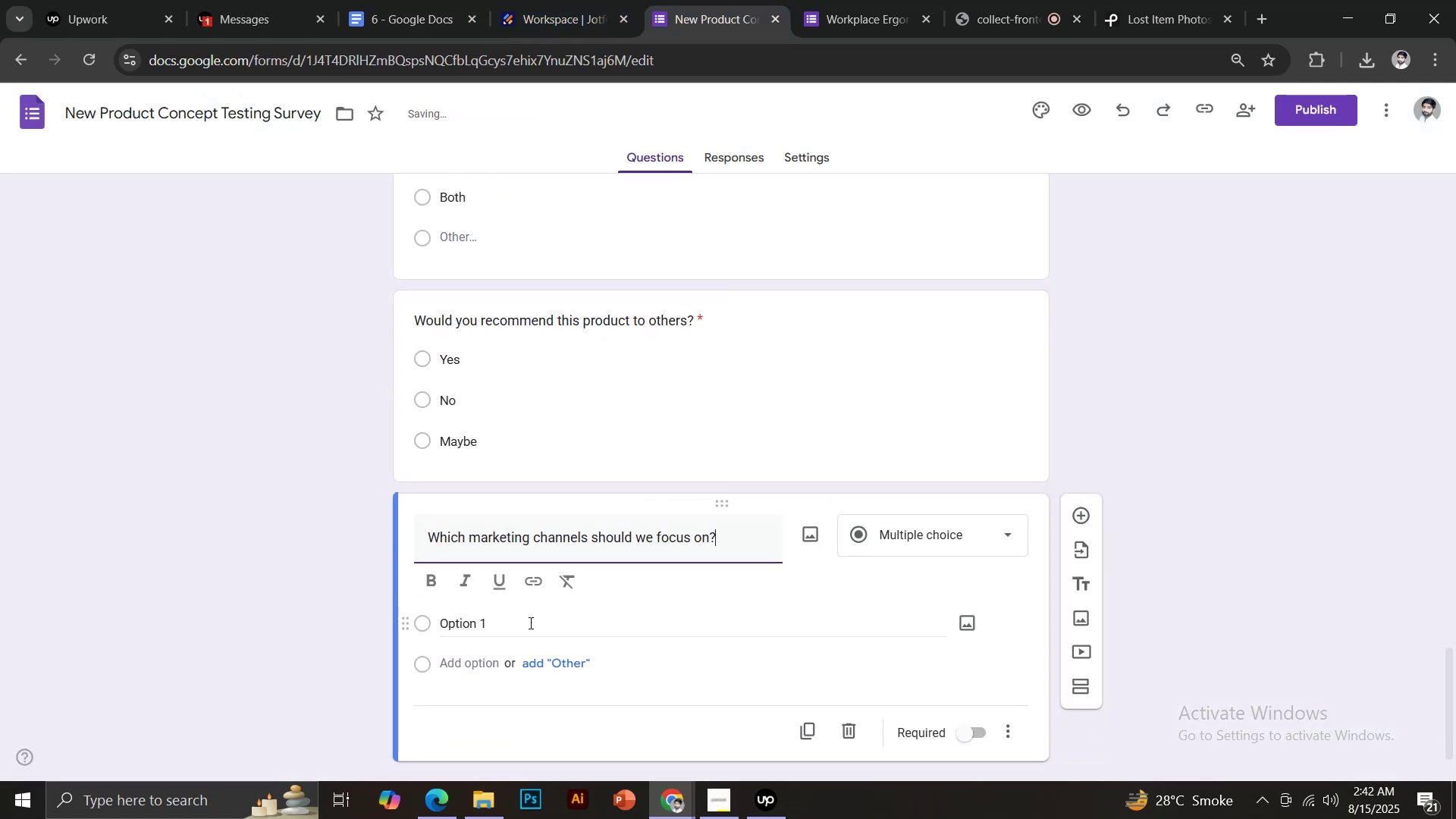 
left_click([501, 630])
 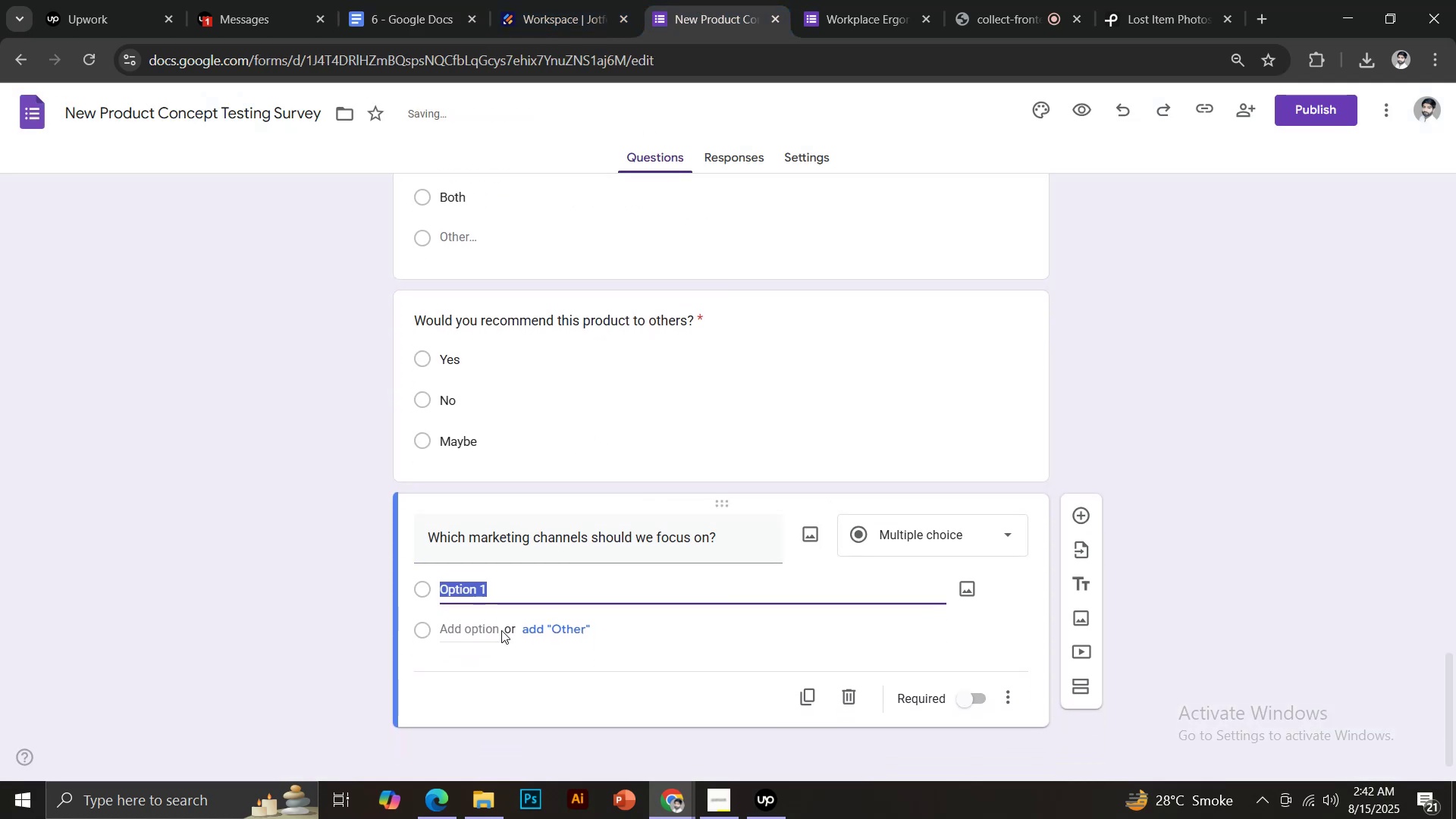 
key(CapsLock)
 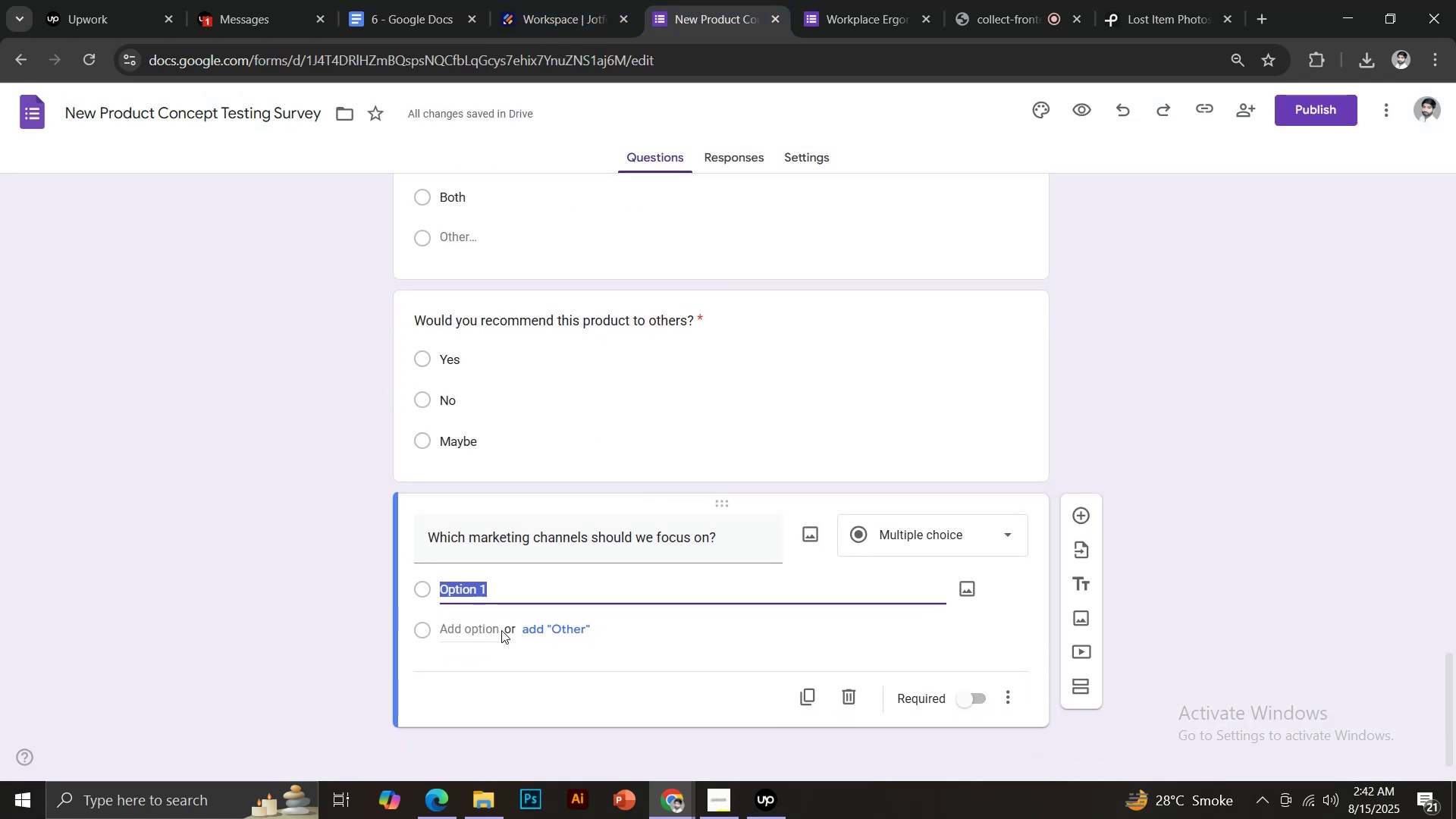 
type(Social Media)
 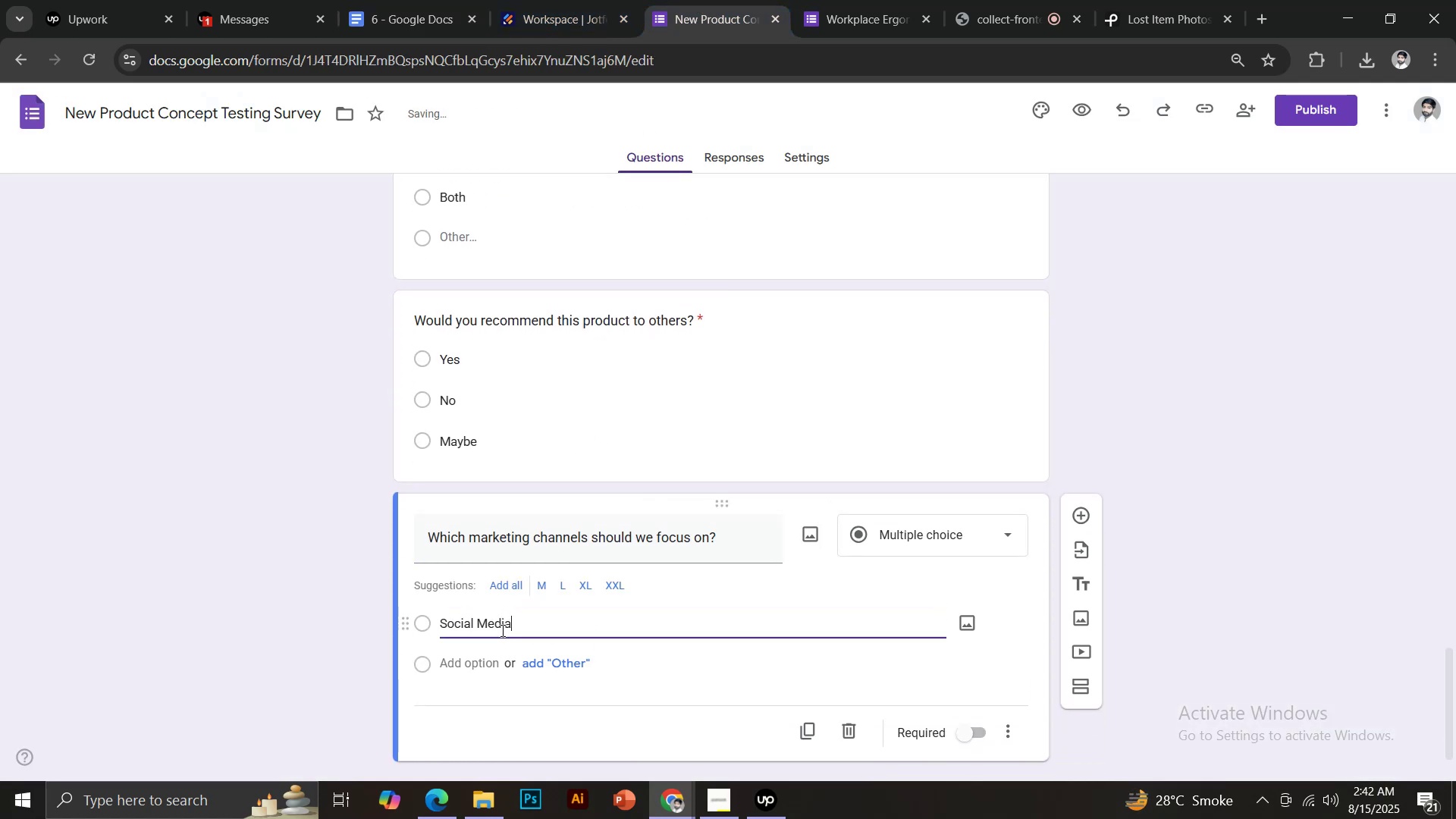 
key(Enter)
 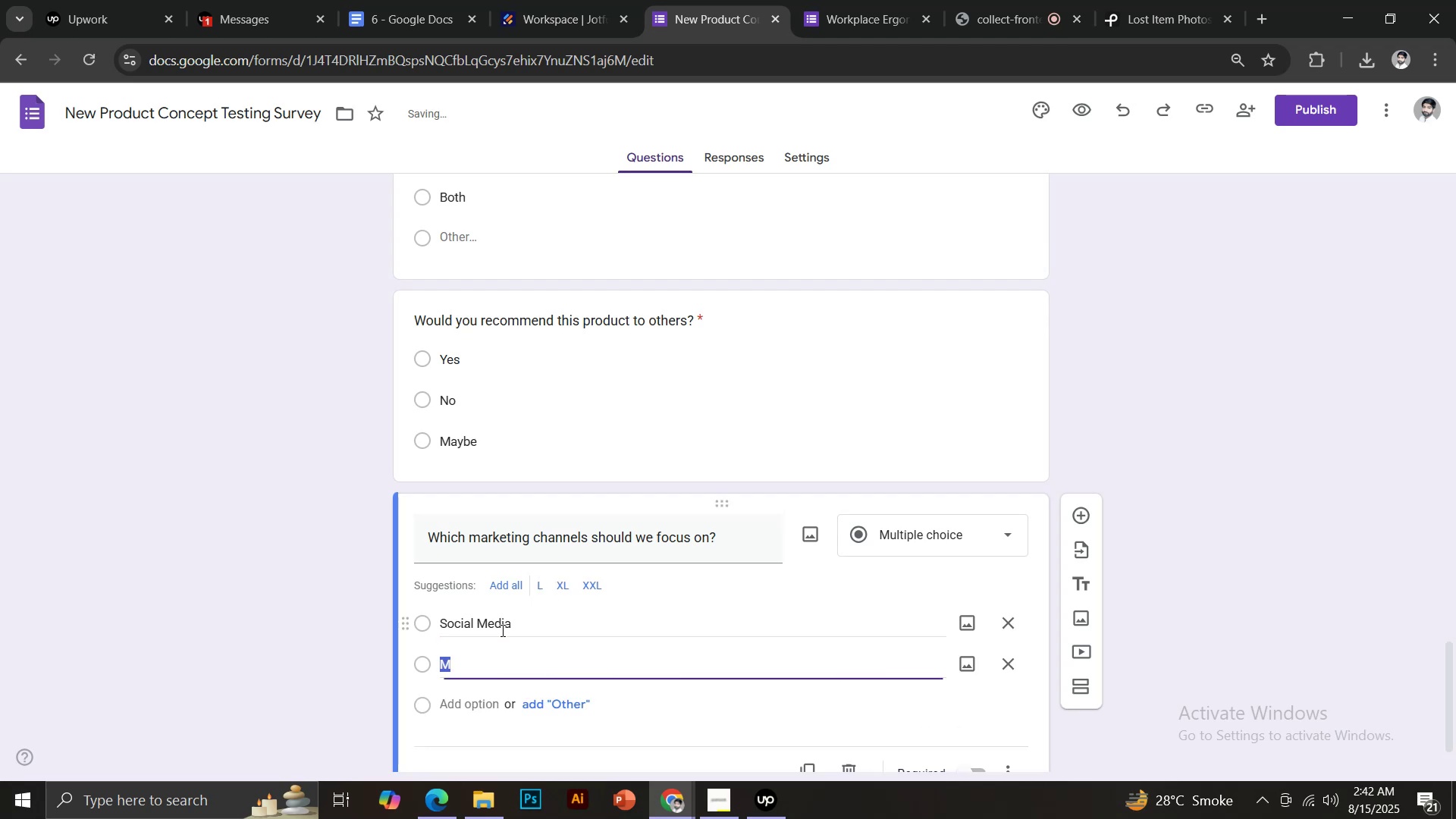 
type(Email)
 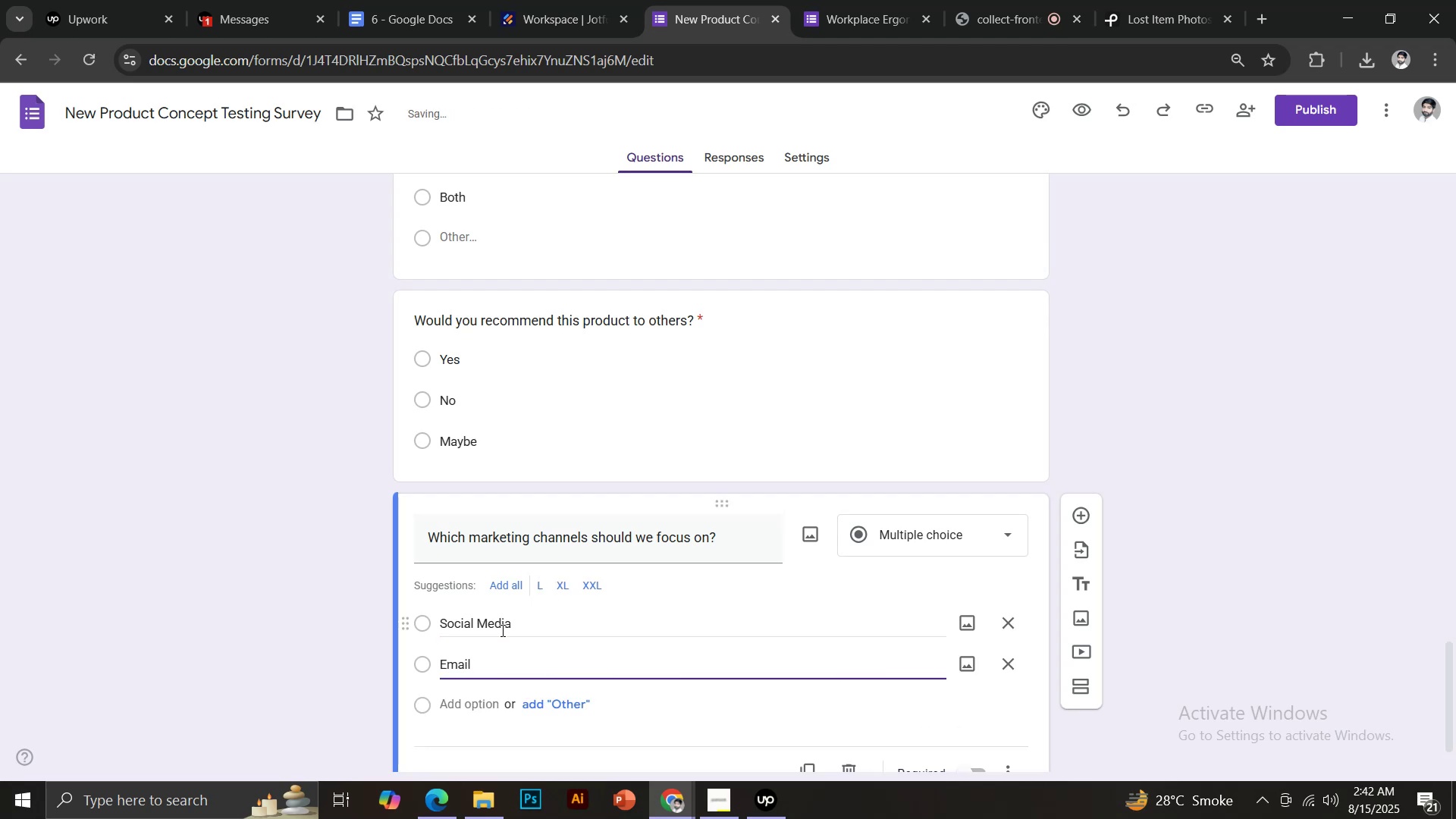 
key(Enter)
 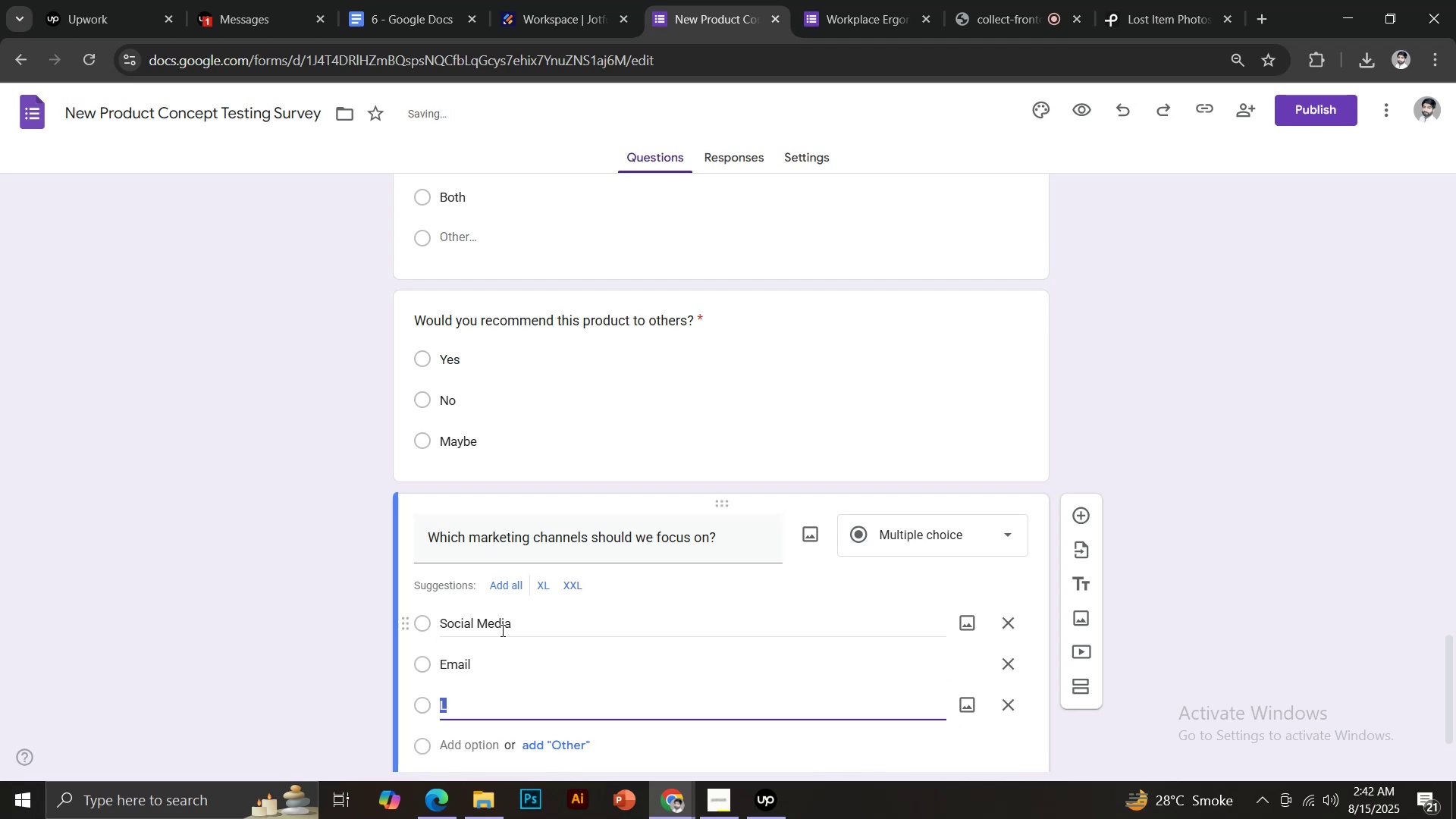 
type(Brand )
 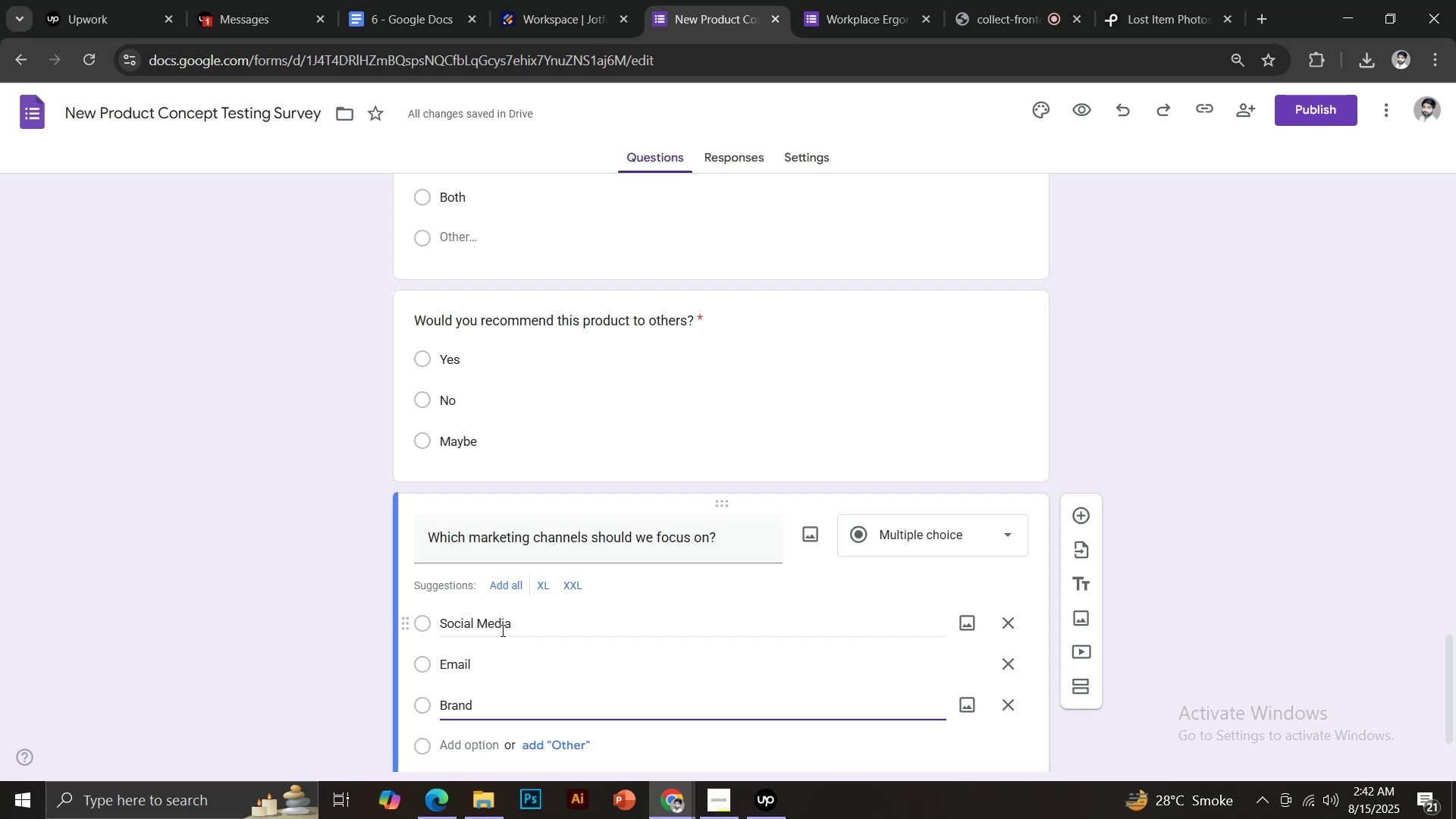 
key(Backspace)
key(Backspace)
key(Backspace)
key(Backspace)
key(Backspace)
key(Backspace)
type(C)
key(Backspace)
type(Physical)
 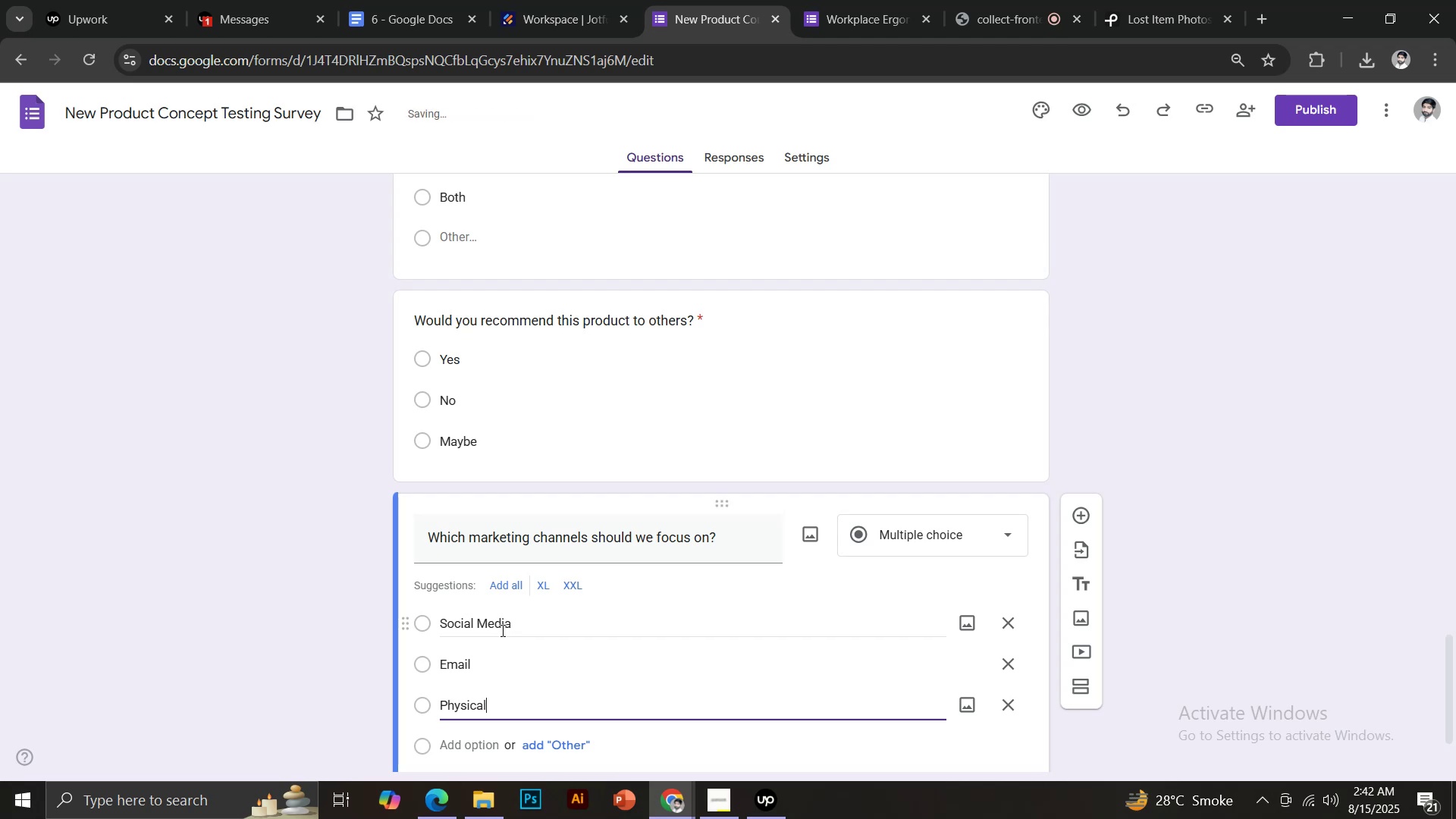 
scroll: coordinate [645, 610], scroll_direction: down, amount: 2.0
 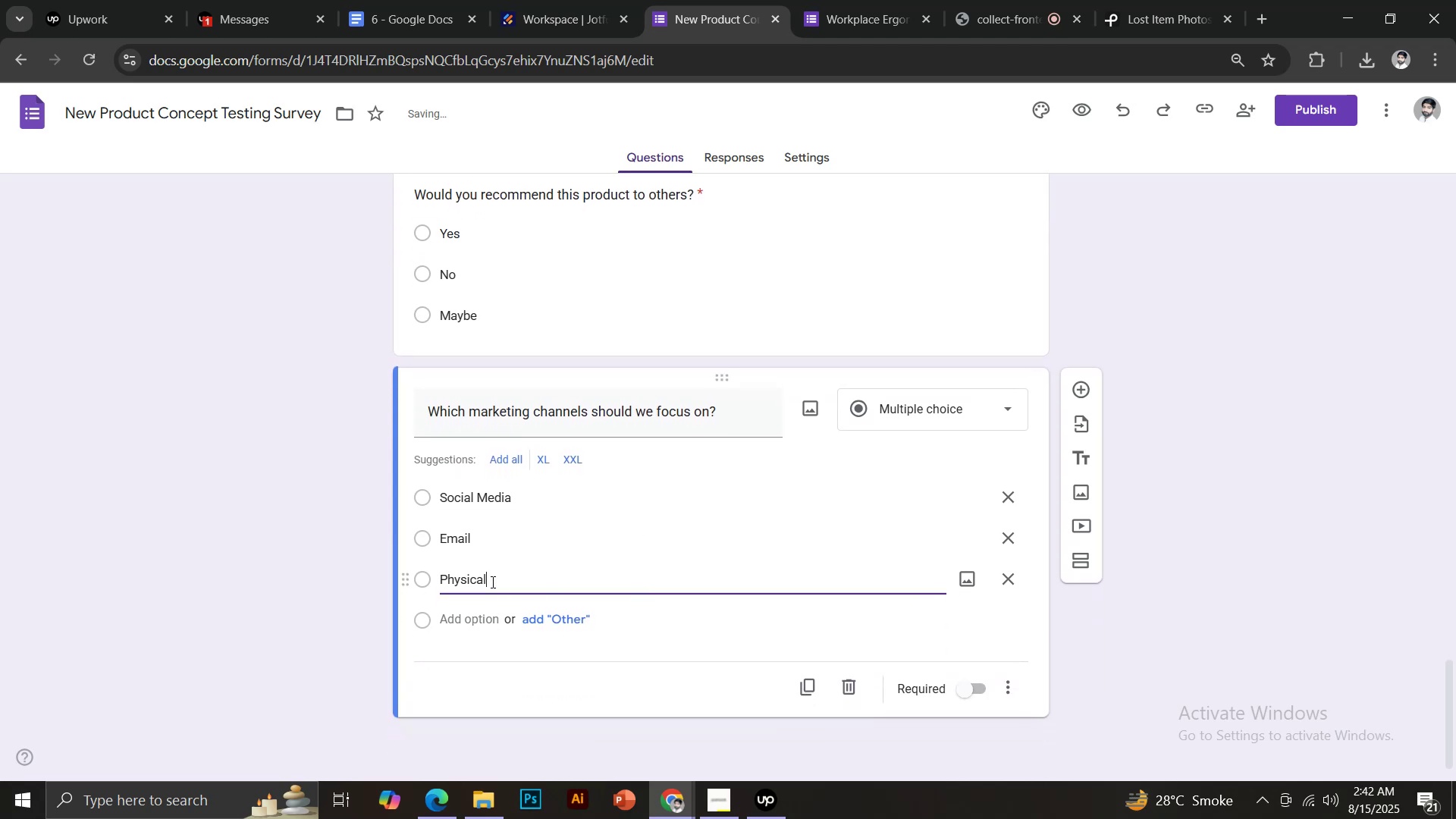 
left_click_drag(start_coordinate=[493, 578], to_coordinate=[425, 579])
 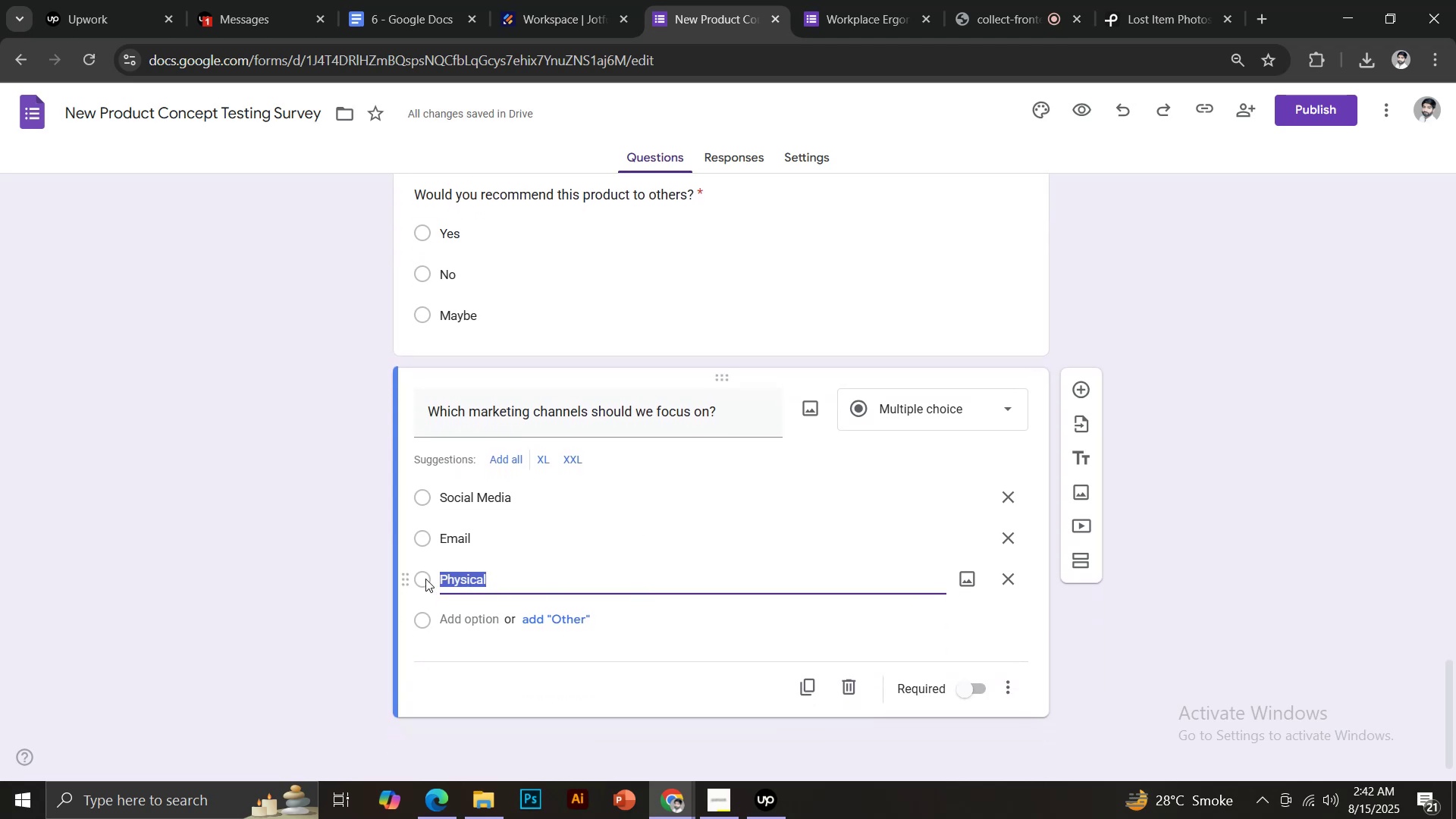 
type(Print)
 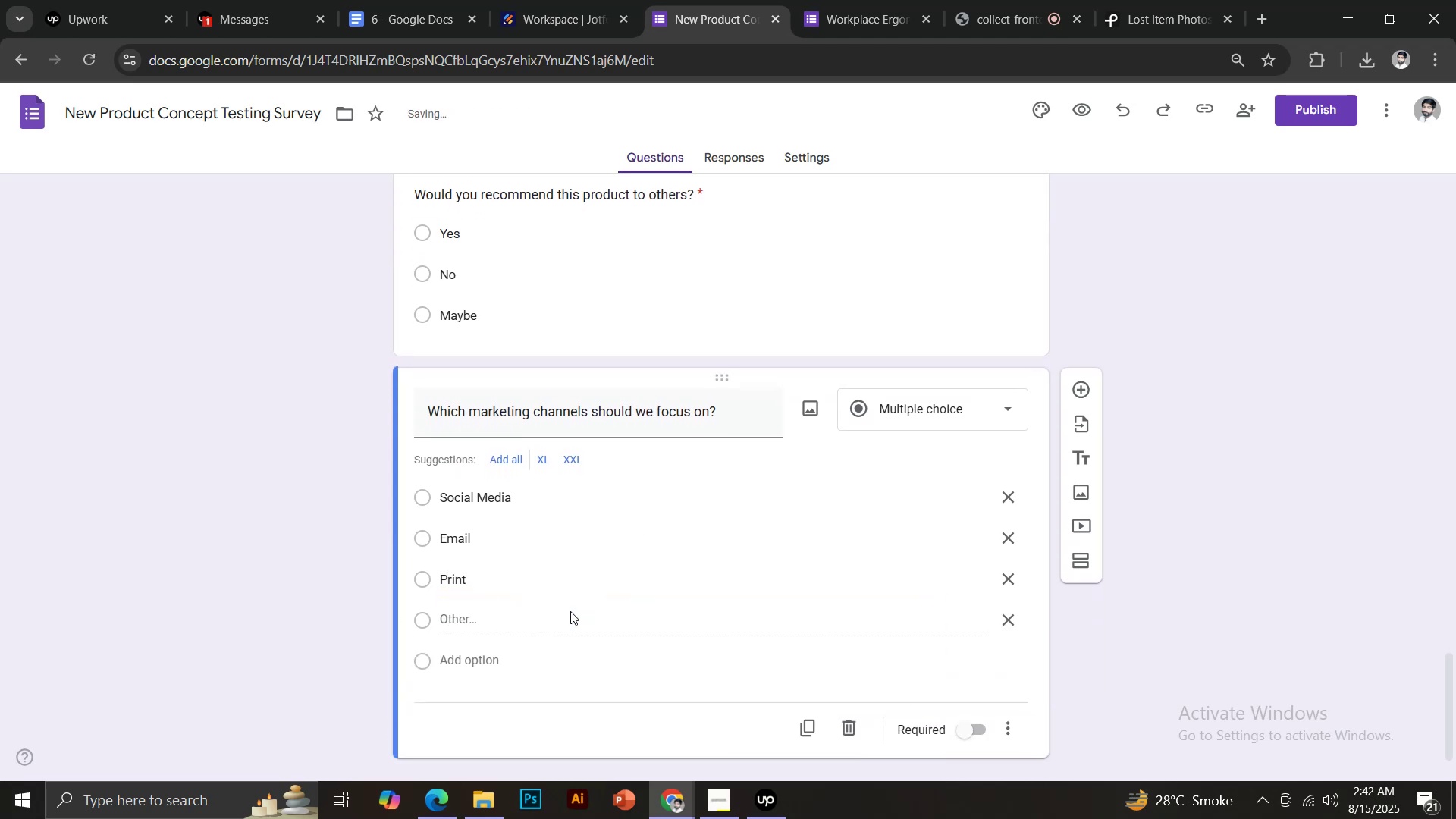 
left_click([967, 729])
 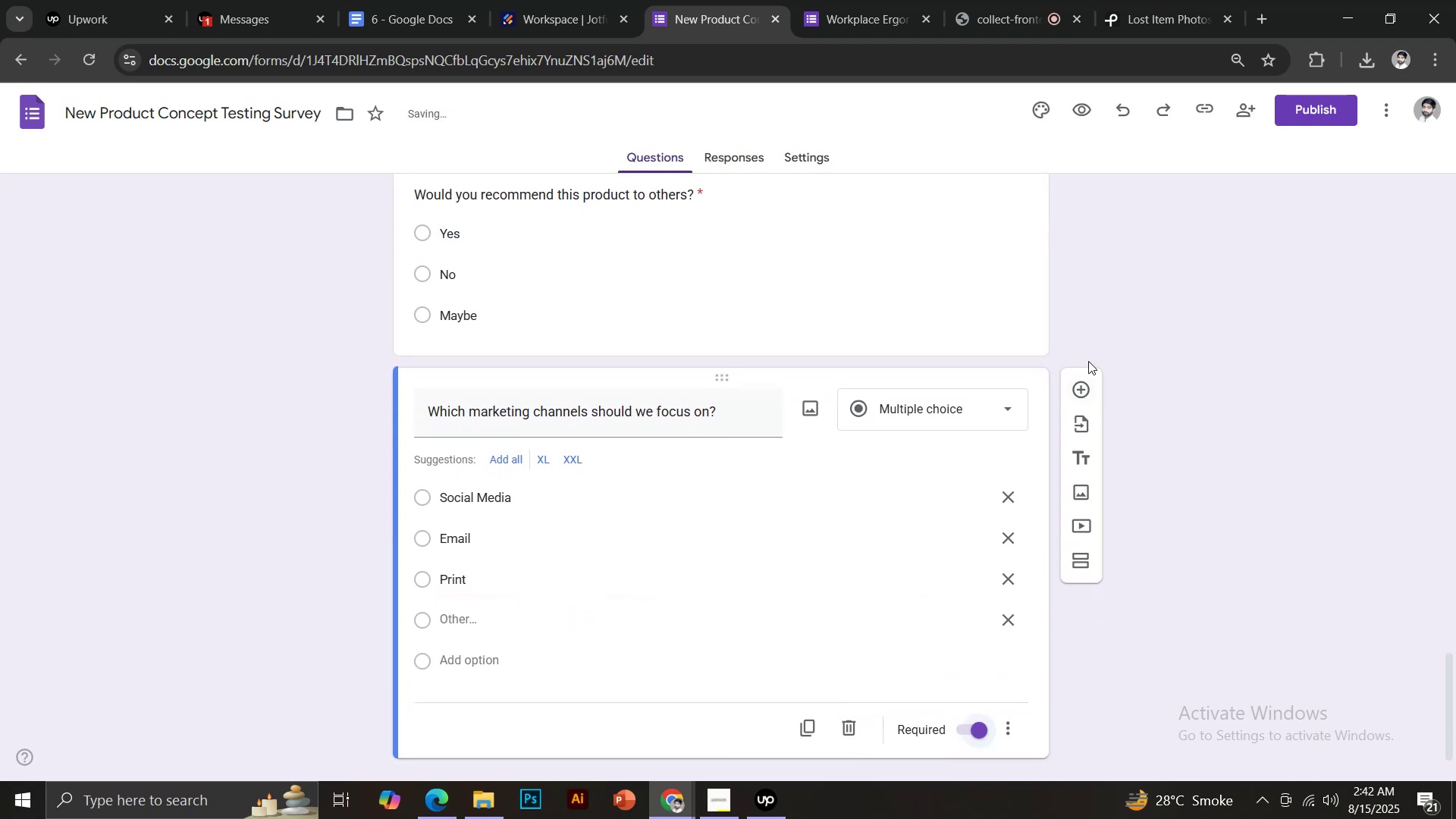 
left_click([1078, 386])
 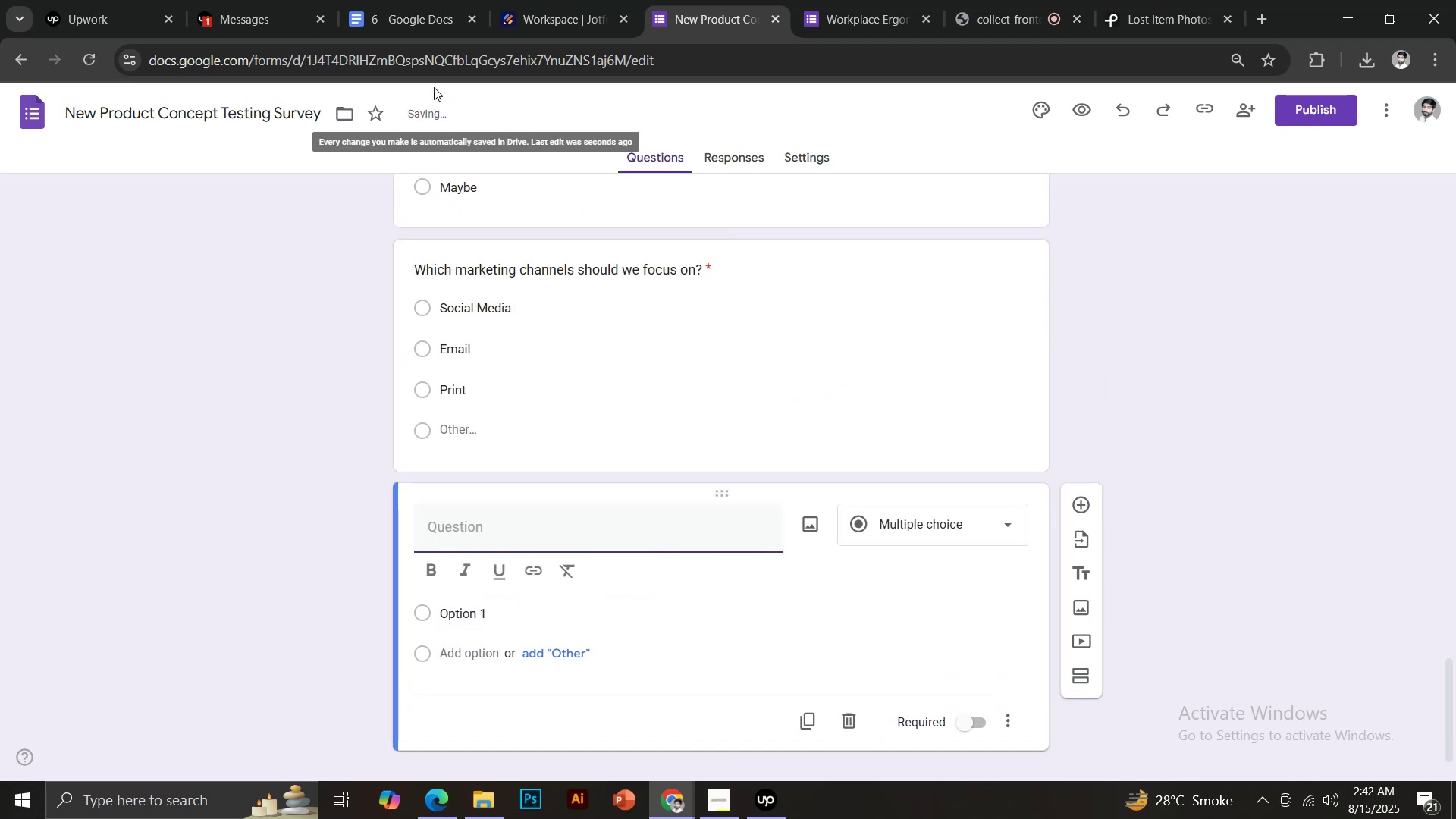 
left_click([408, 0])
 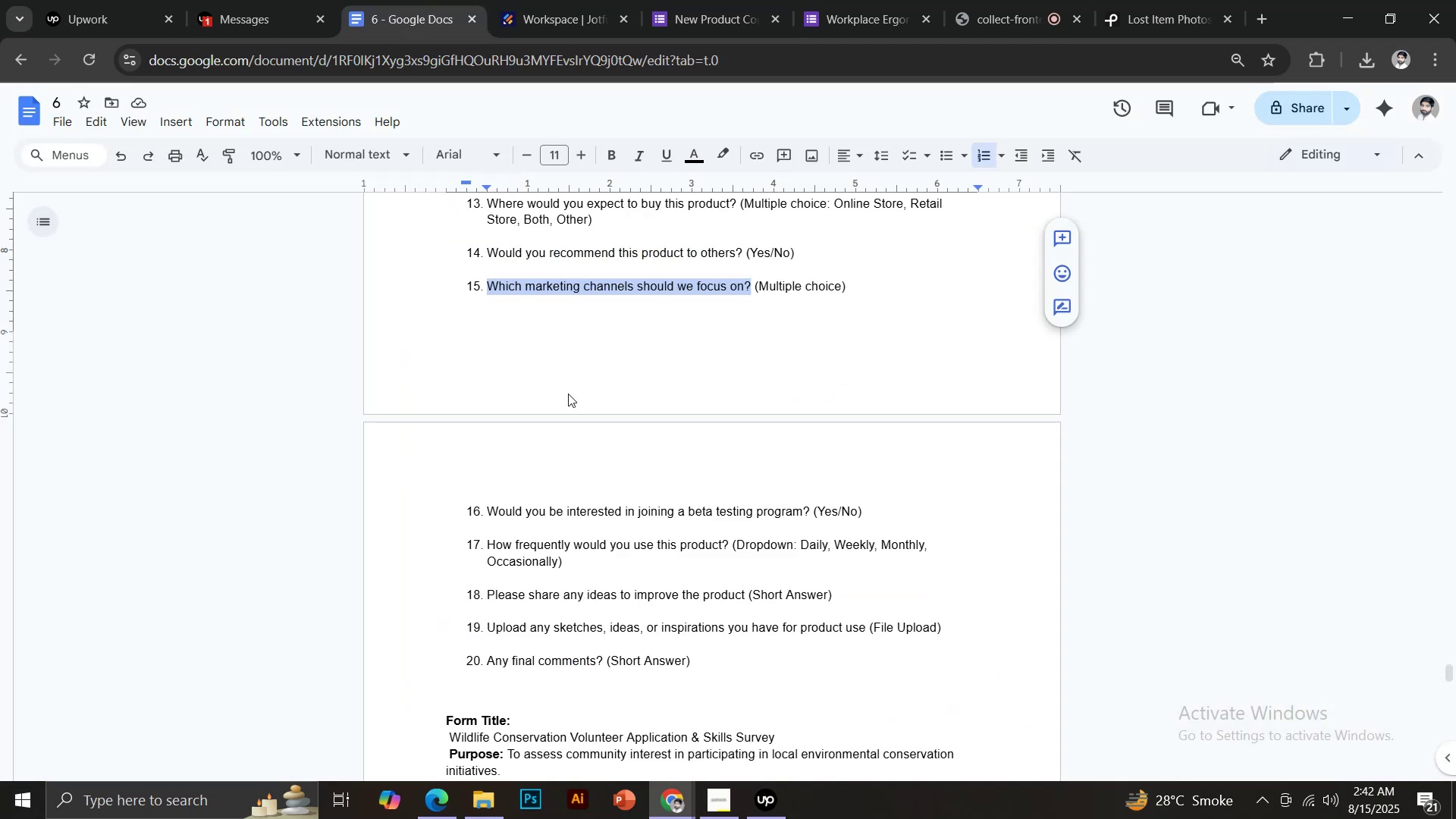 
scroll: coordinate [570, 394], scroll_direction: down, amount: 2.0
 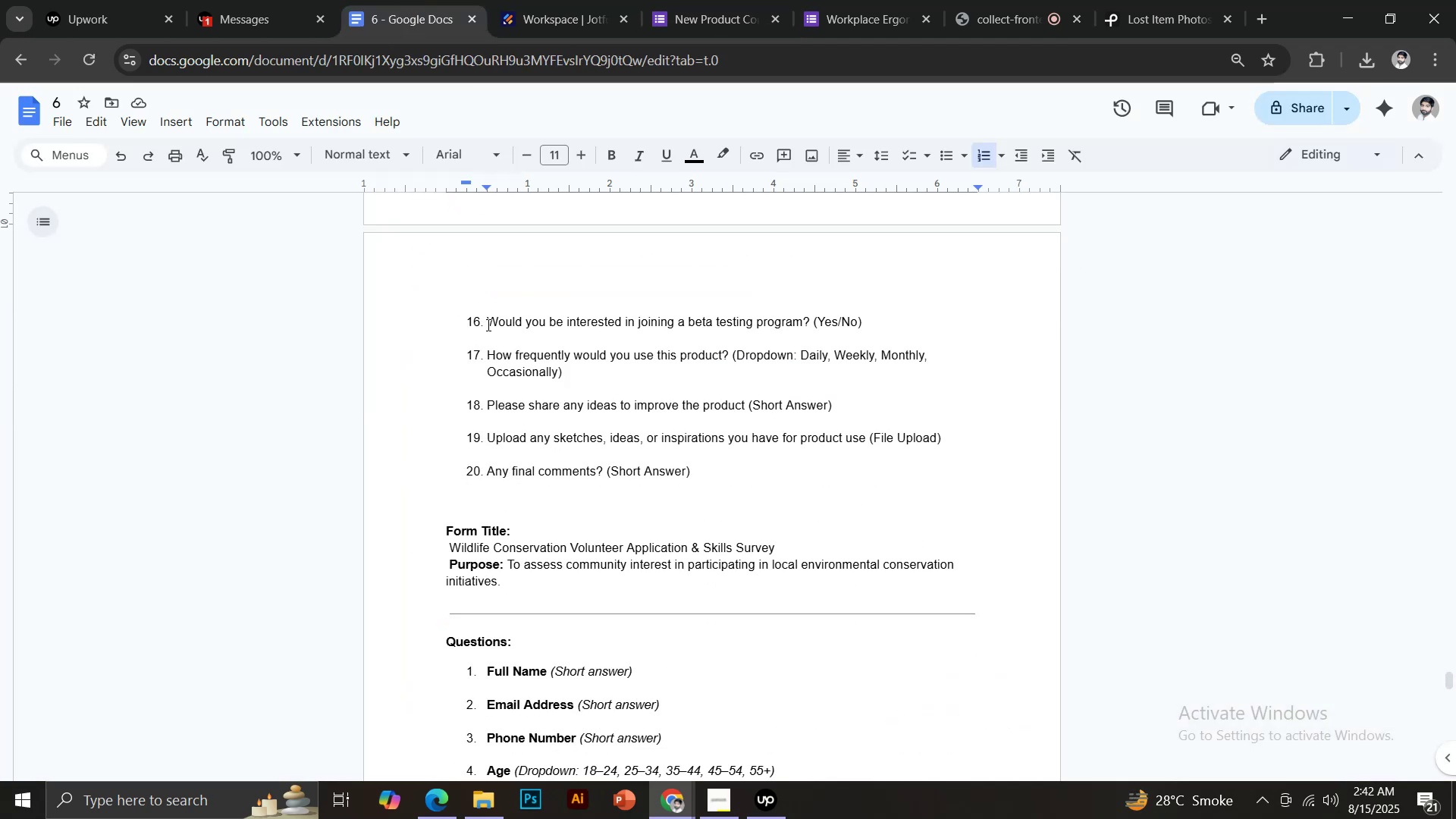 
left_click_drag(start_coordinate=[486, 321], to_coordinate=[808, 315])
 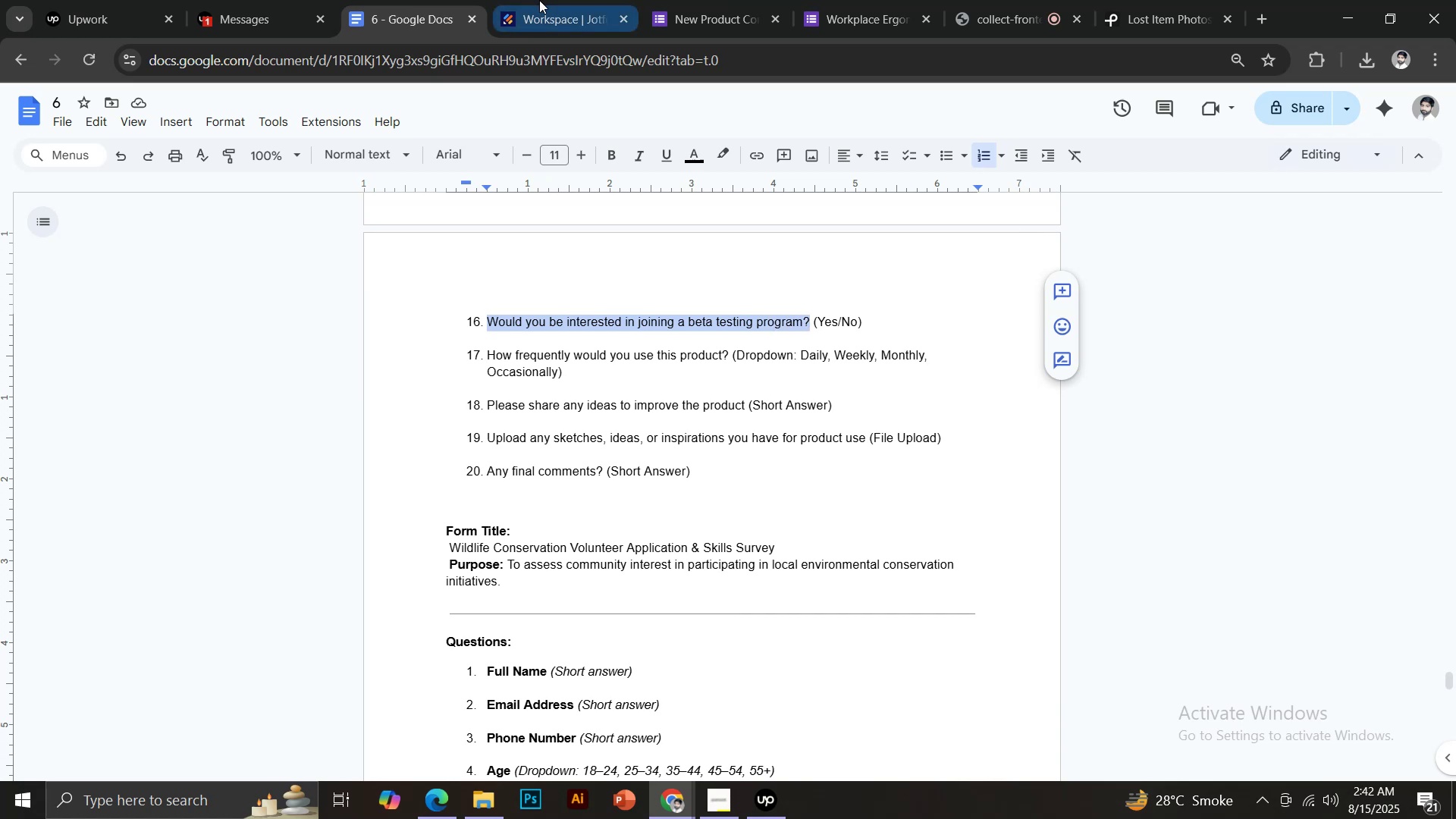 
key(Control+C)
 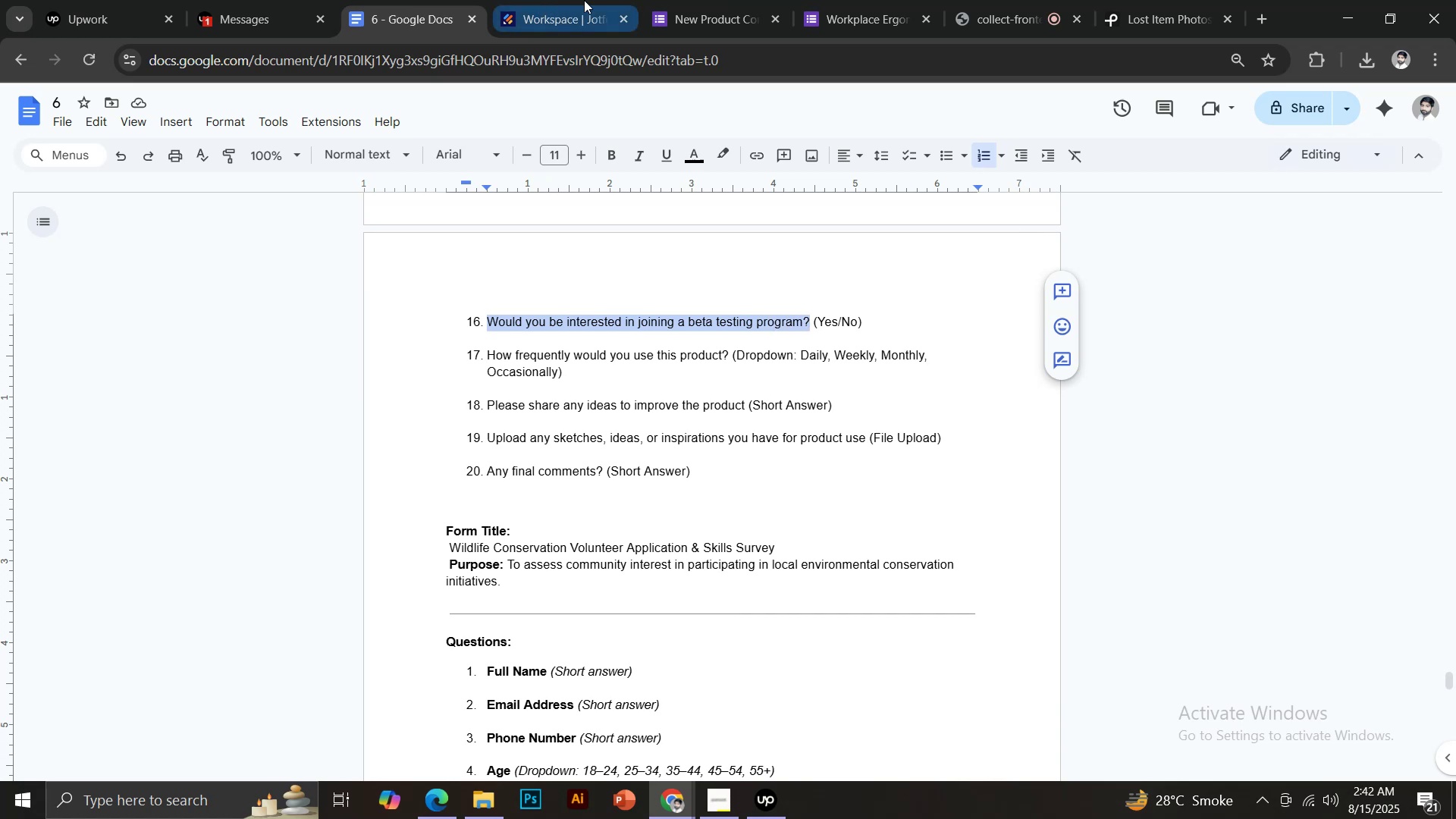 
left_click([660, 0])
 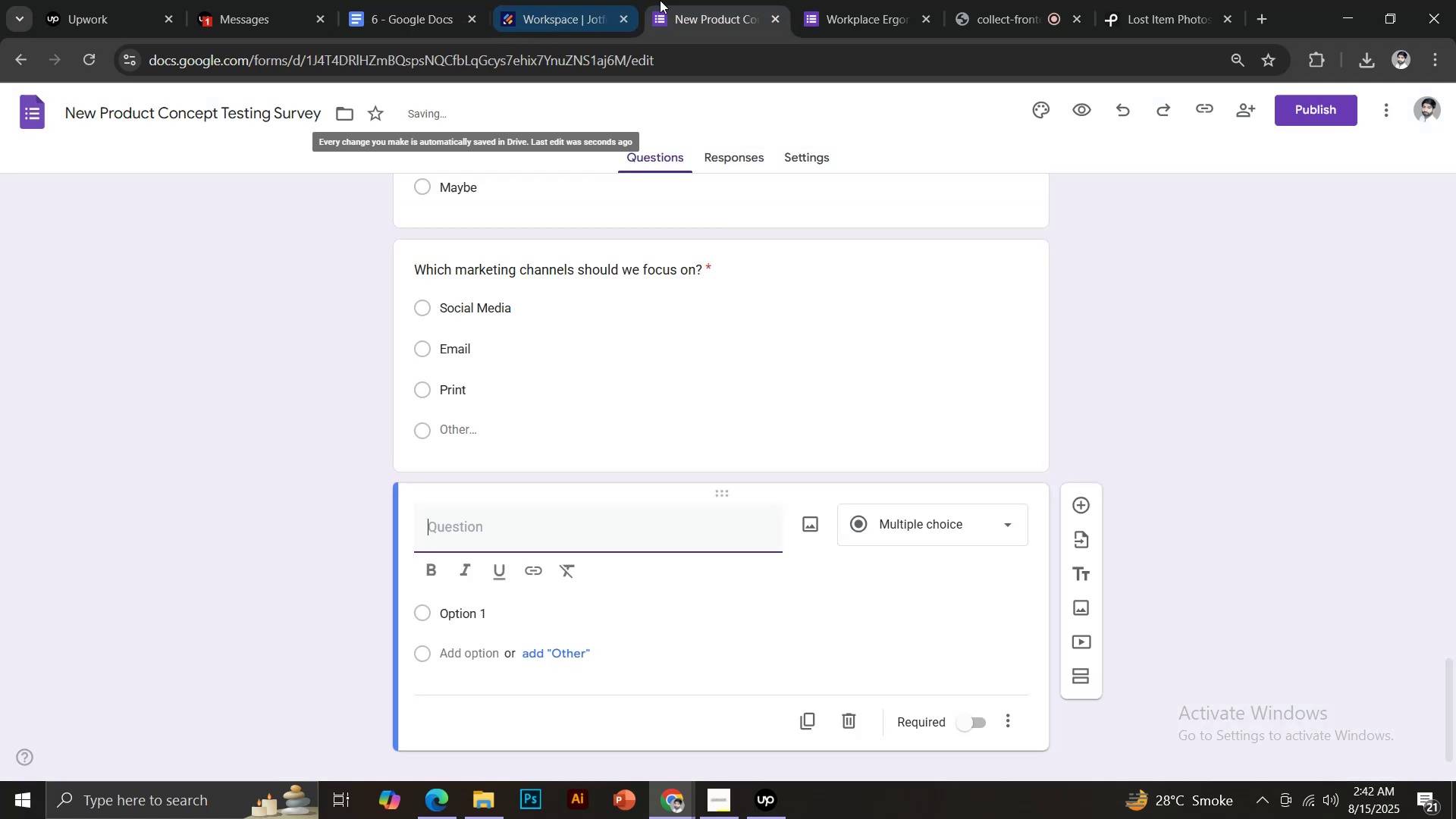 
key(Control+ControlLeft)
 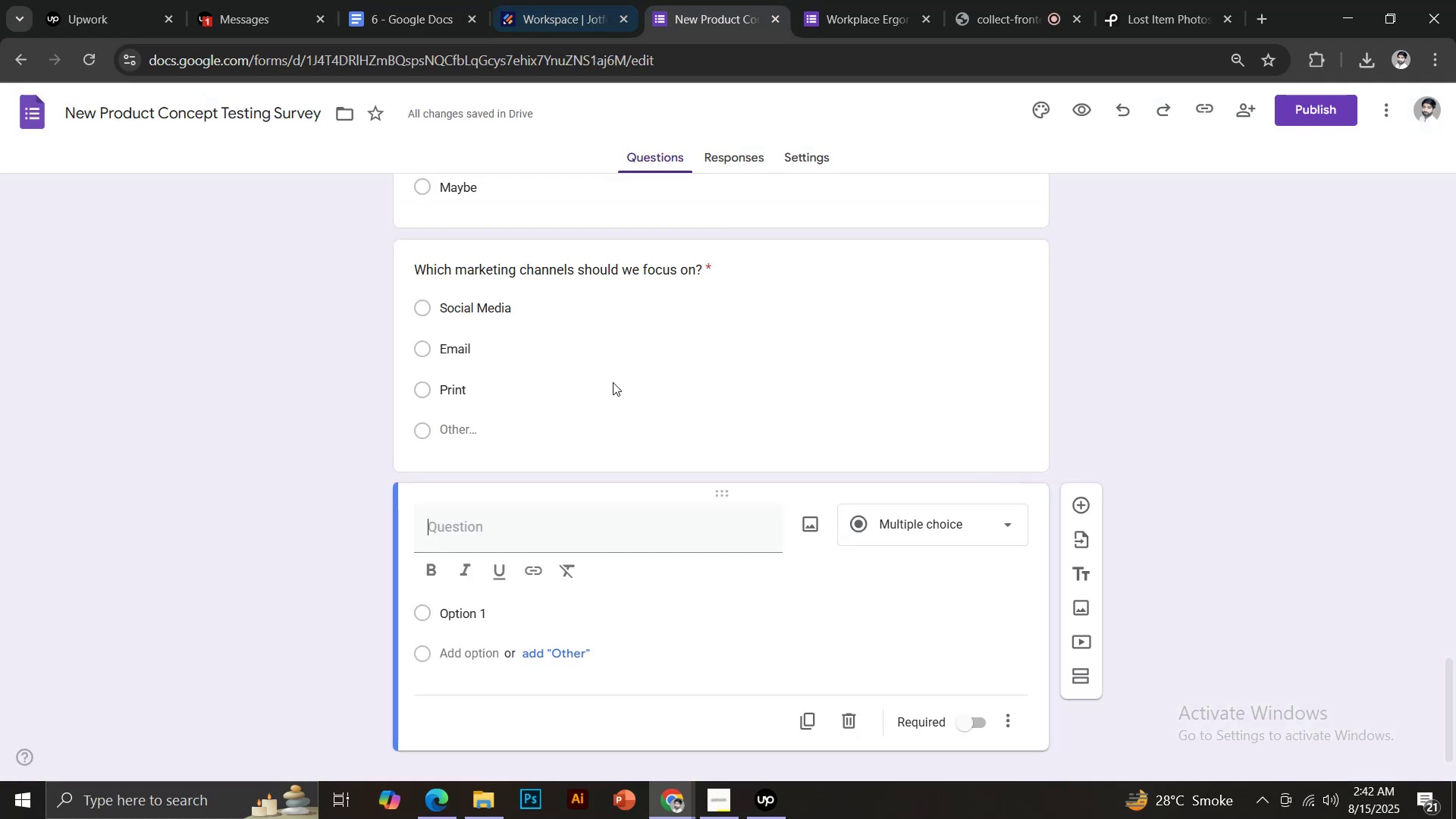 
key(Control+V)
 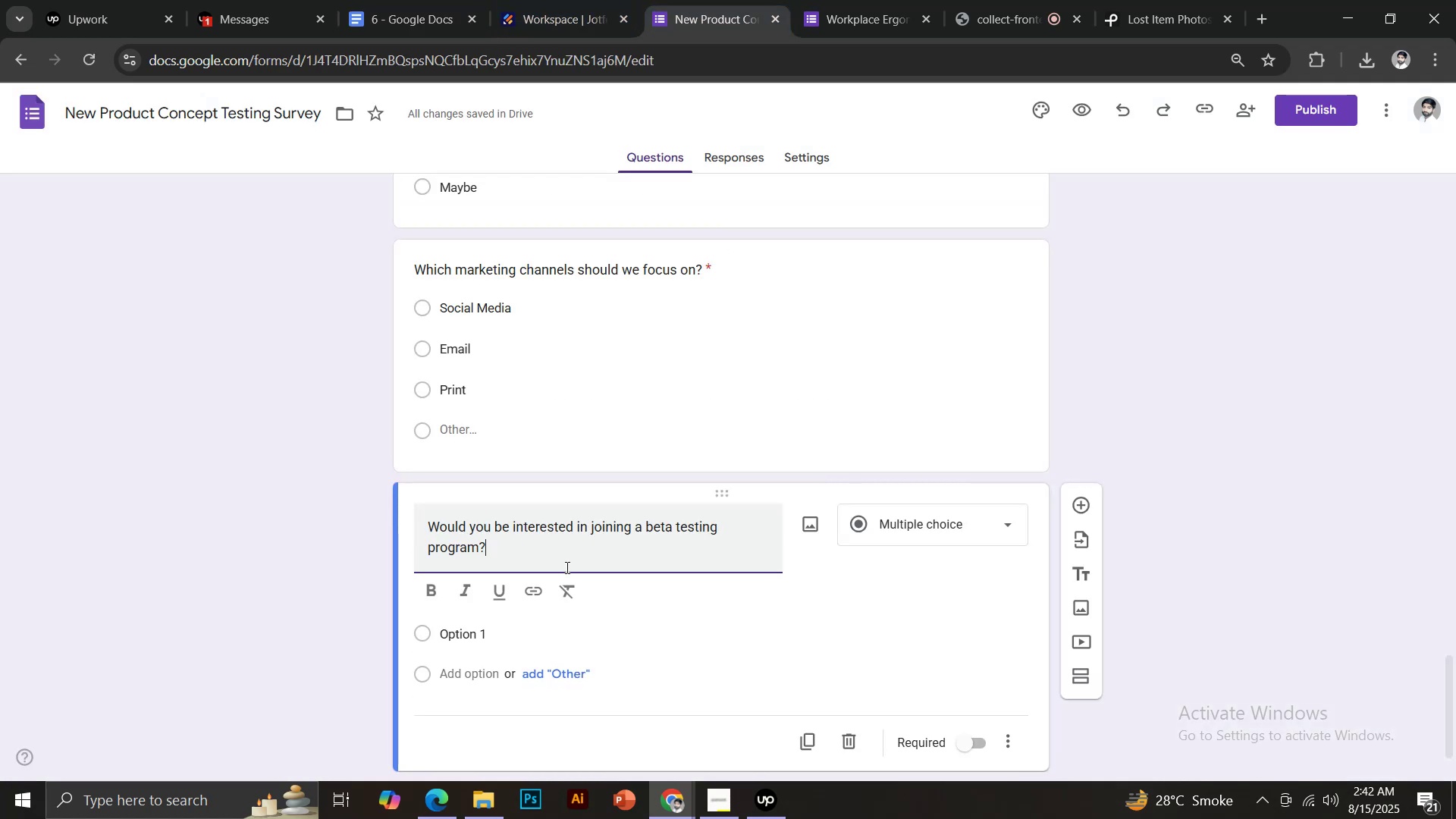 
scroll: coordinate [586, 584], scroll_direction: down, amount: 1.0
 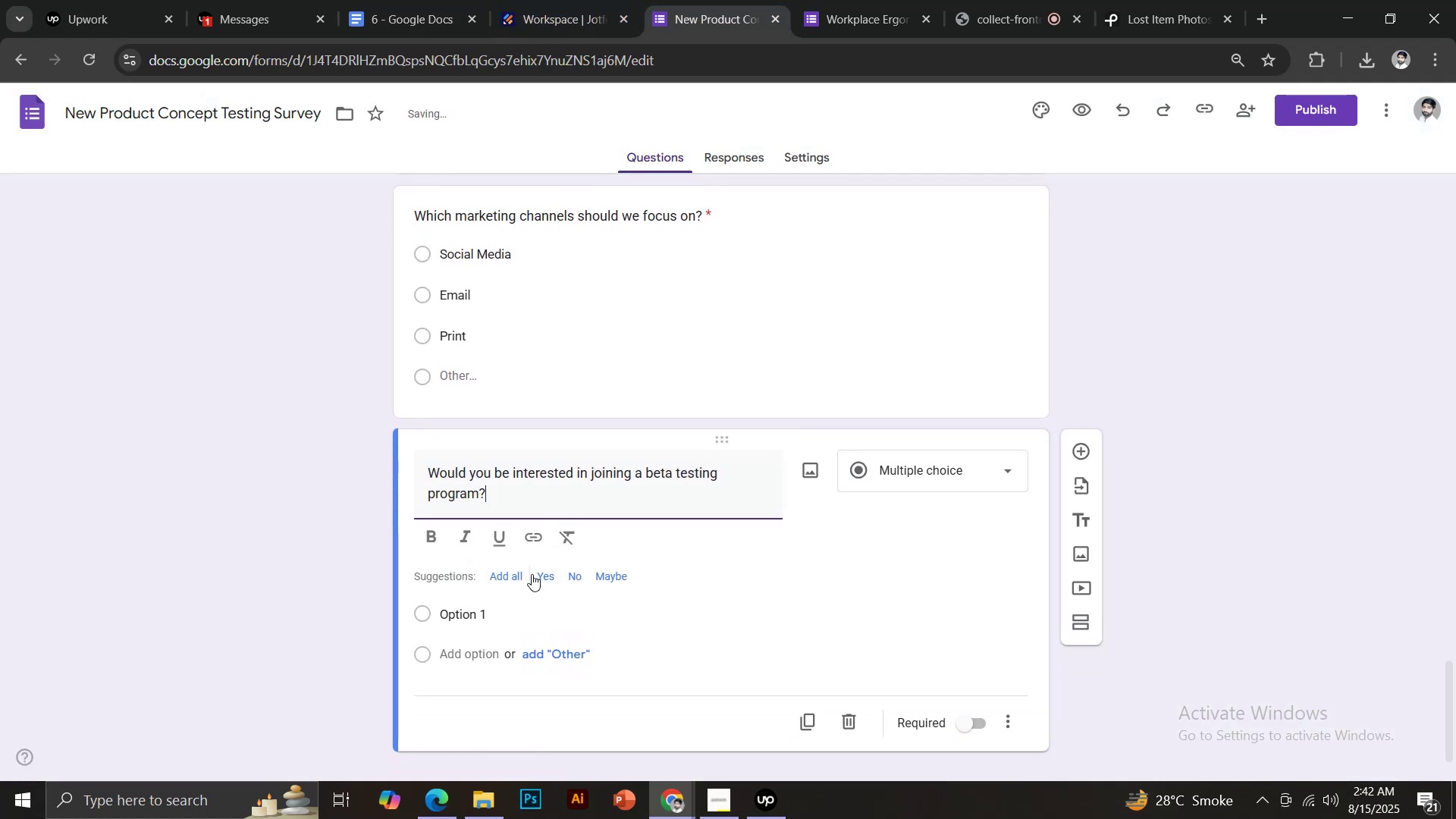 
left_click([498, 577])
 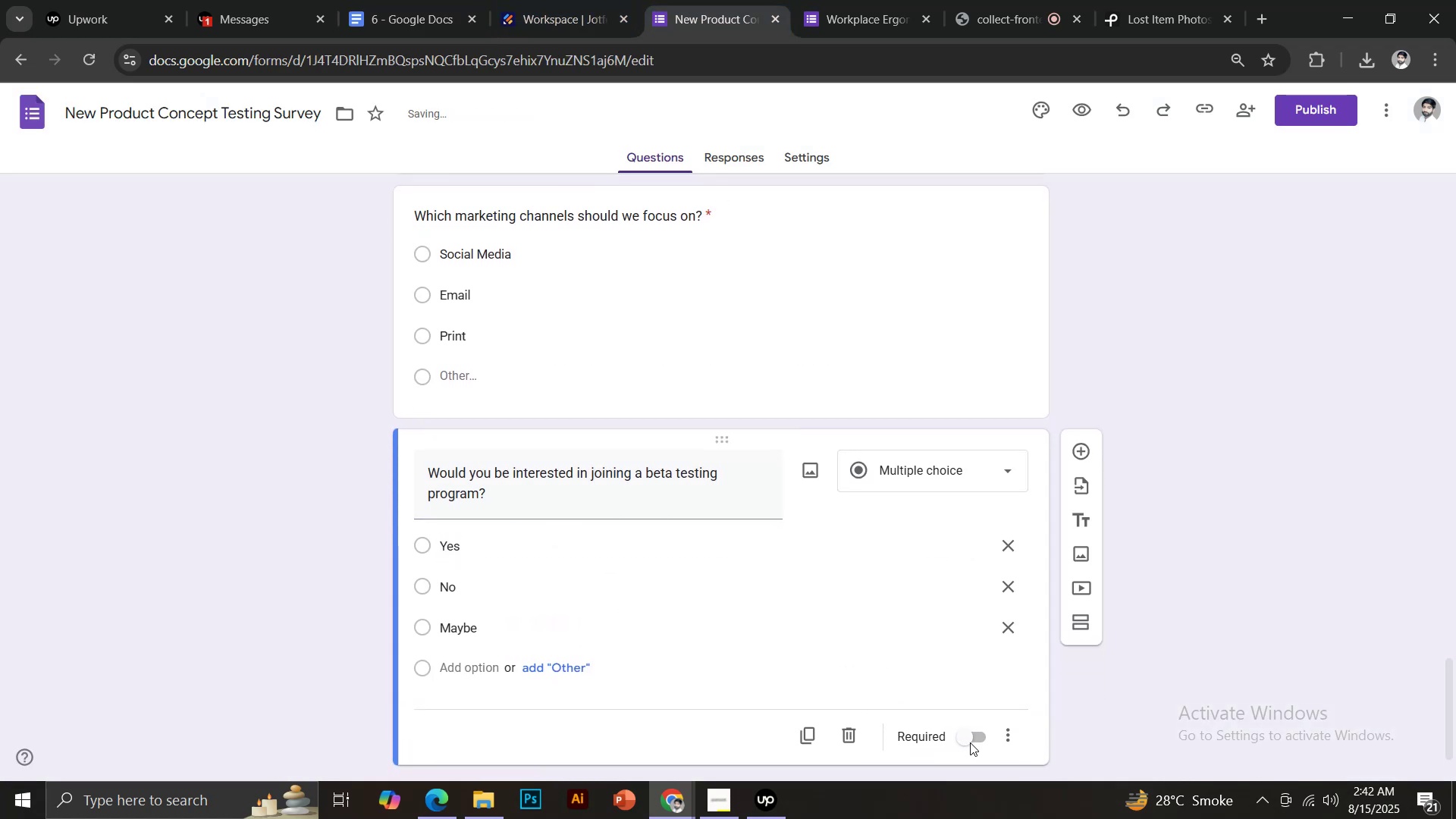 
scroll: coordinate [984, 701], scroll_direction: down, amount: 2.0
 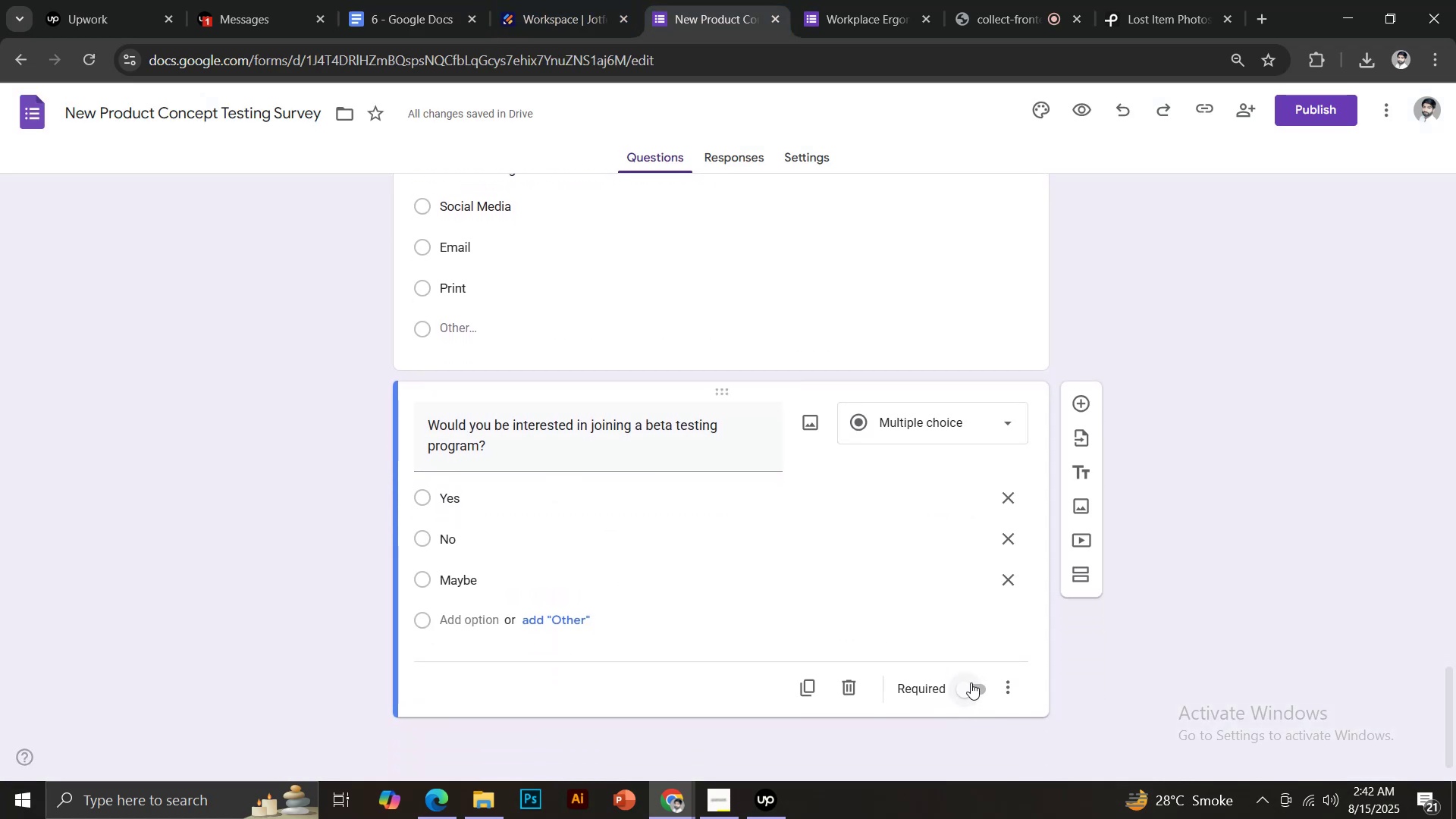 
left_click([970, 682])
 